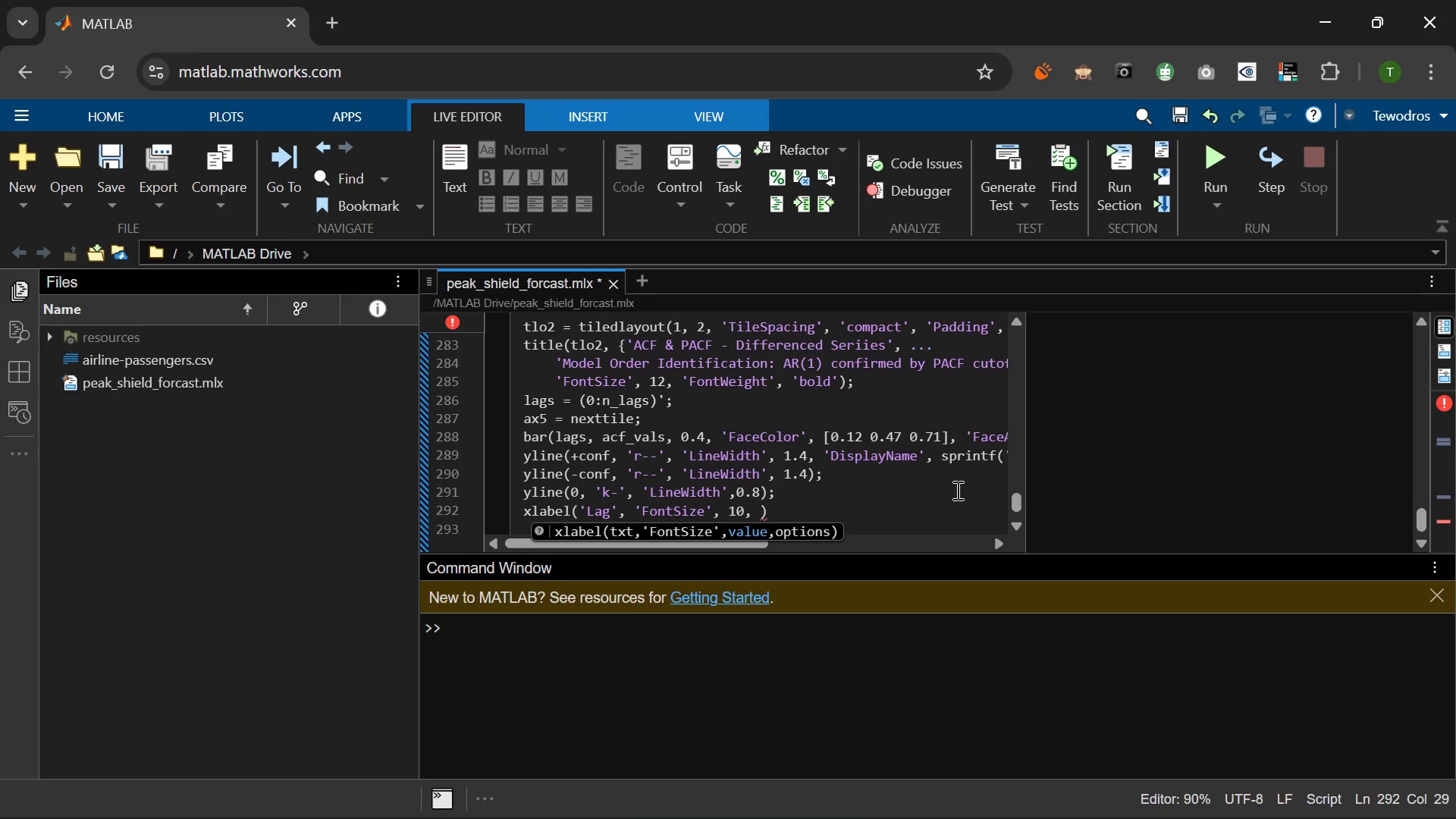 
key(ArrowRight)
 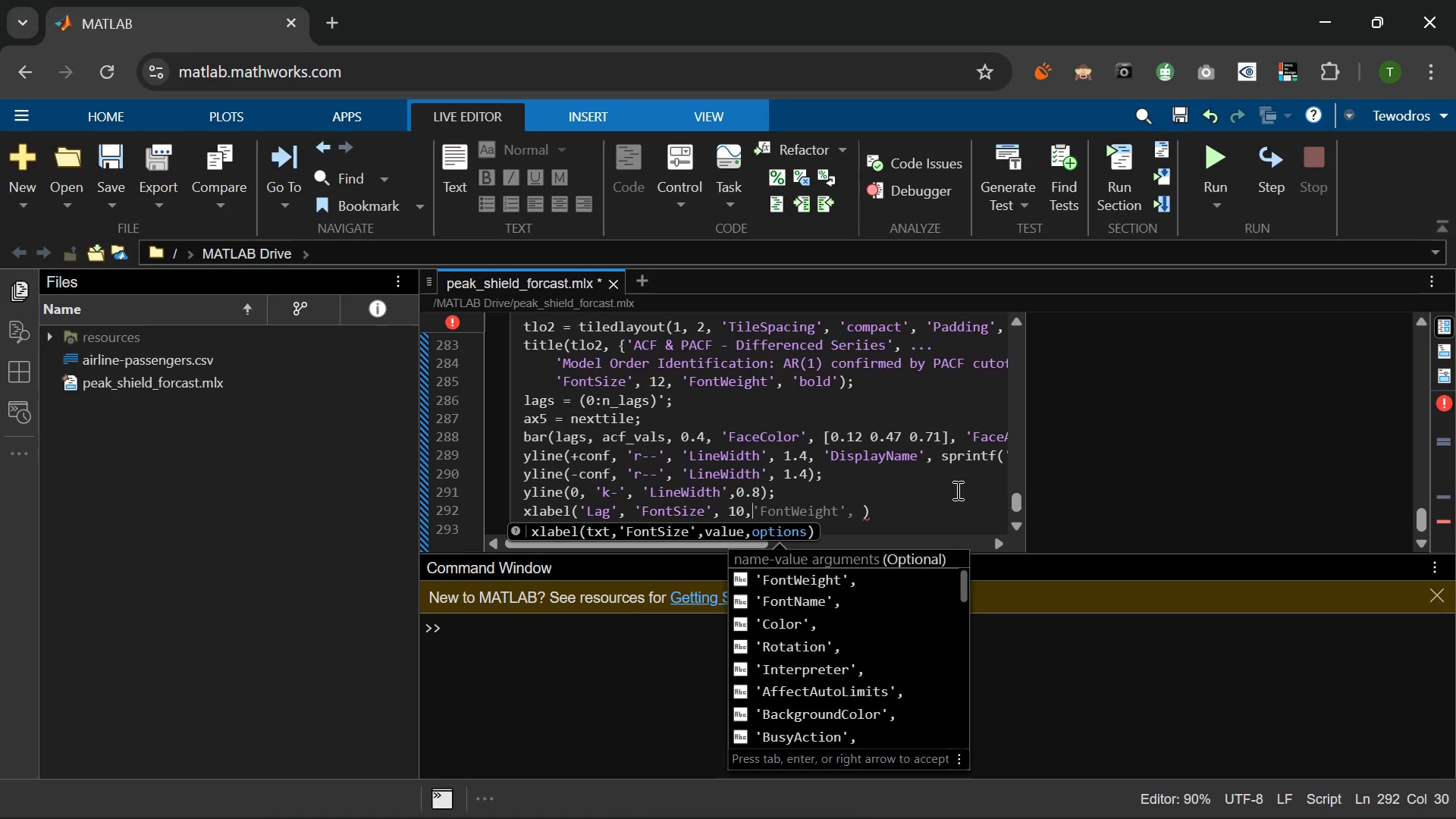 
key(Tab)
 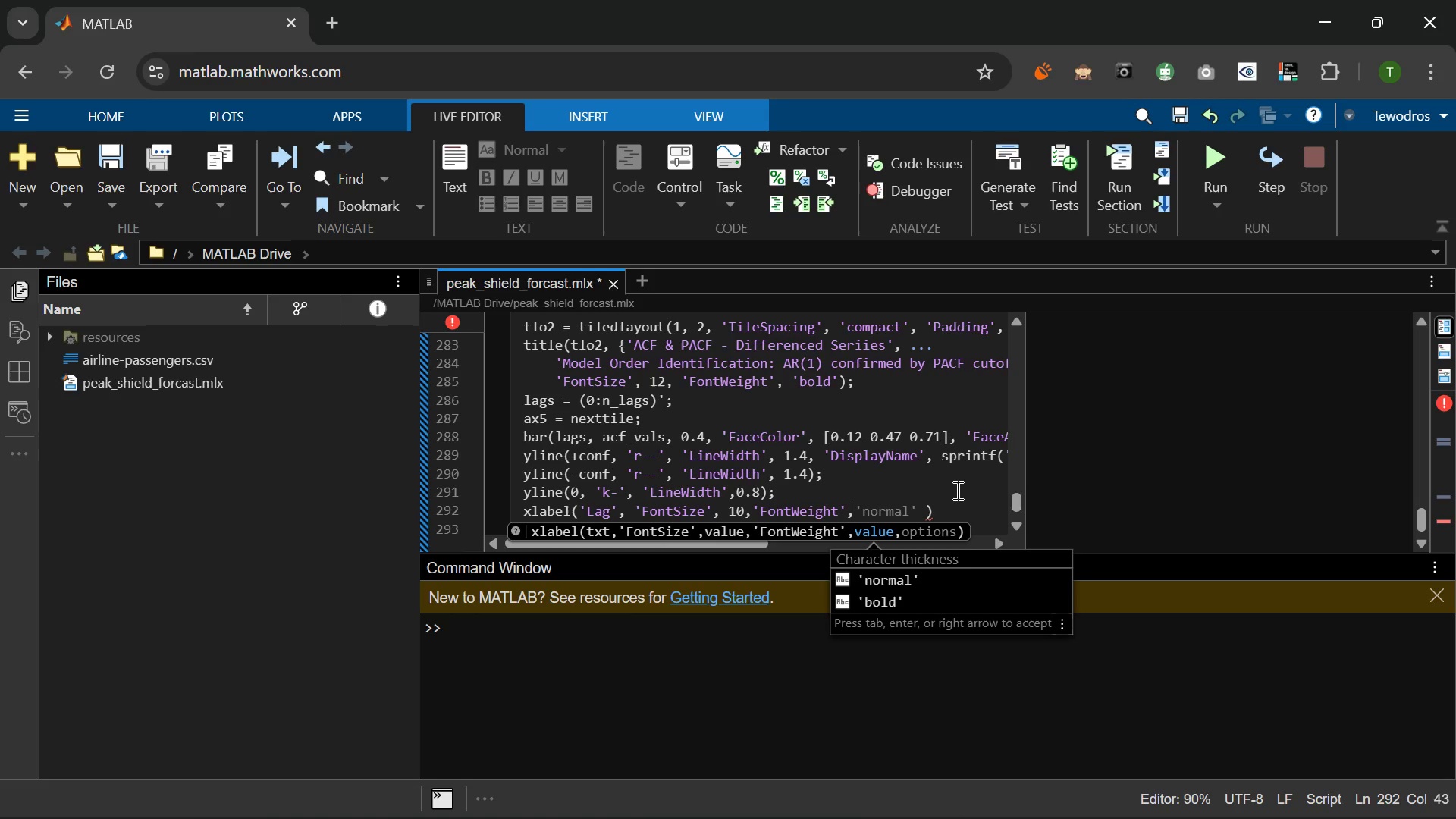 
type( 'bold)
 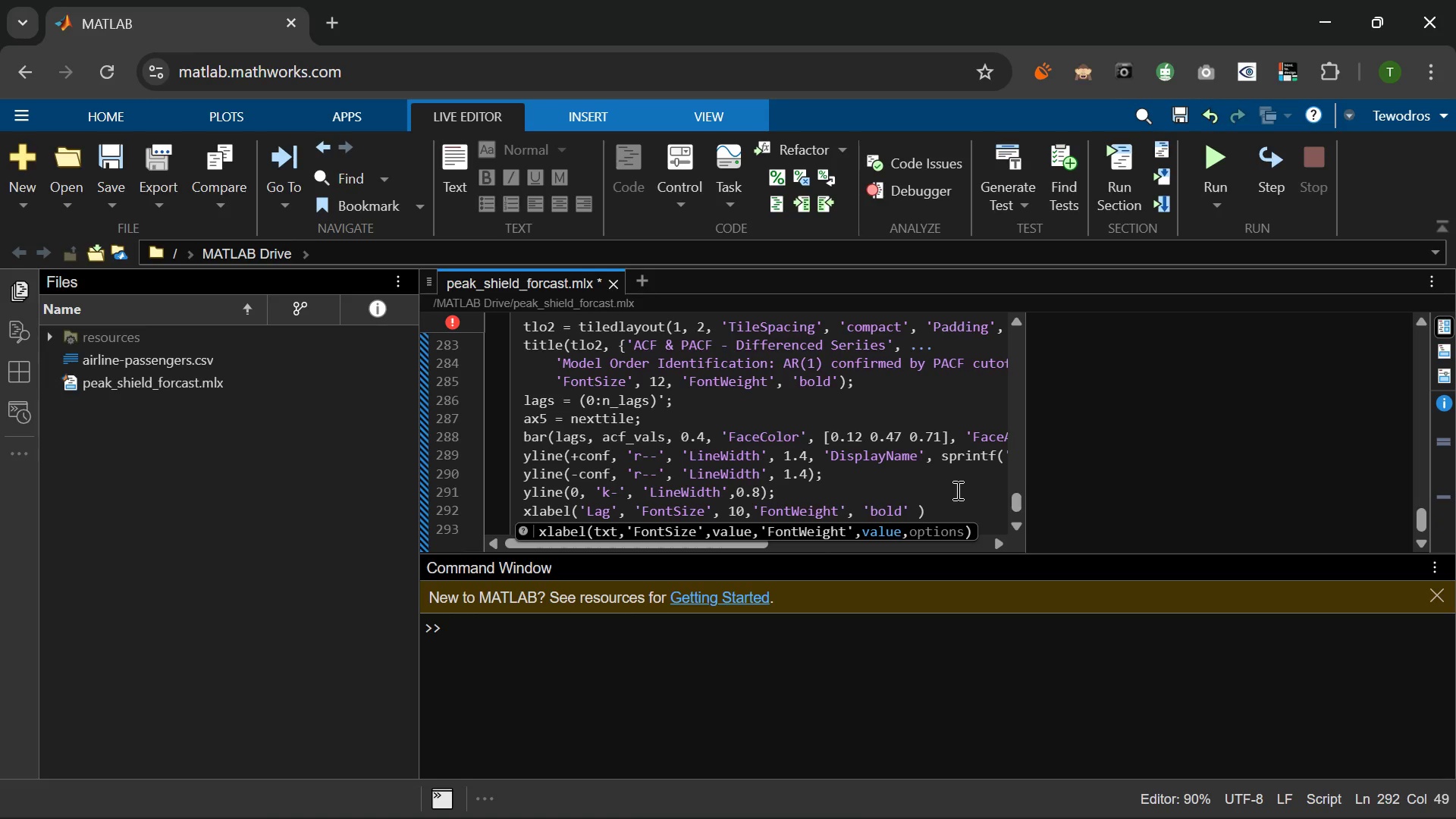 
key(ArrowRight)
 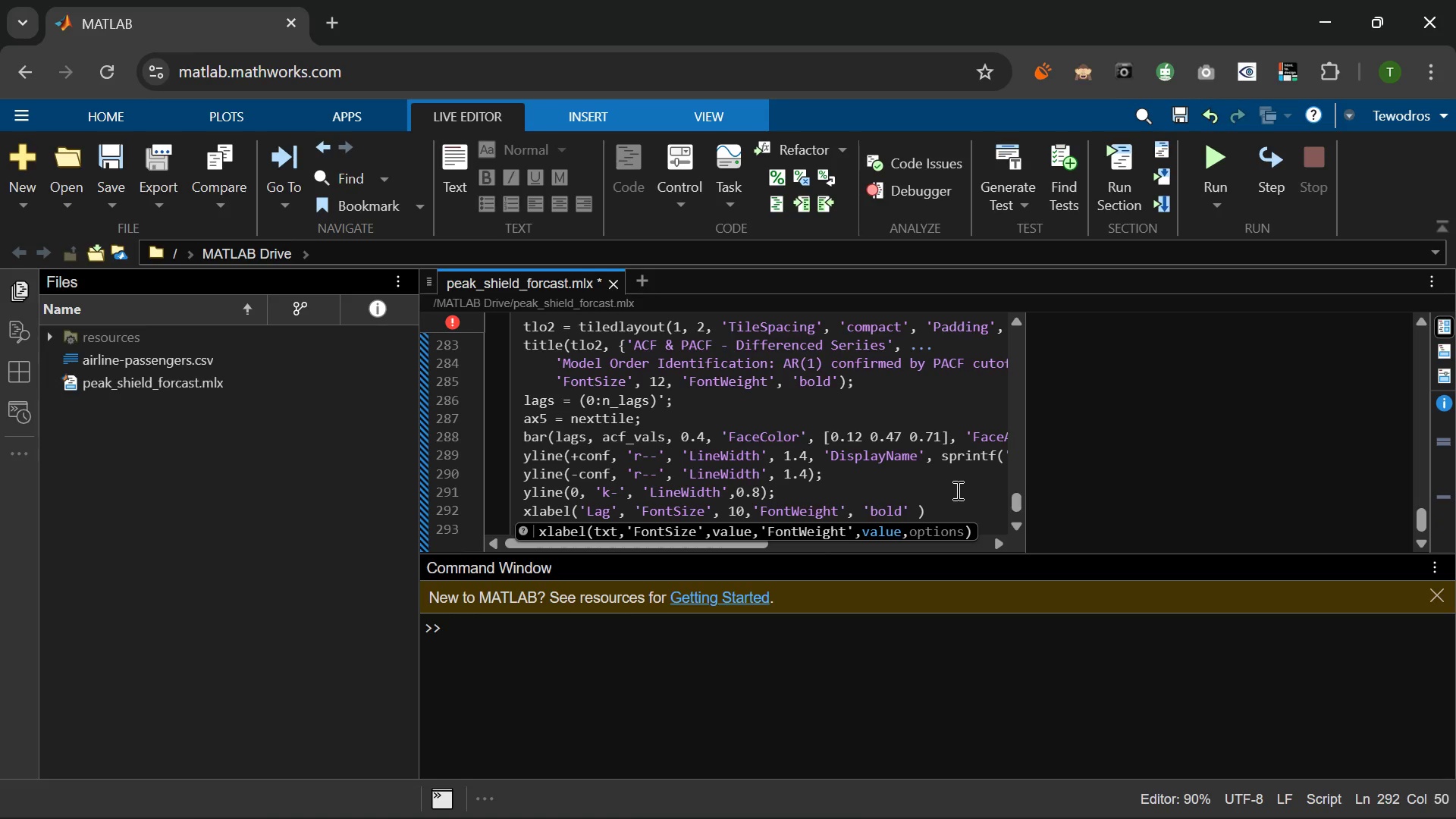 
key(ArrowRight)
 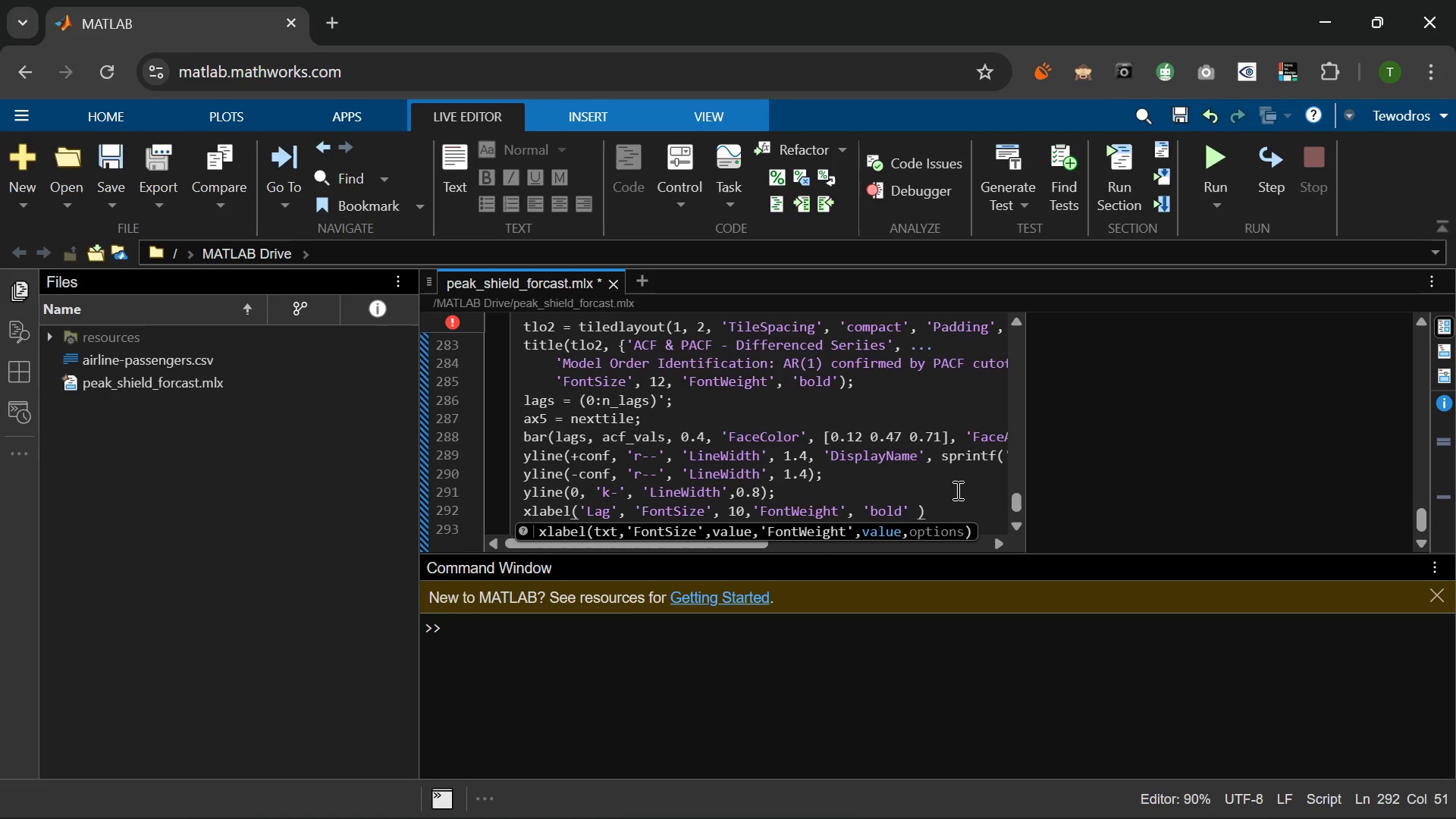 
key(Backspace)
 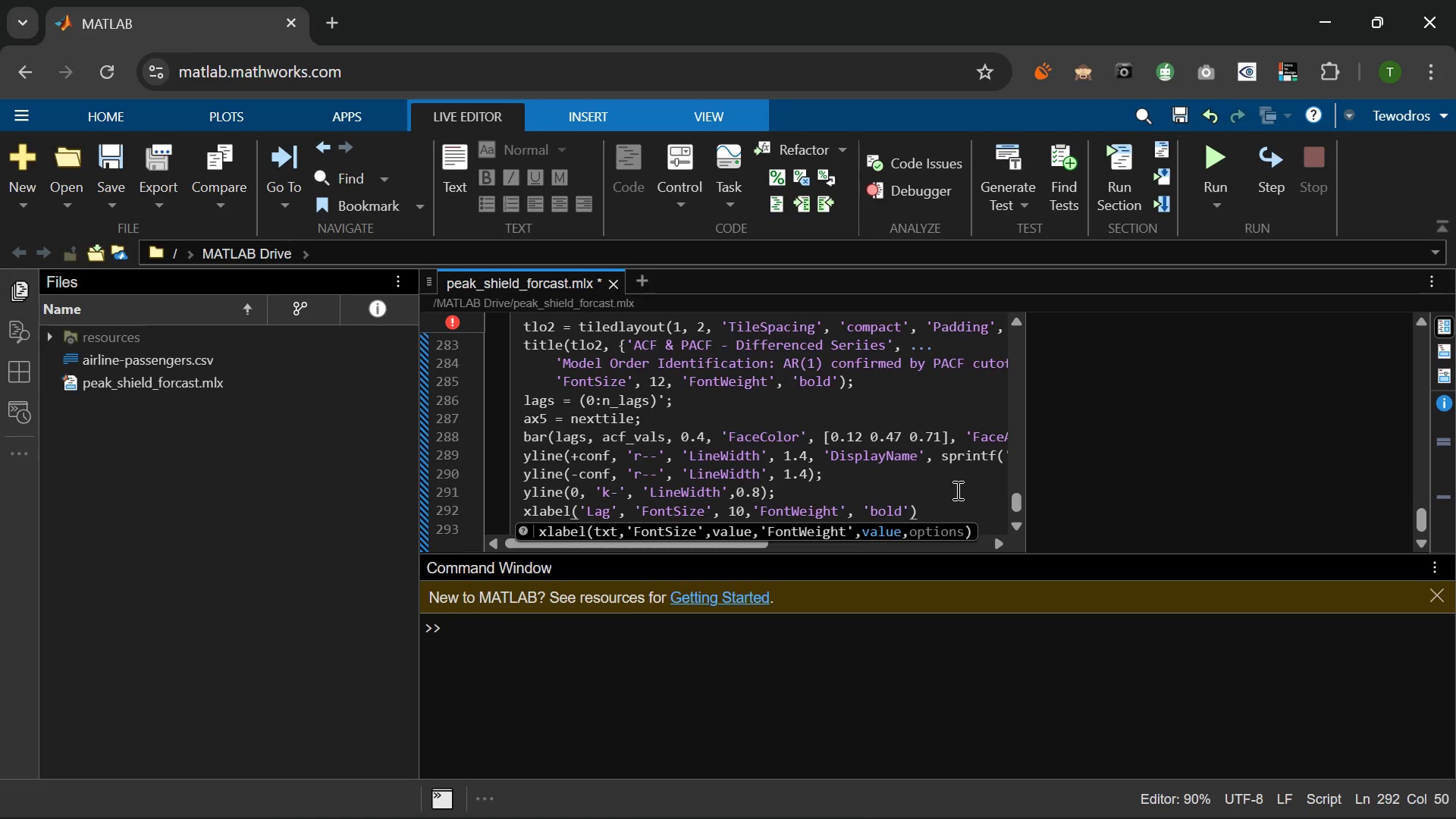 
key(ArrowRight)
 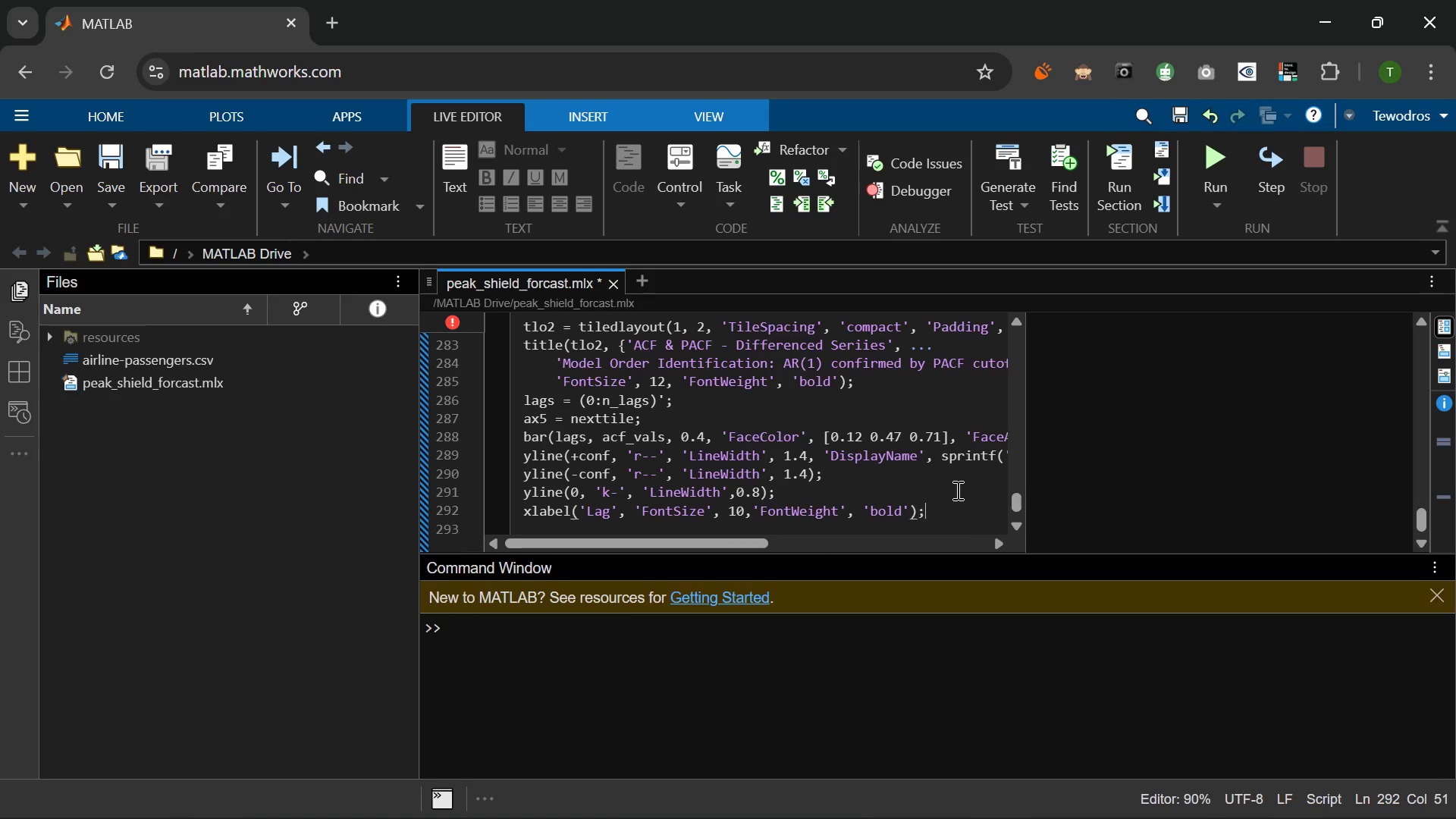 
key(Semicolon)
 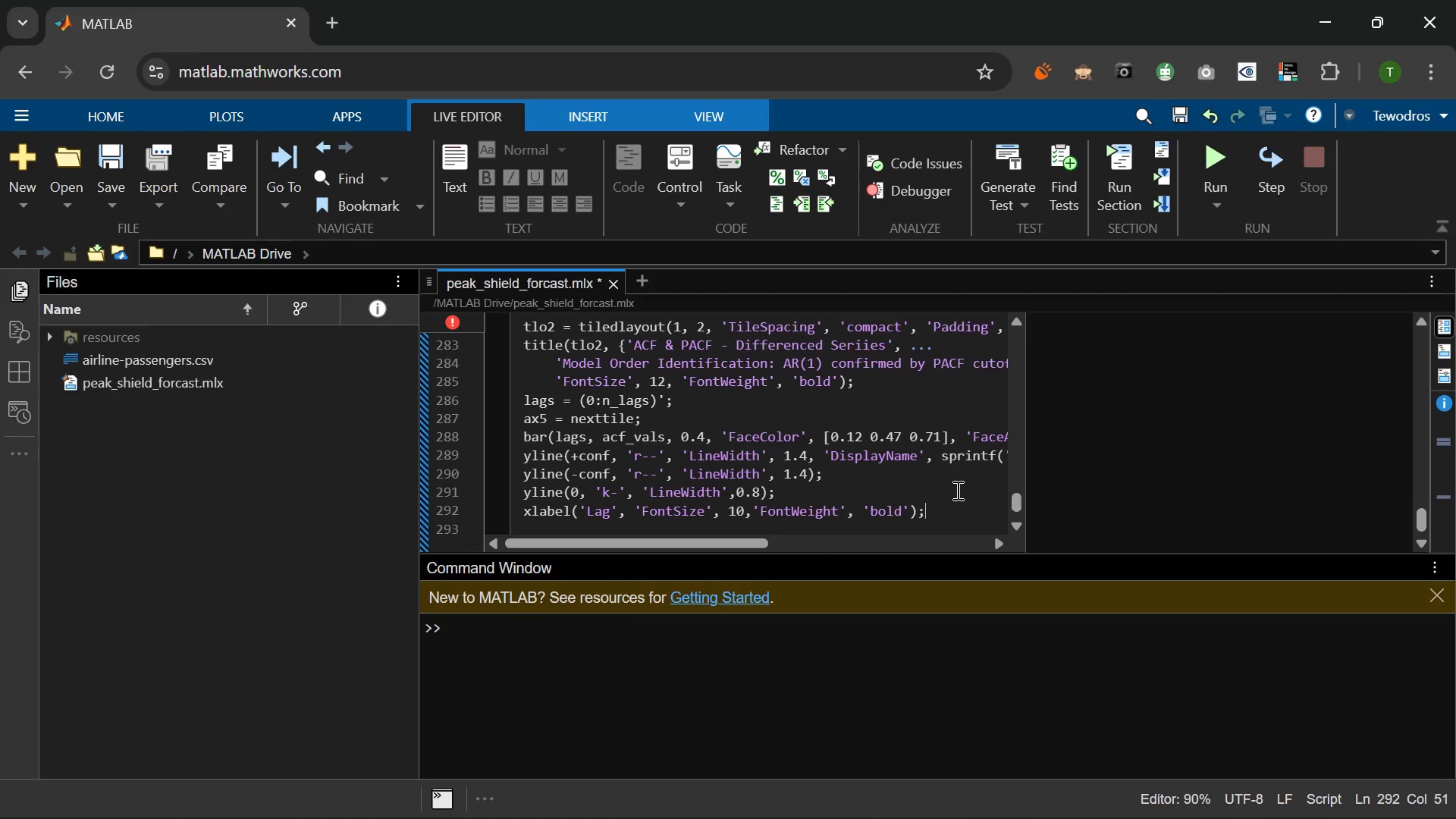 
key(Enter)
 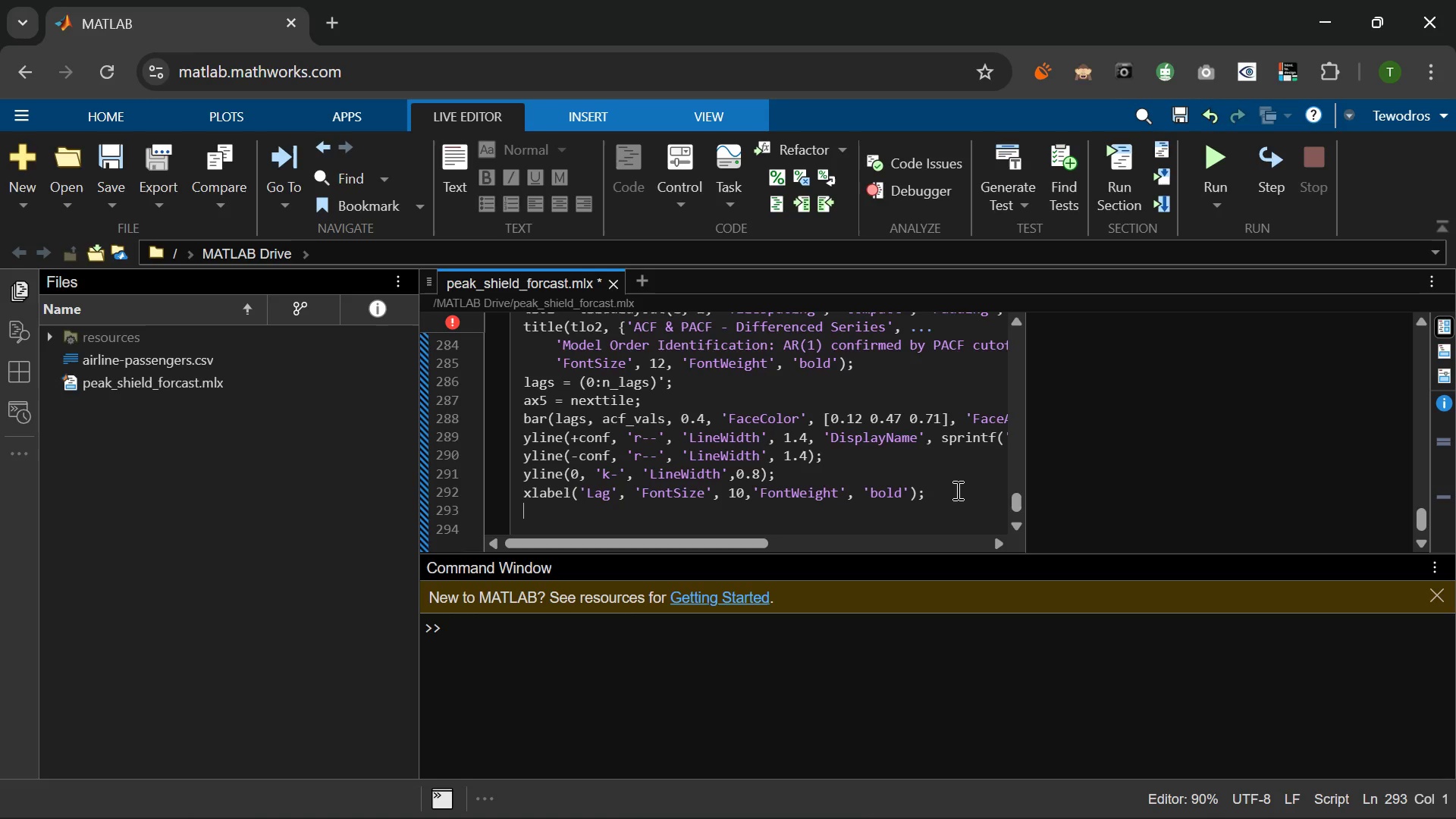 
wait(14.58)
 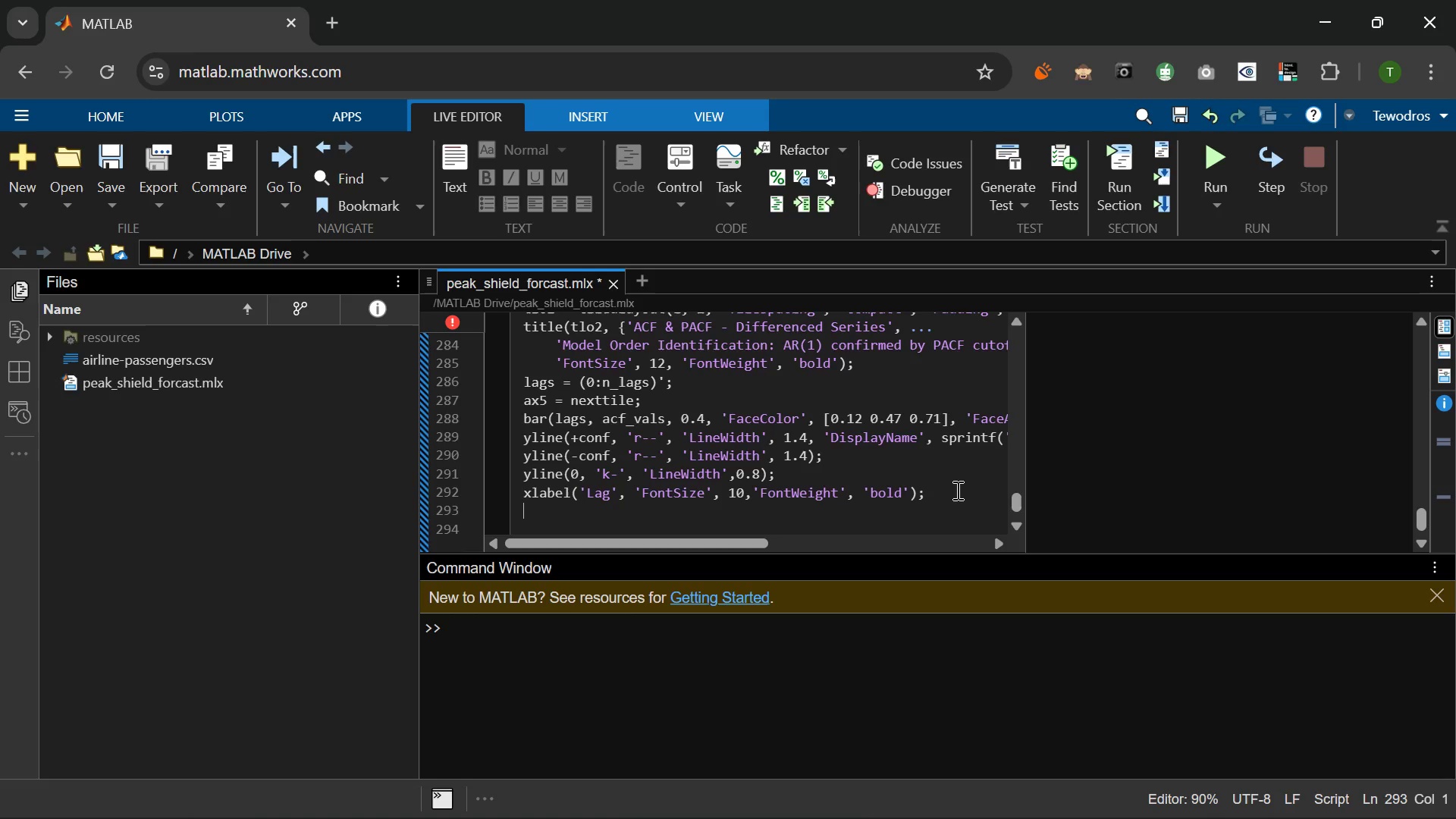 
type(ylabel('Correlation)
 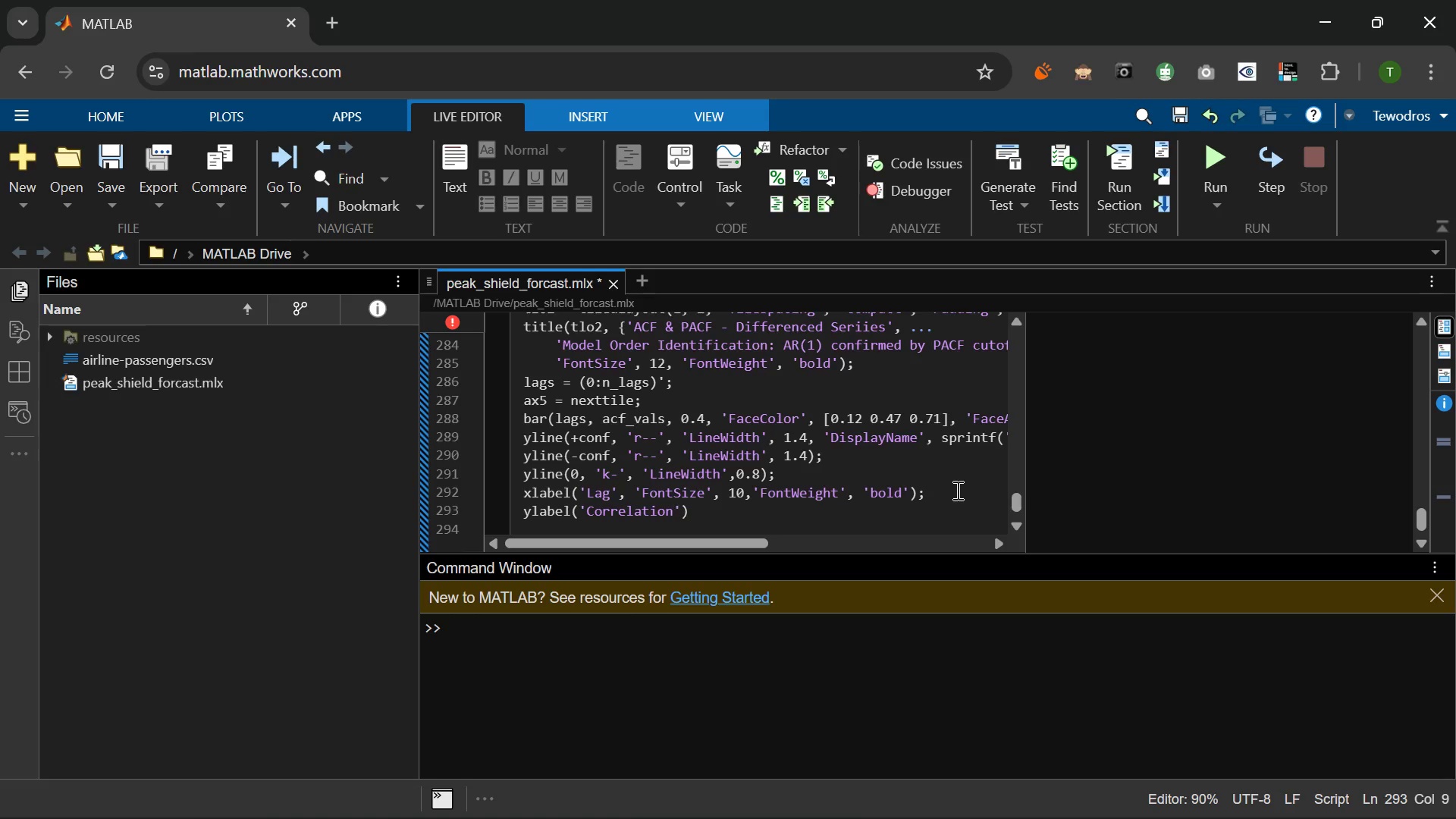 
key(ArrowRight)
 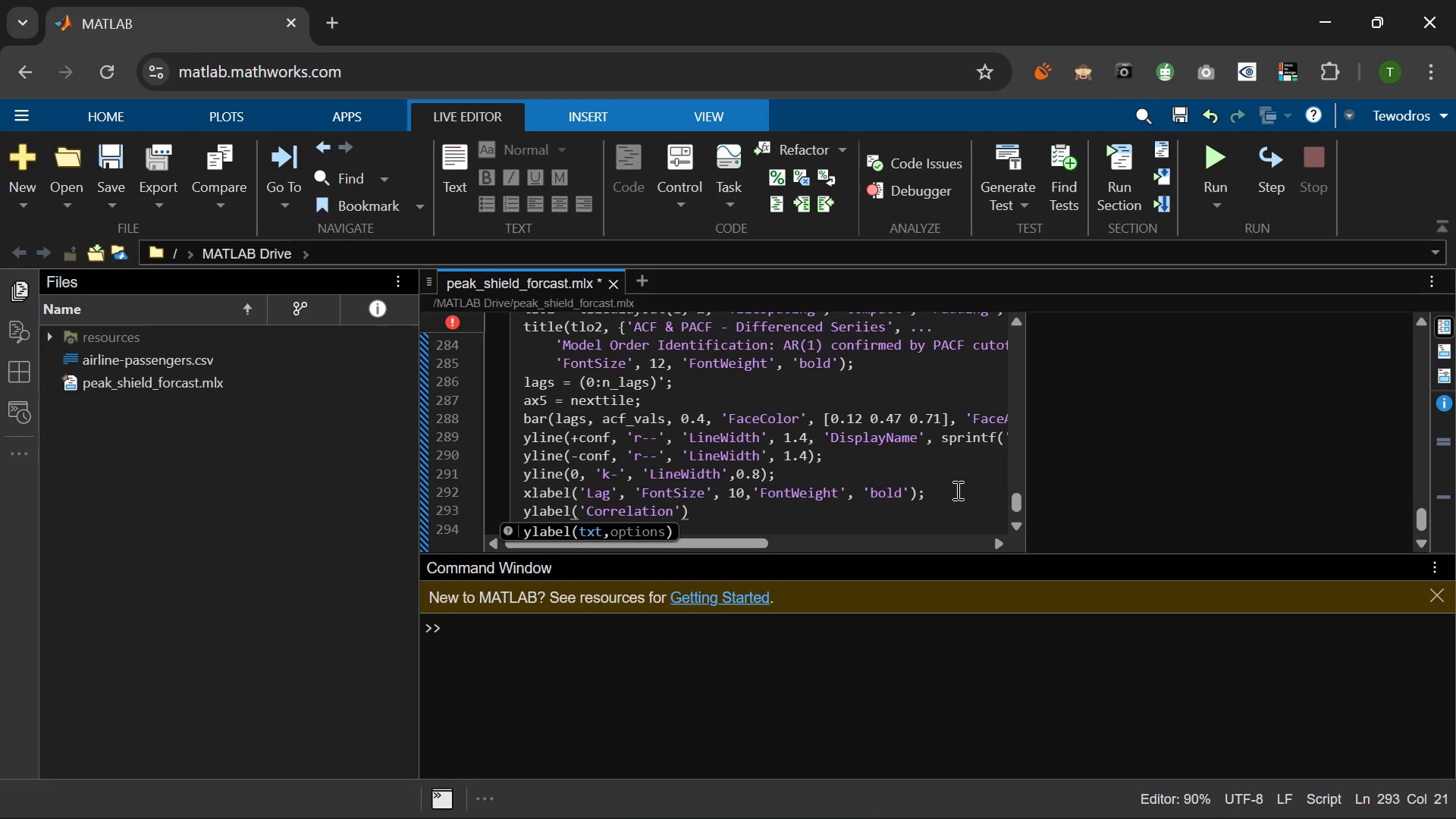 
type(, 'FontSize)
 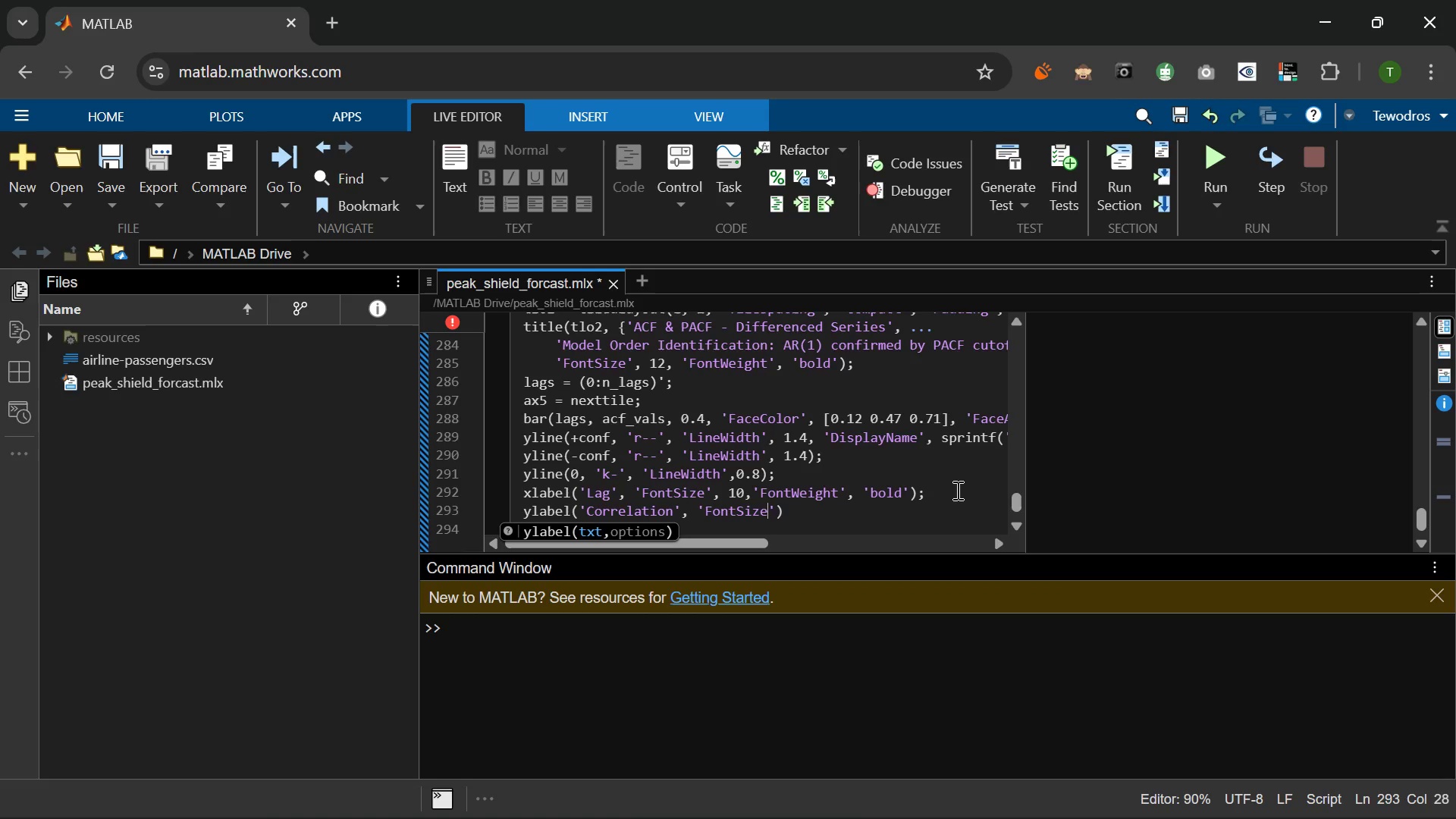 
key(ArrowRight)
 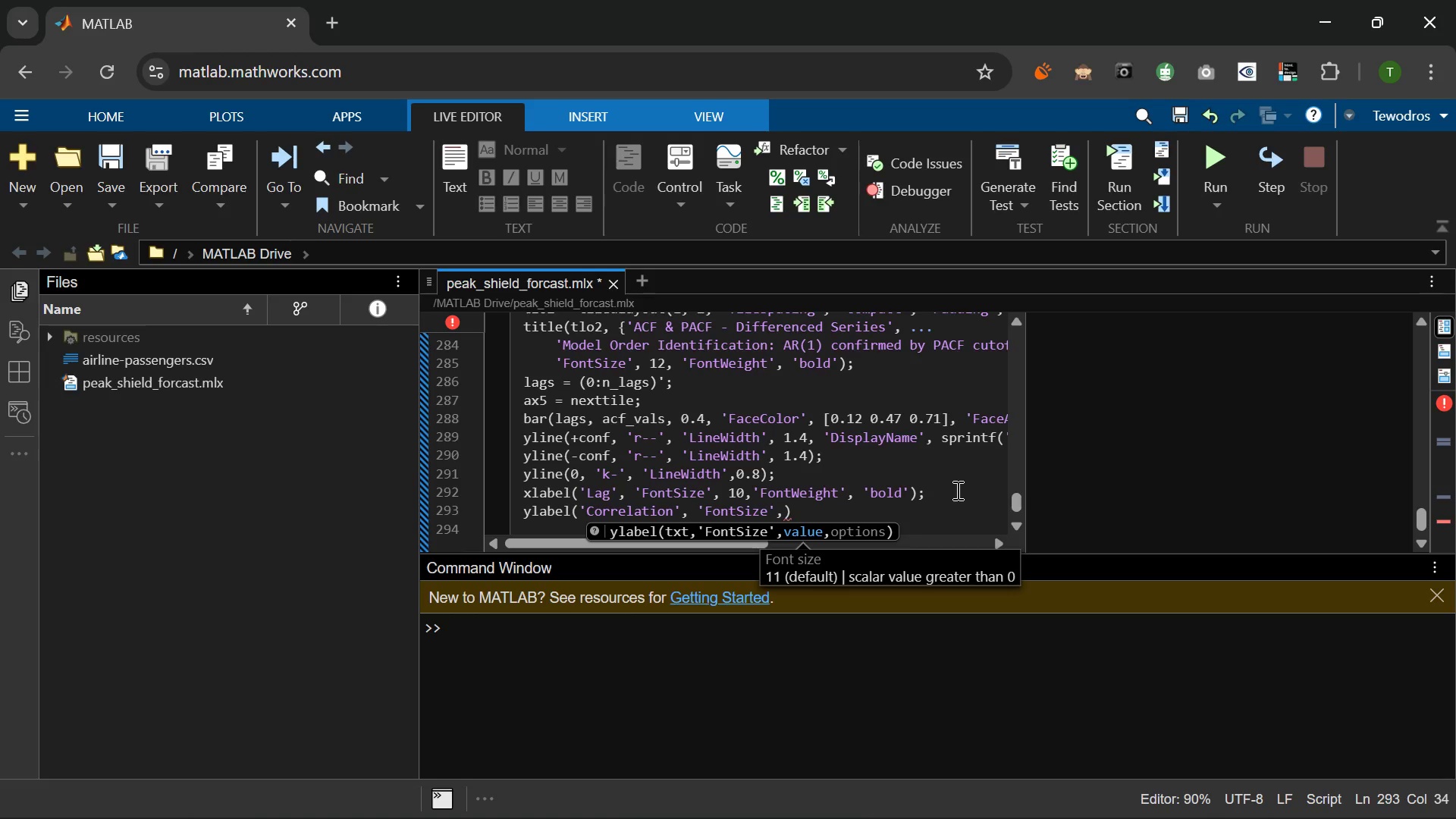 
type(10)
 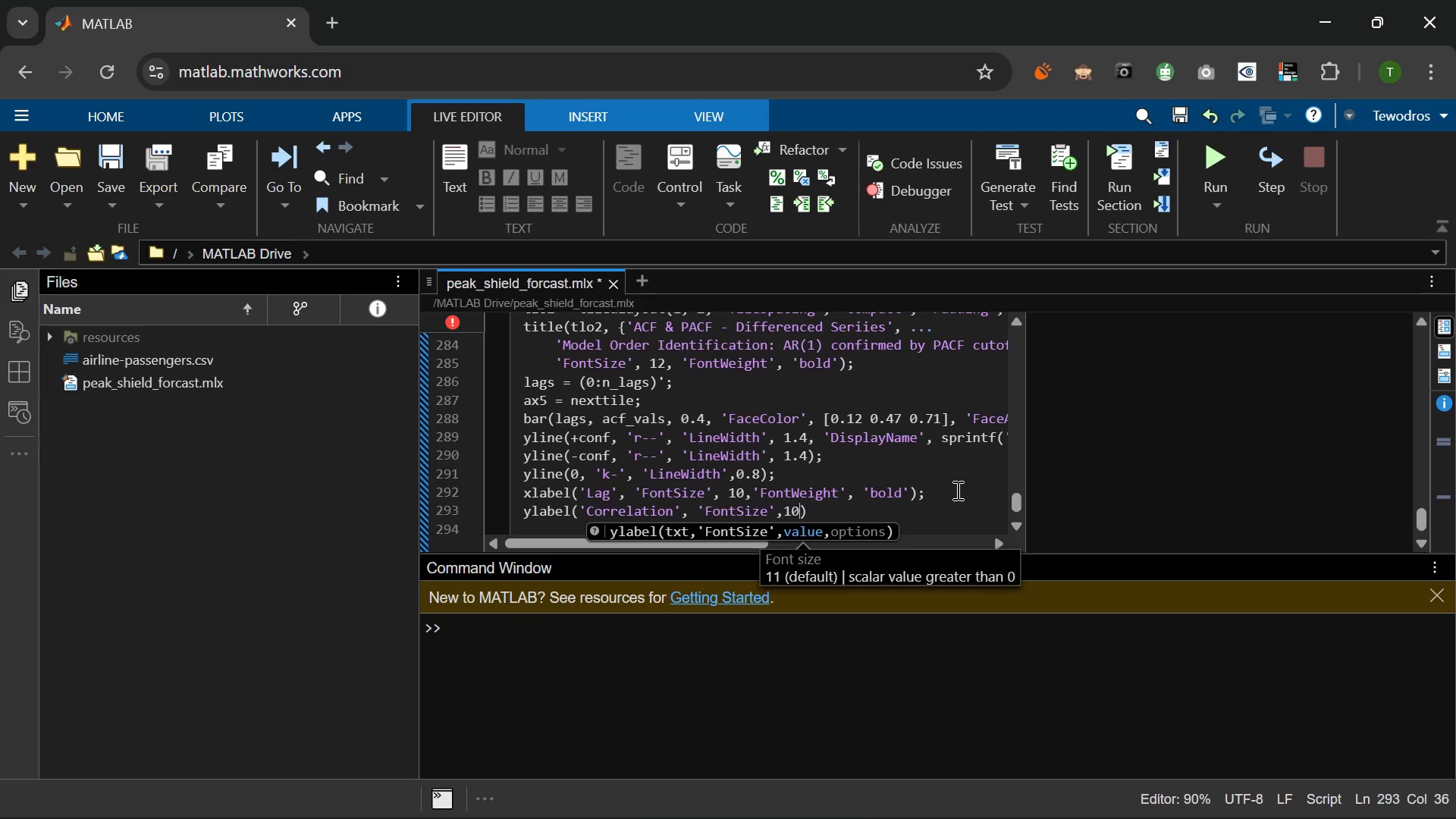 
wait(5.41)
 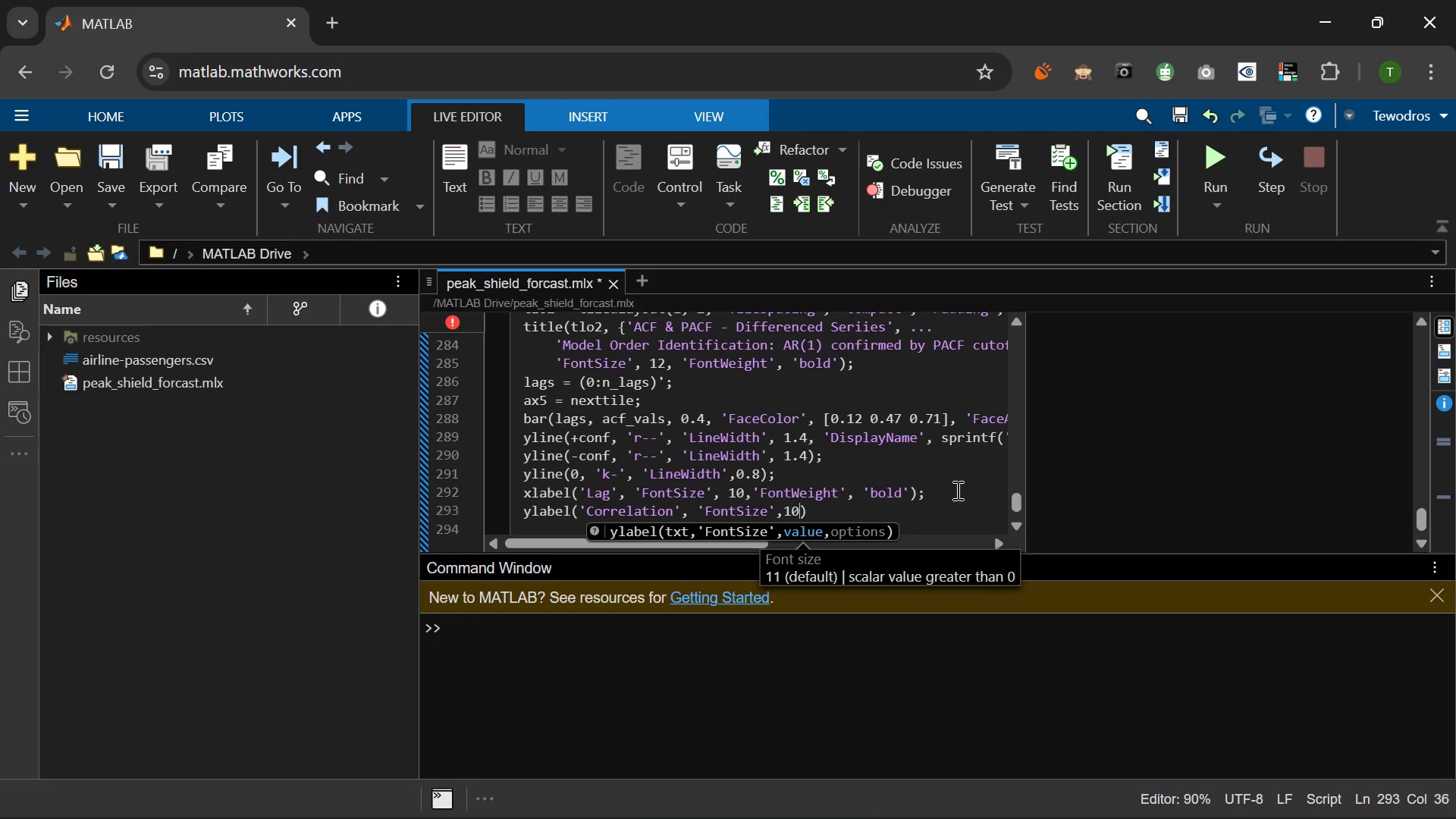 
key(ArrowLeft)
 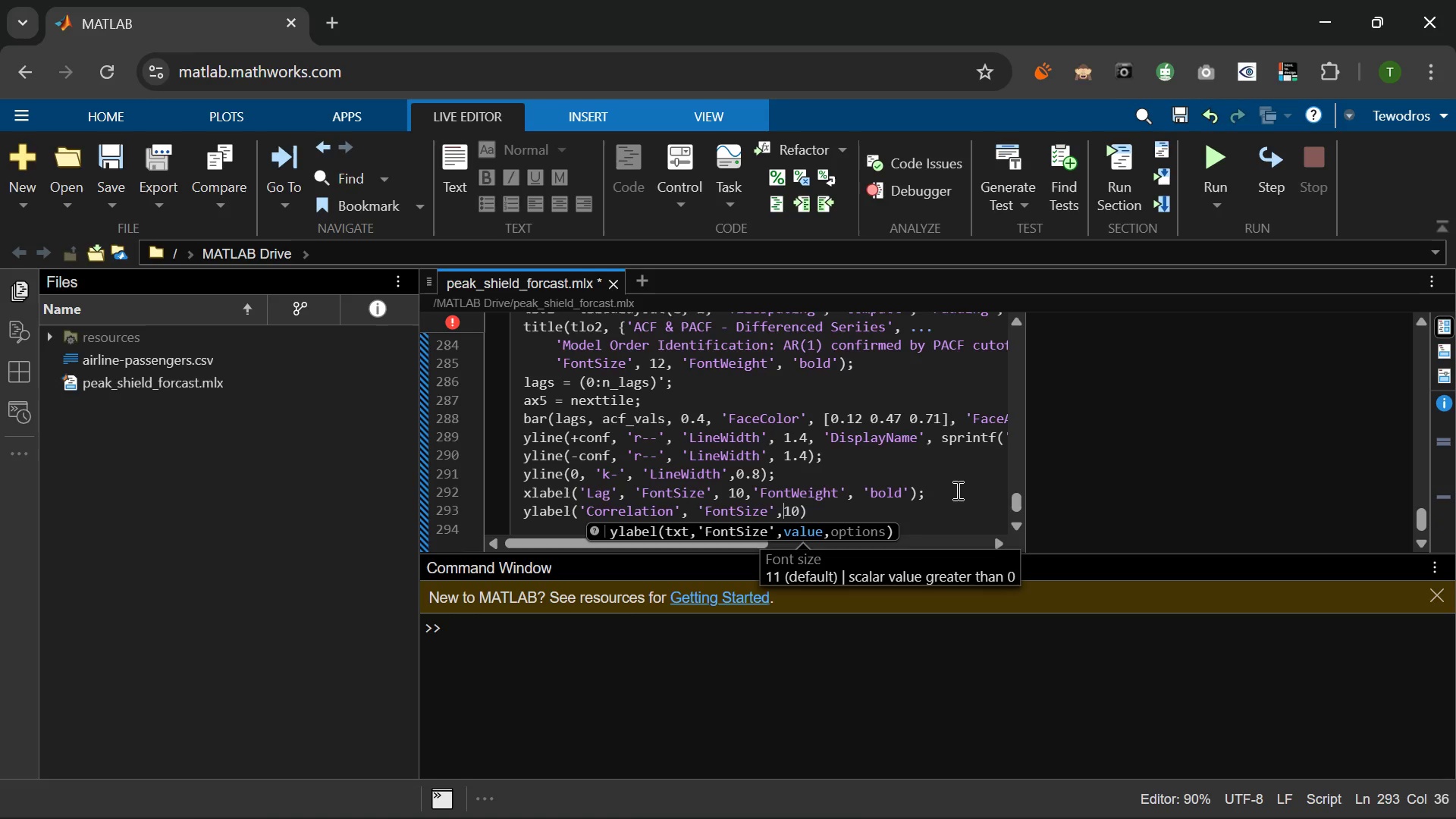 
key(ArrowLeft)
 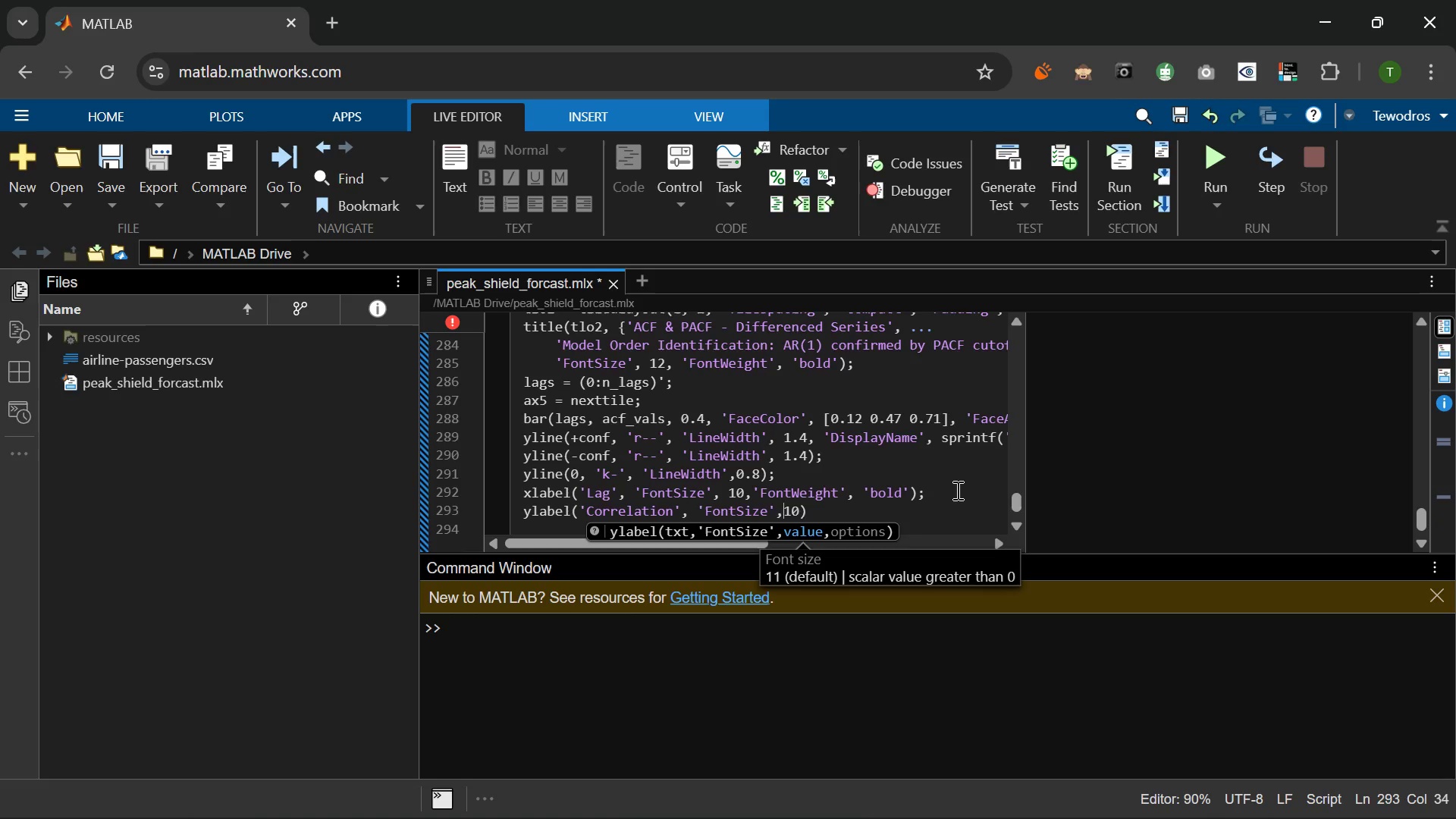 
key(Space)
 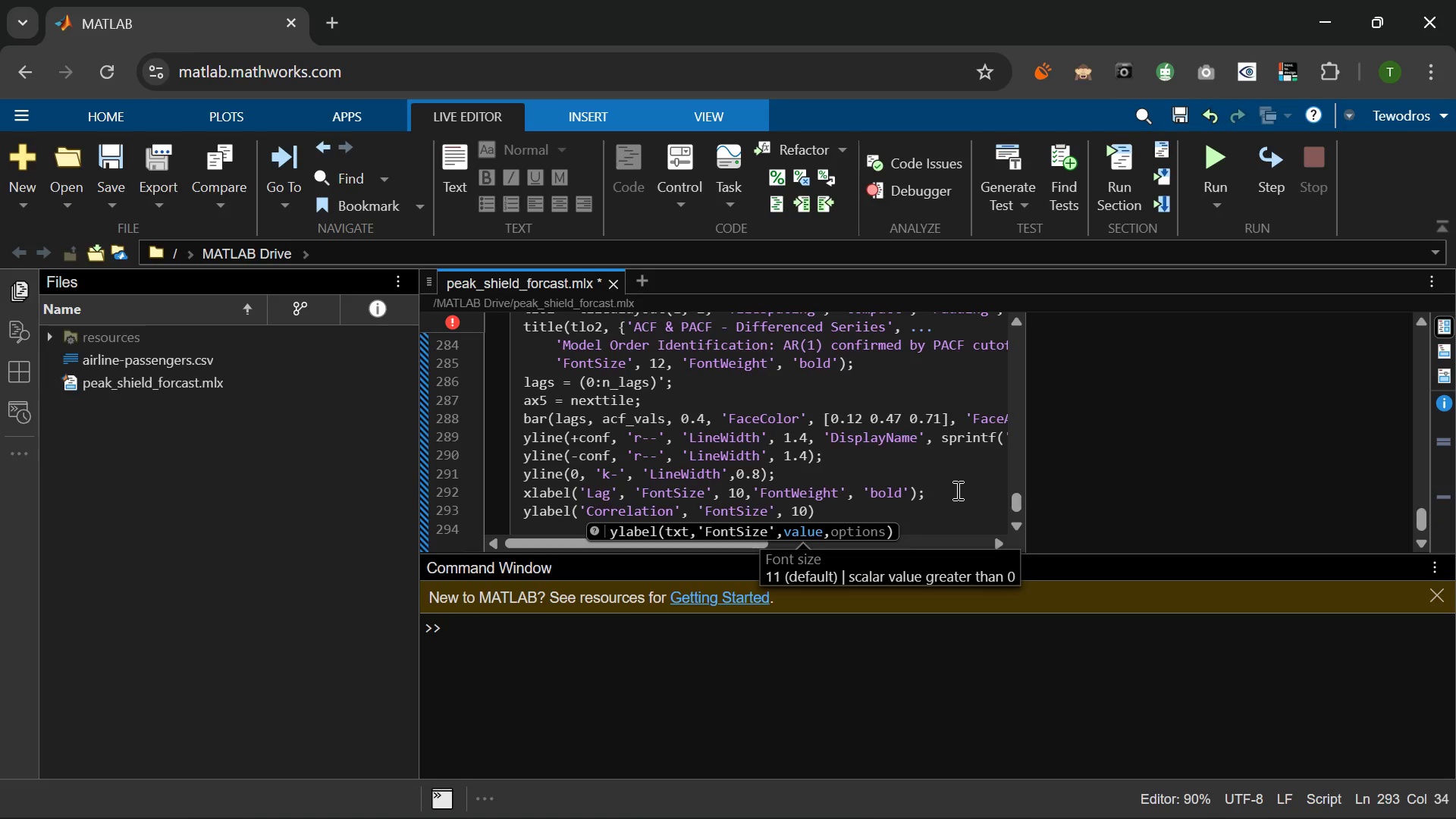 
key(ArrowRight)
 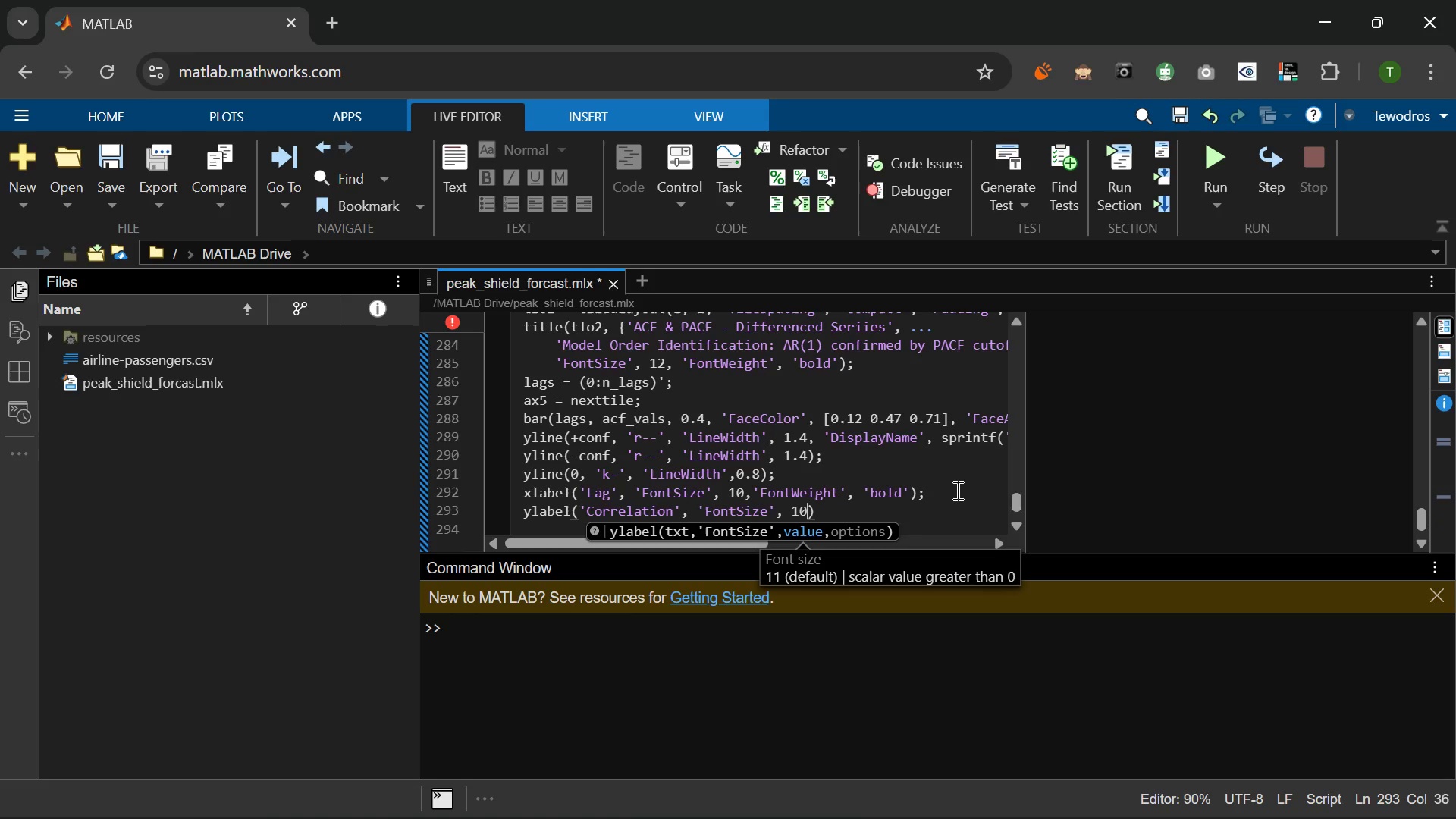 
key(ArrowRight)
 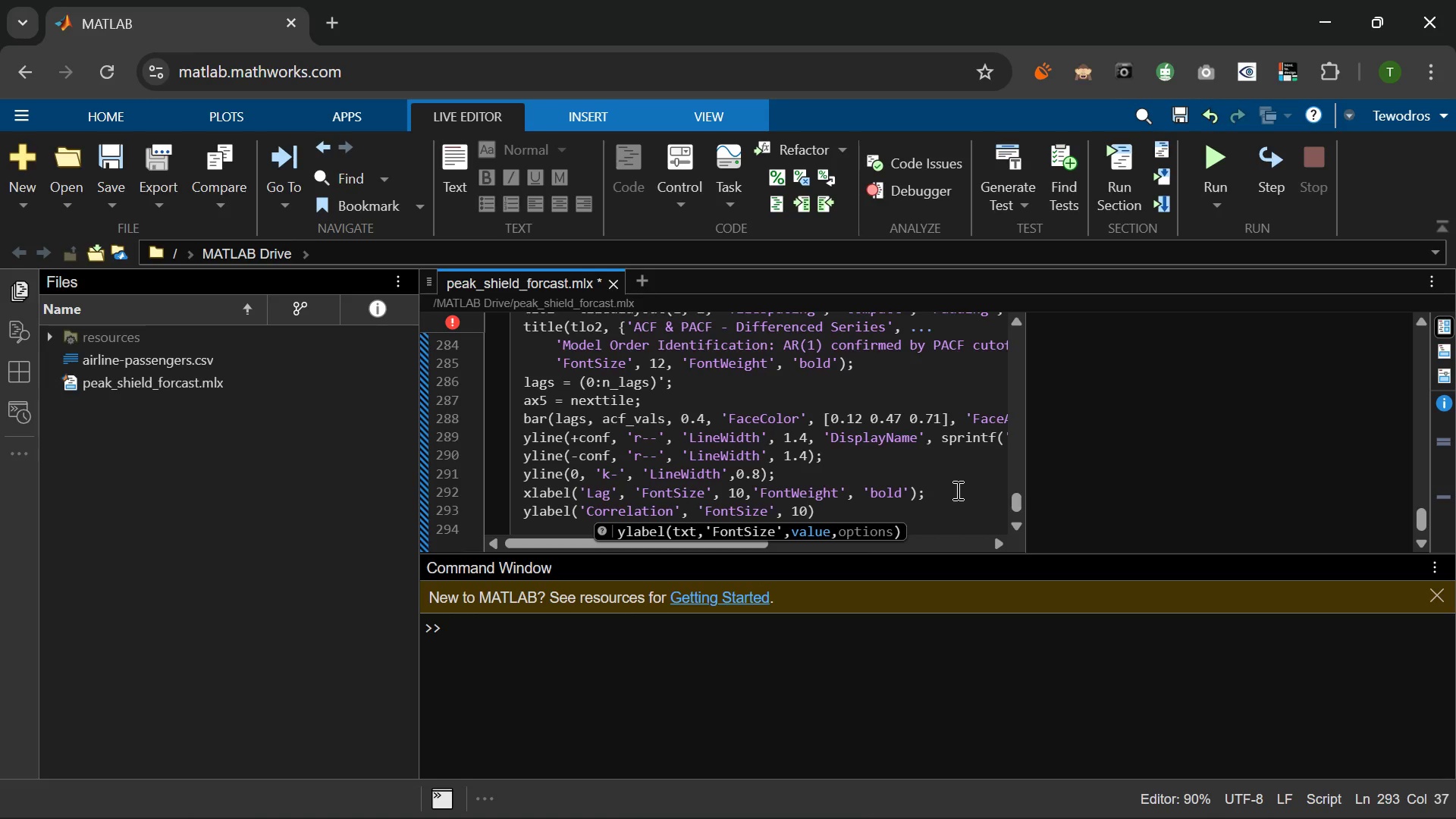 
type(, 'FontWEight)
 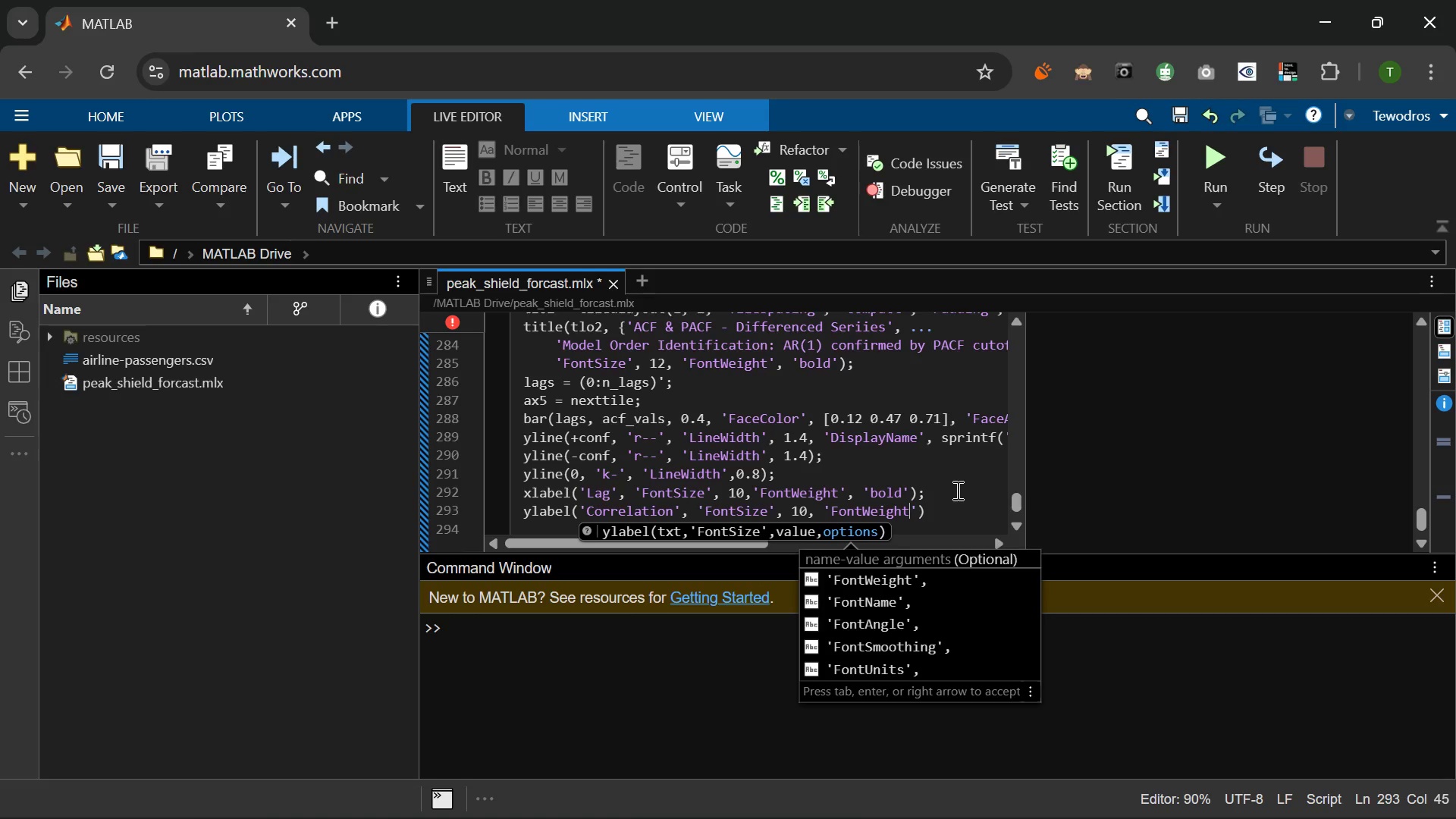 
key(ArrowRight)
 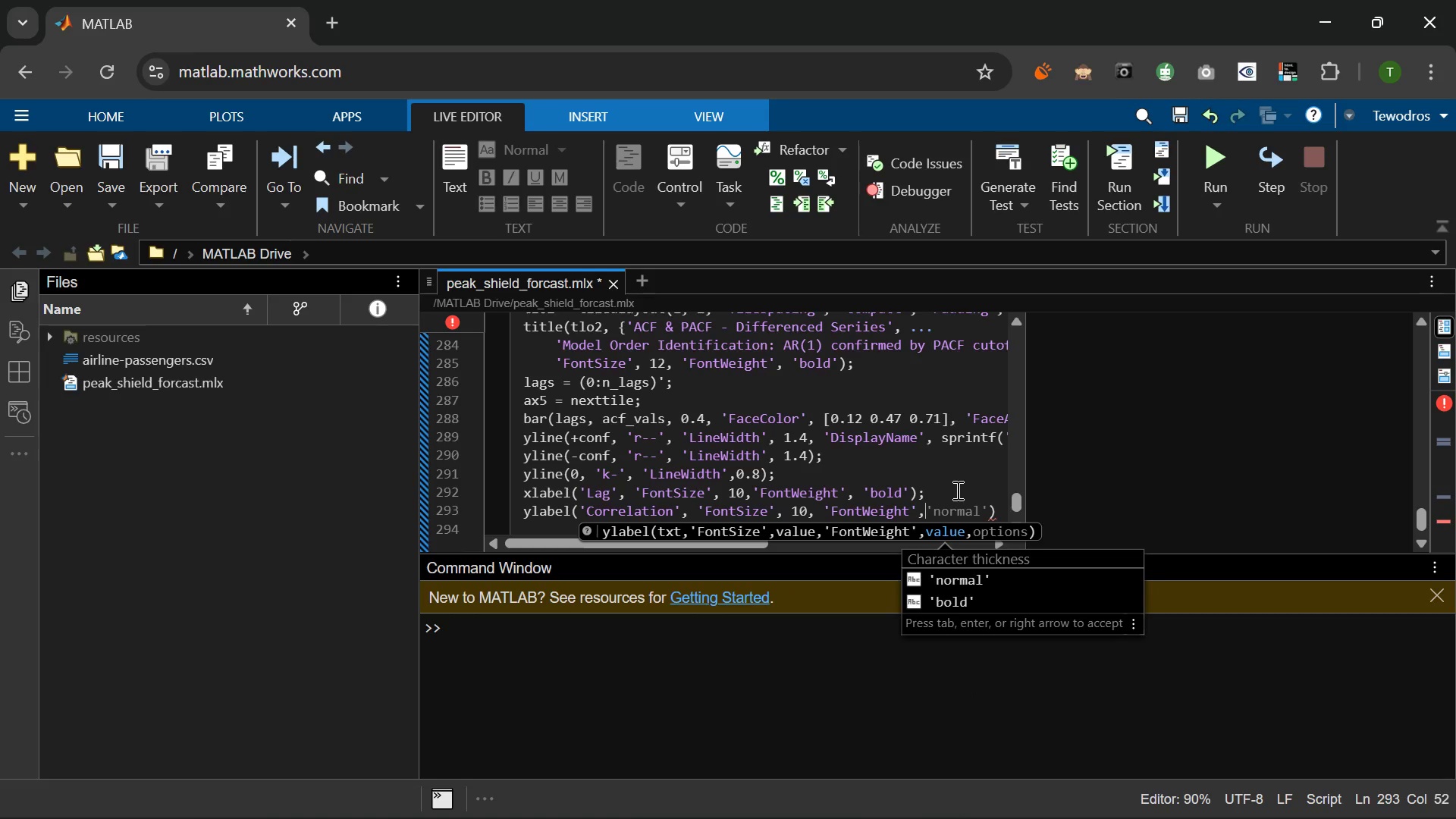 
type( 'bold)
 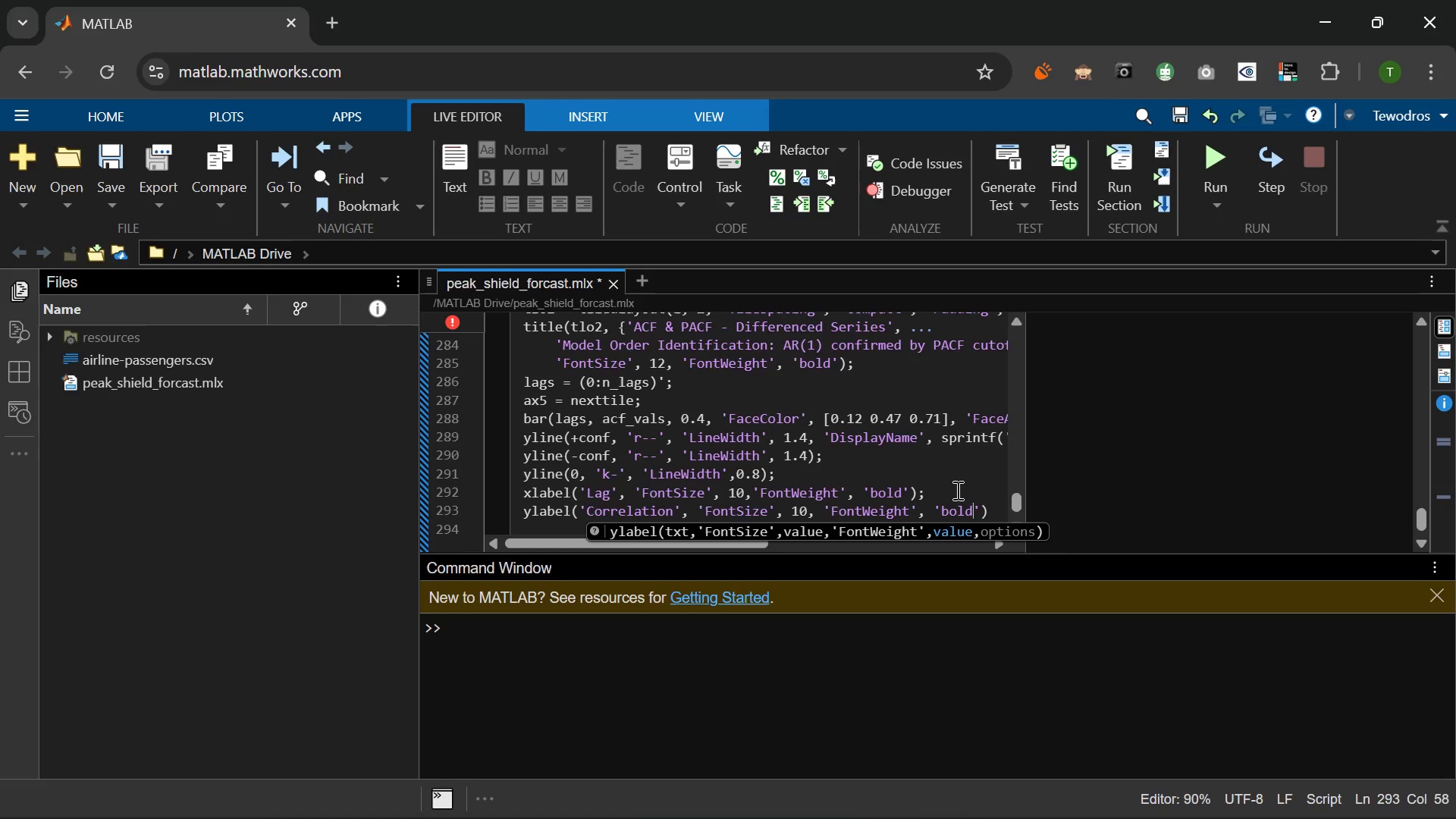 
key(ArrowRight)
 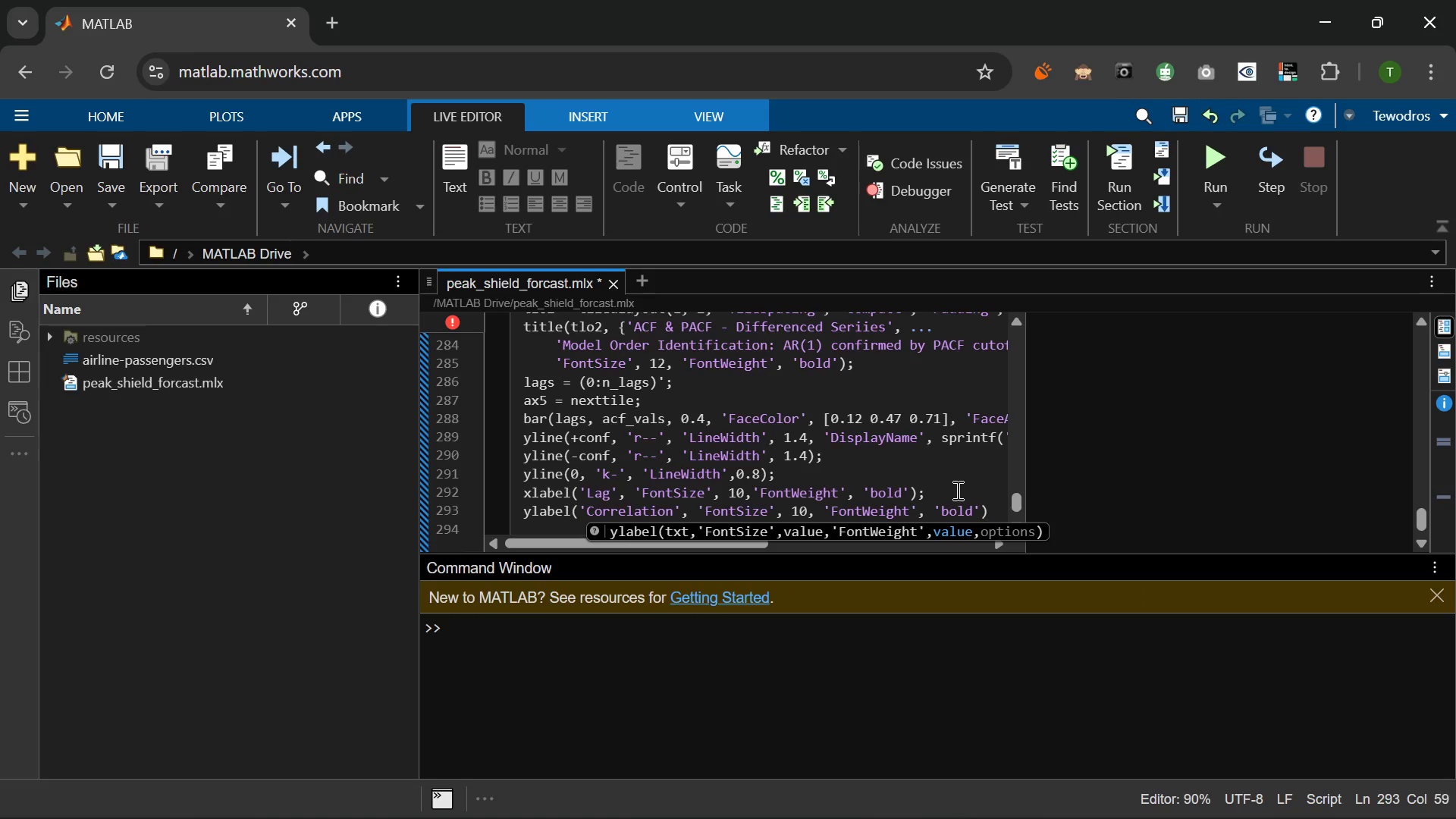 
key(ArrowRight)
 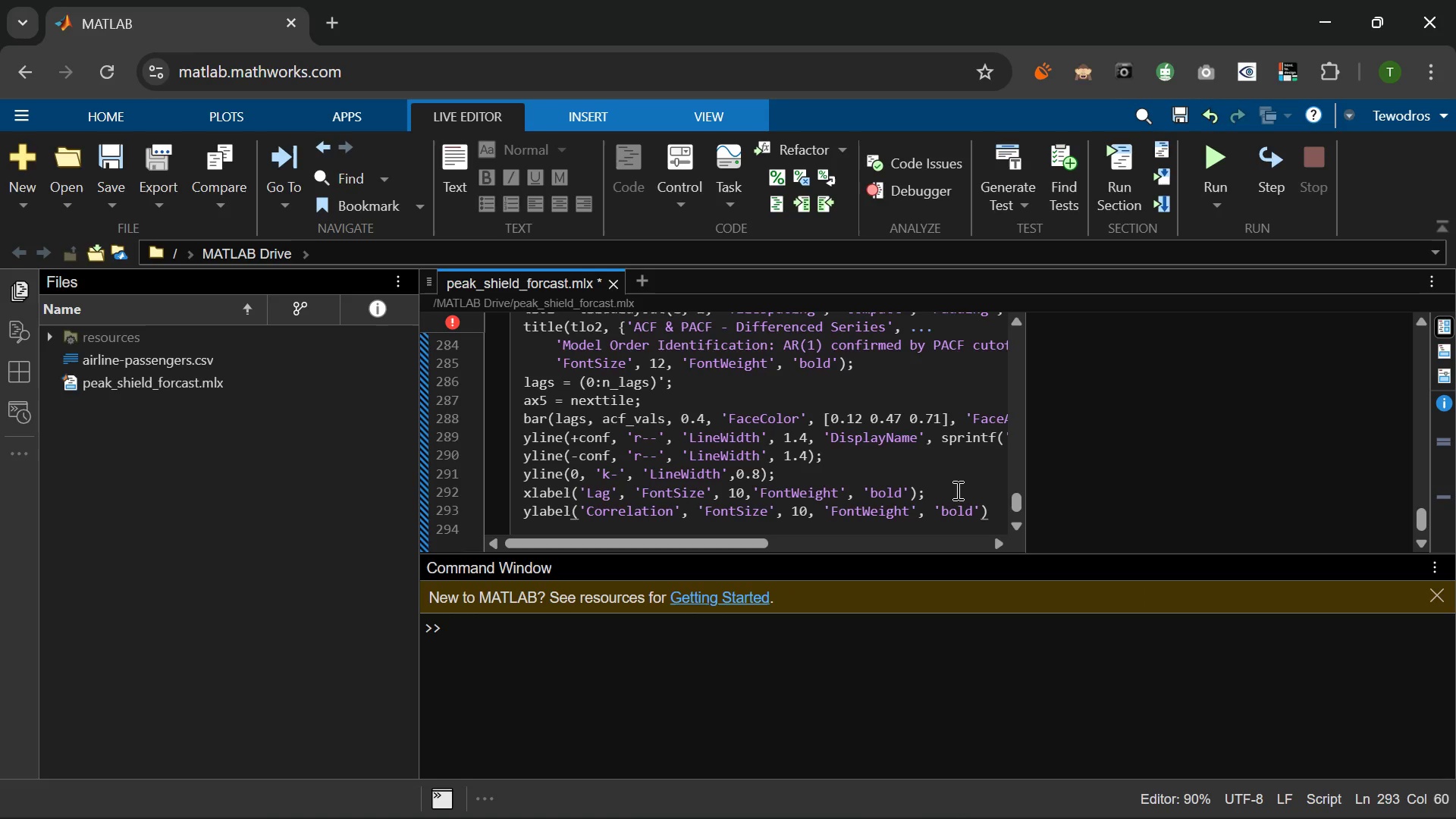 
key(Semicolon)
 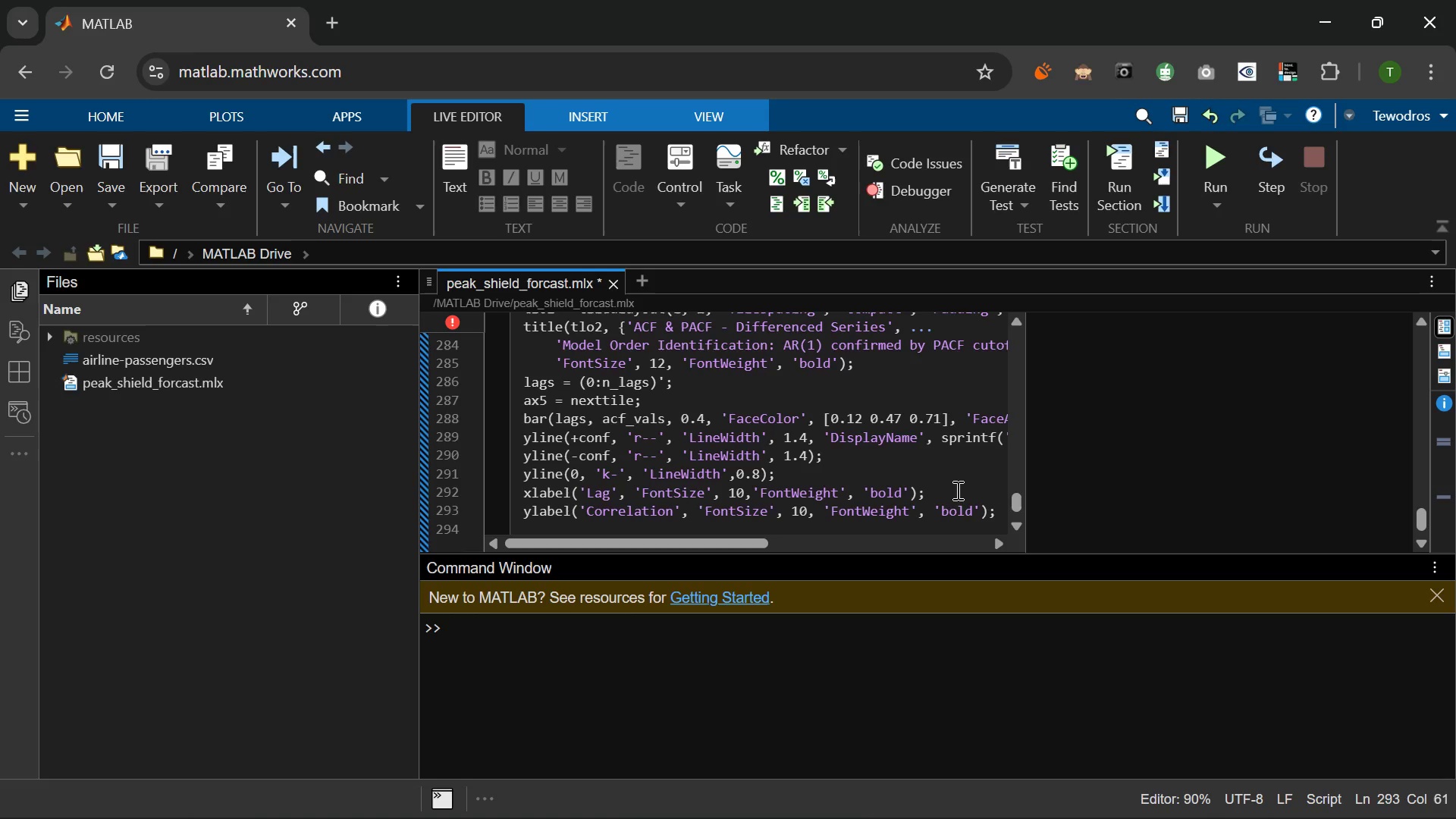 
wait(16.81)
 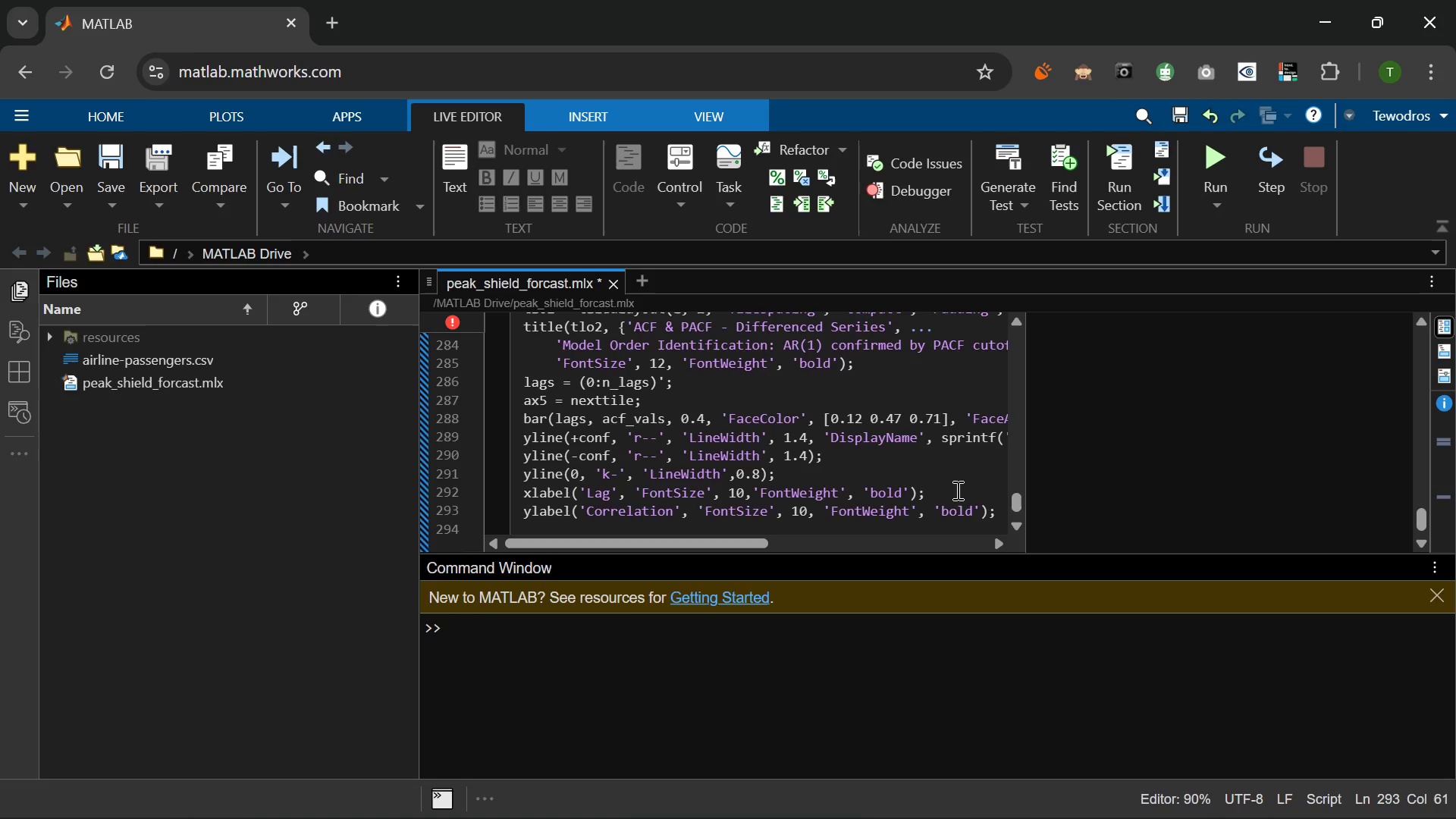 
key(Enter)
 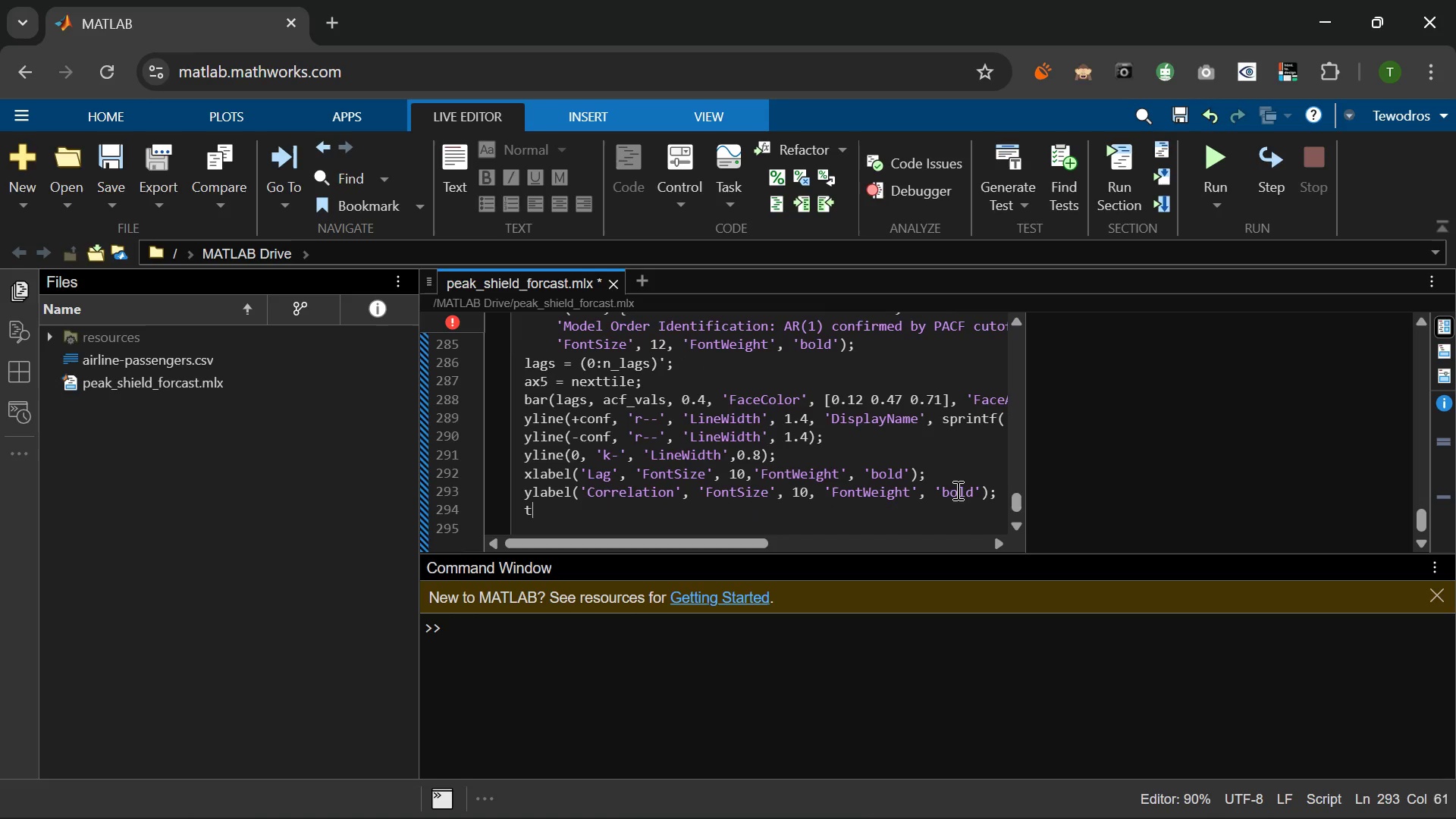 
type(til)
key(Backspace)
type(tle('Autocorrelation Funci)
key(Backspace)
type(tion ')
key(Backspace)
type(')
 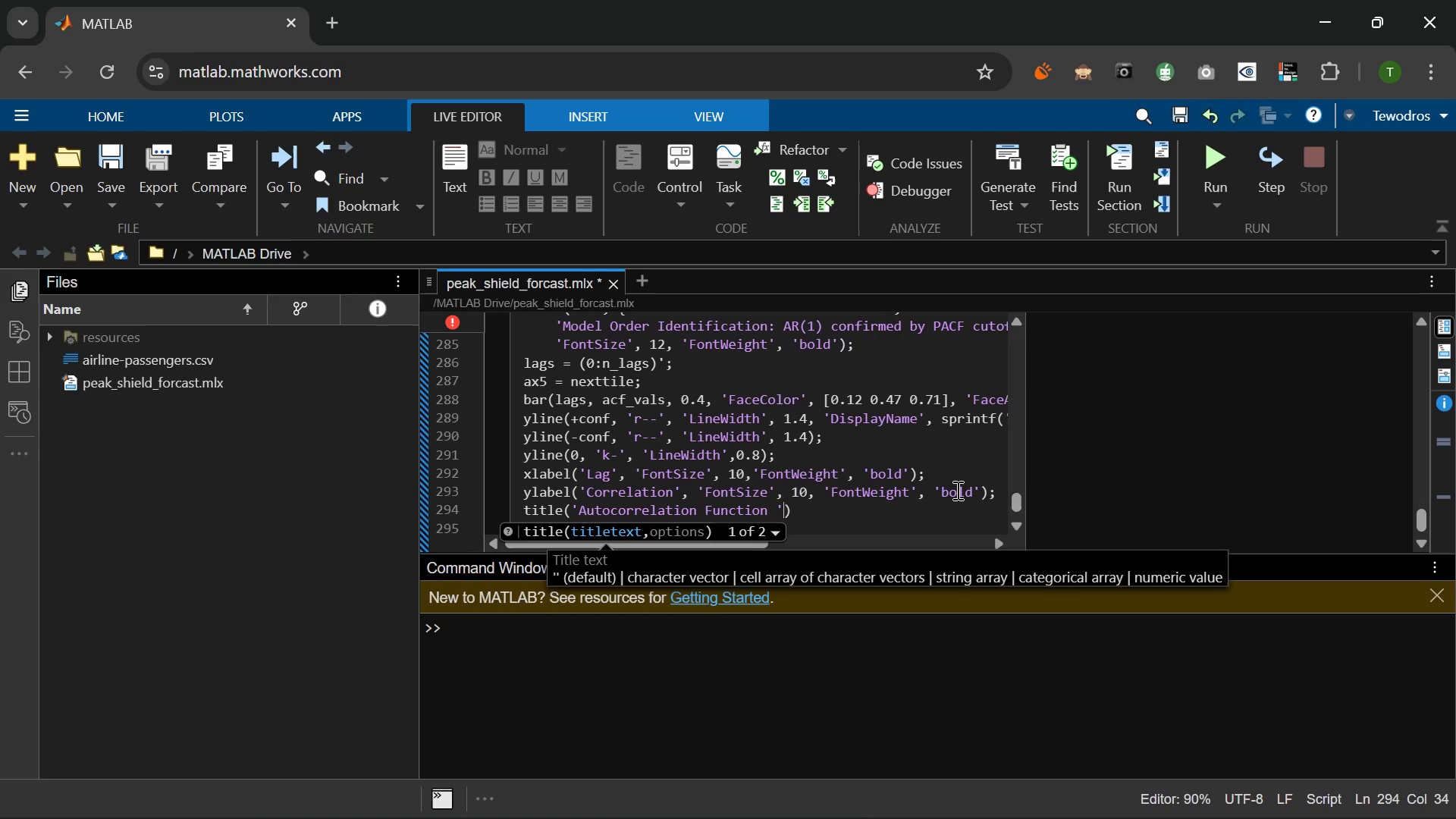 
key(ArrowLeft)
 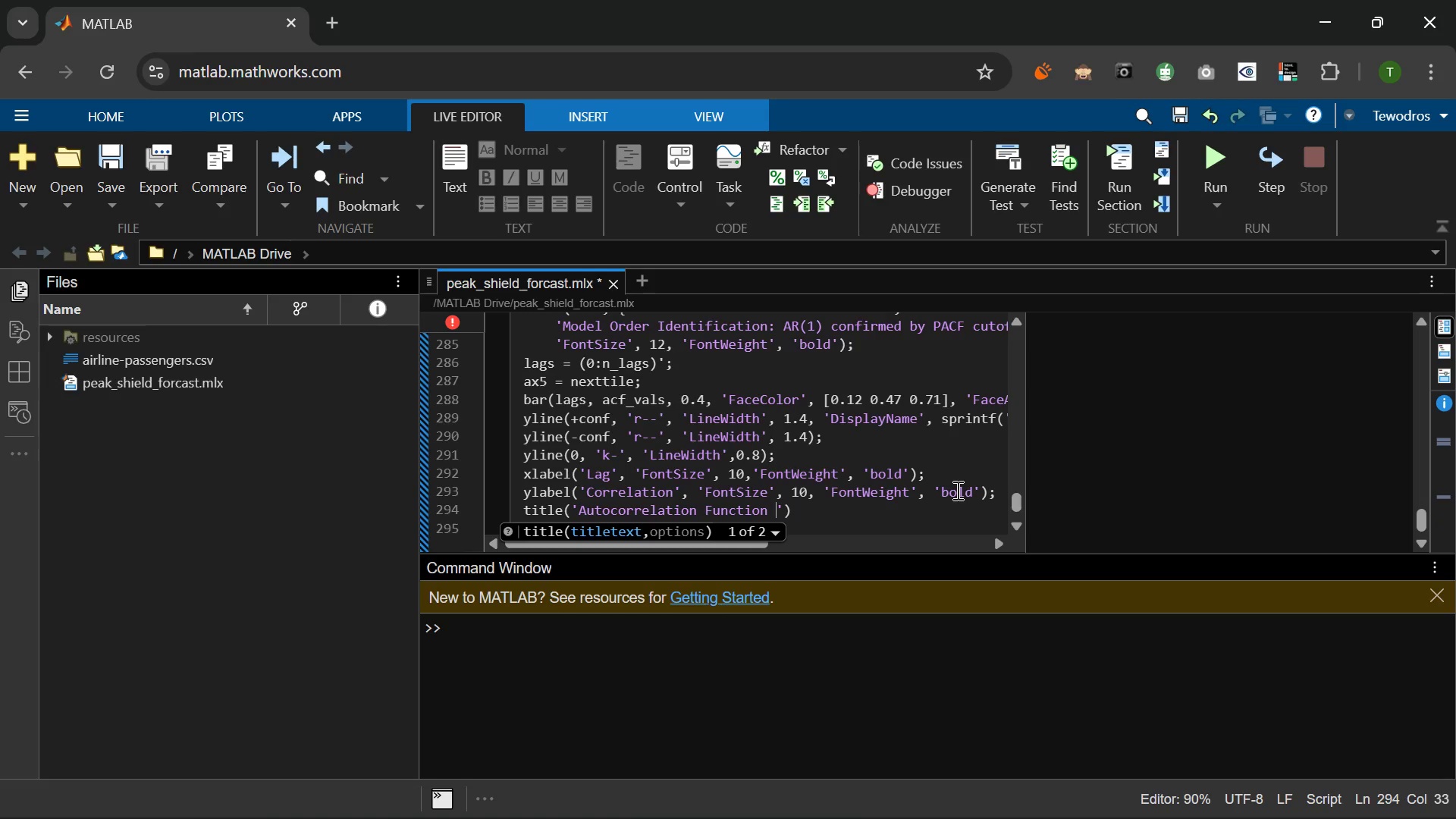 
type(())
 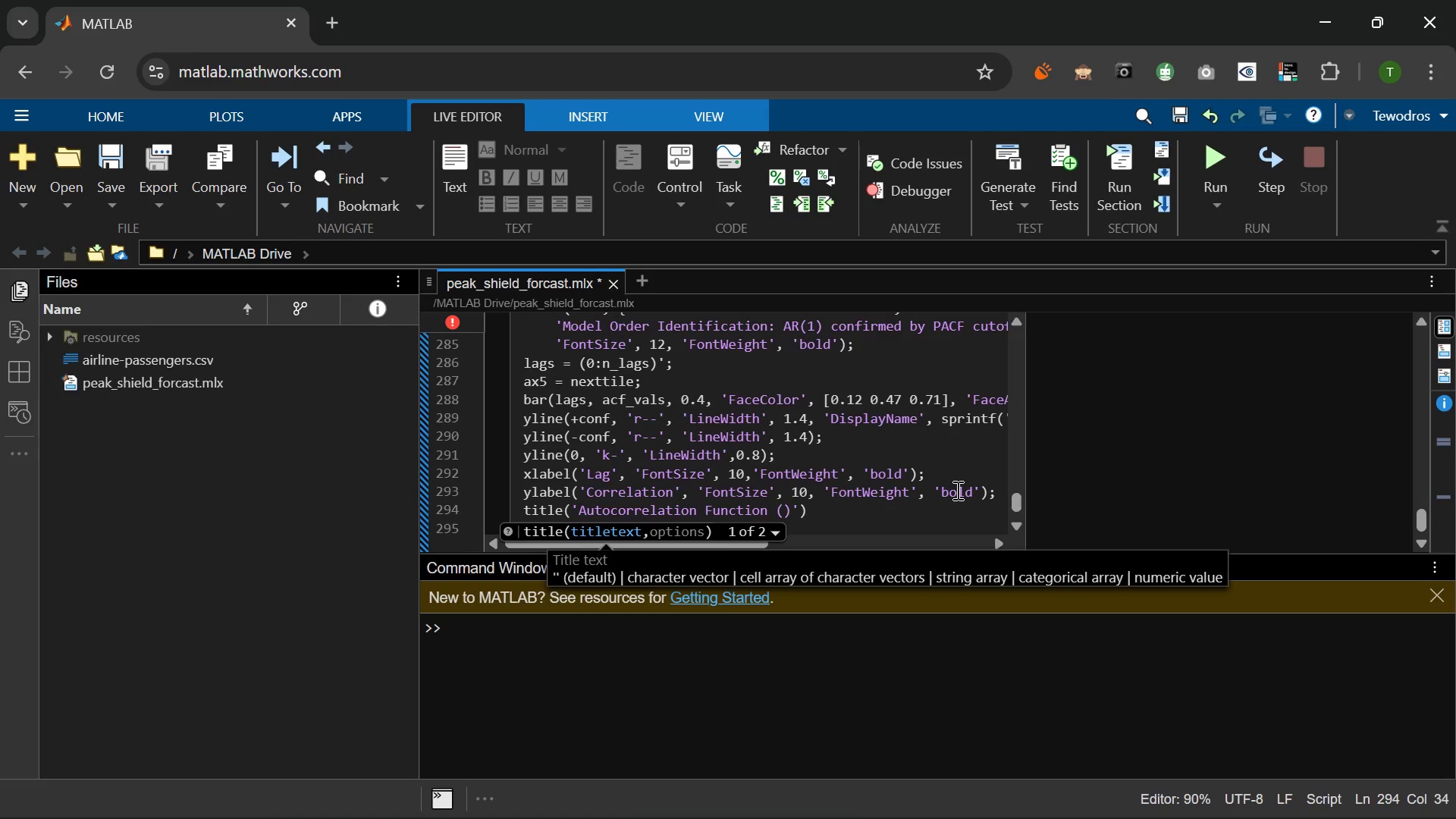 
key(ArrowLeft)
 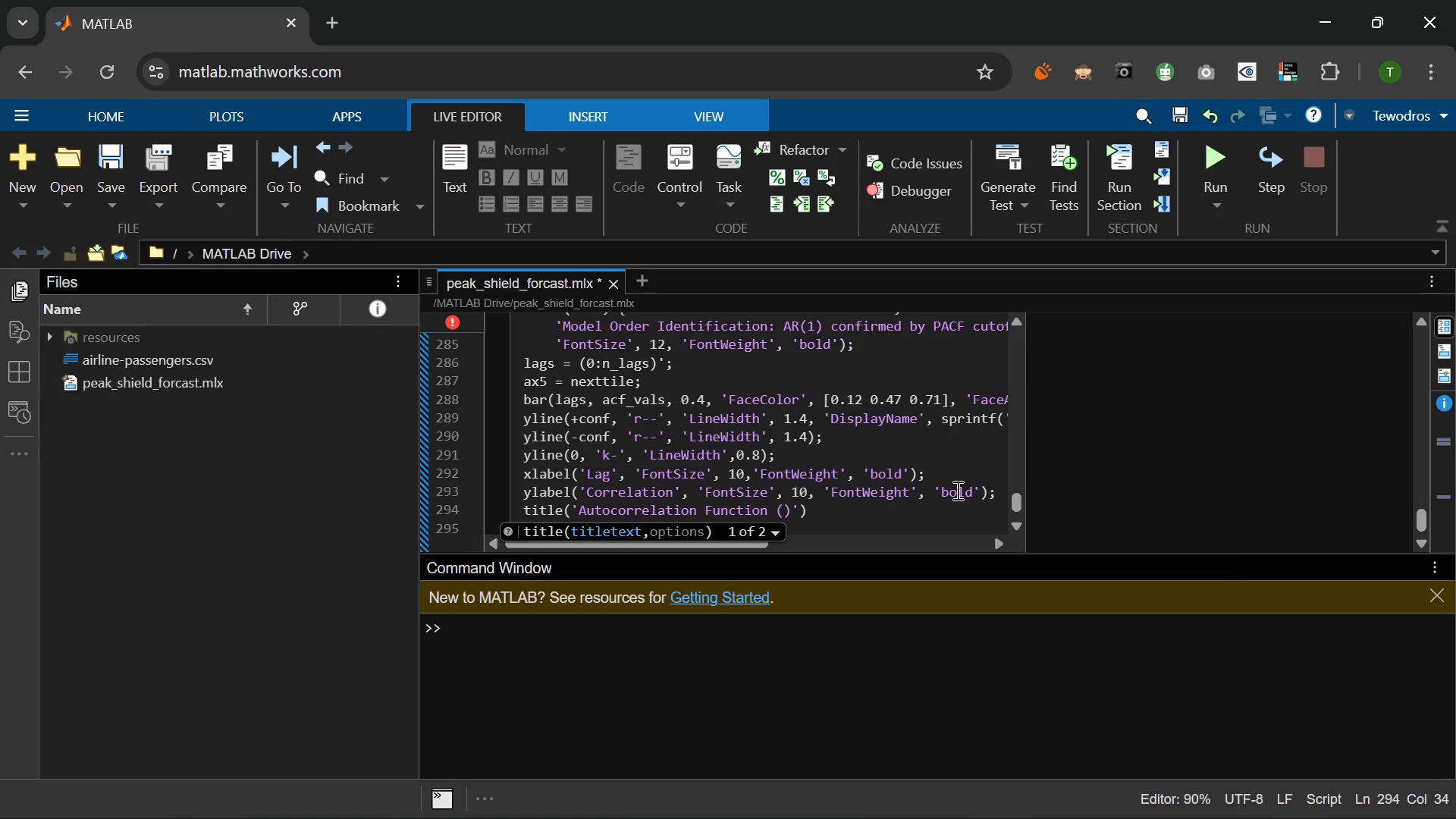 
type(ACF)
 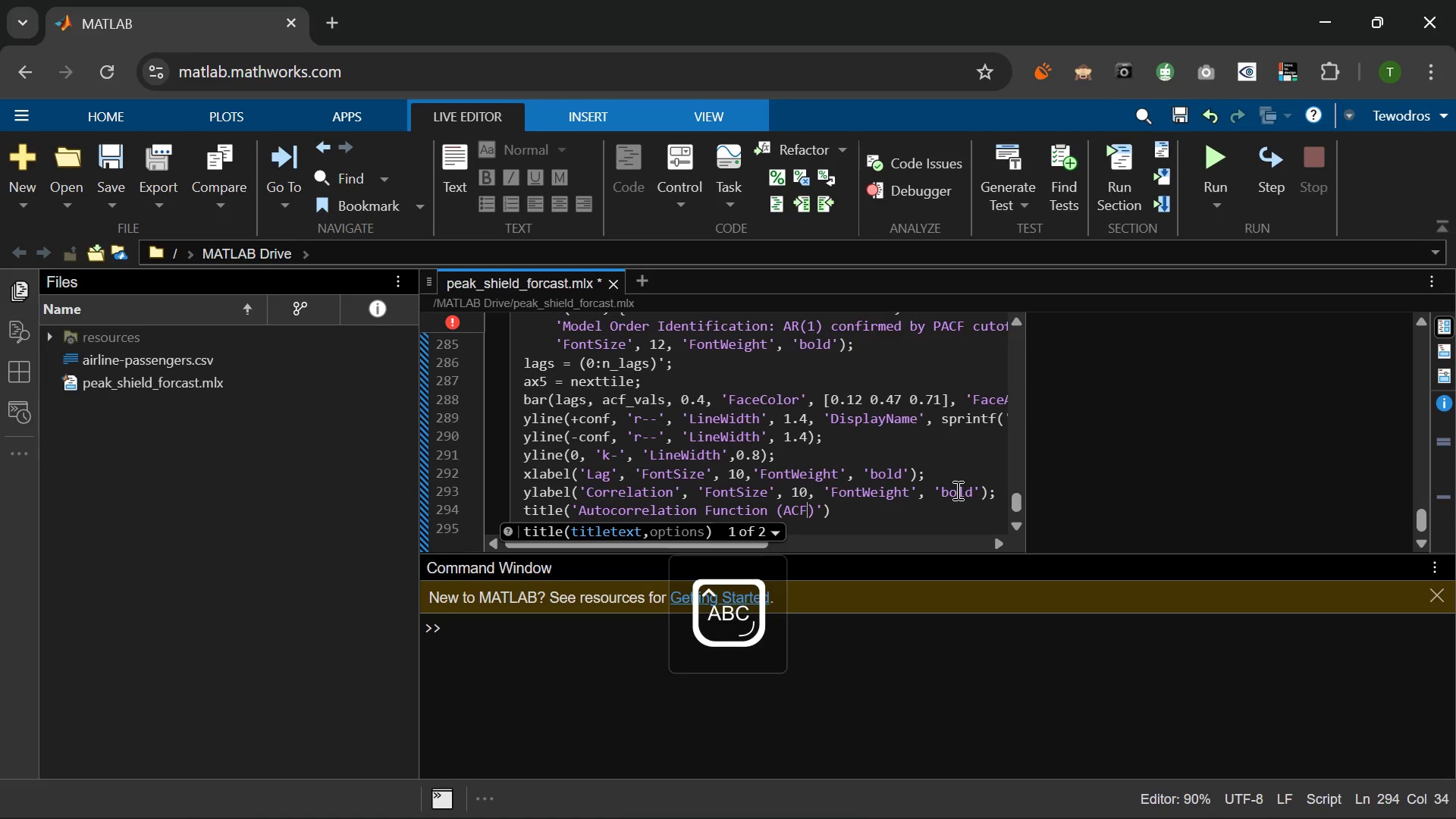 
key(ArrowRight)
 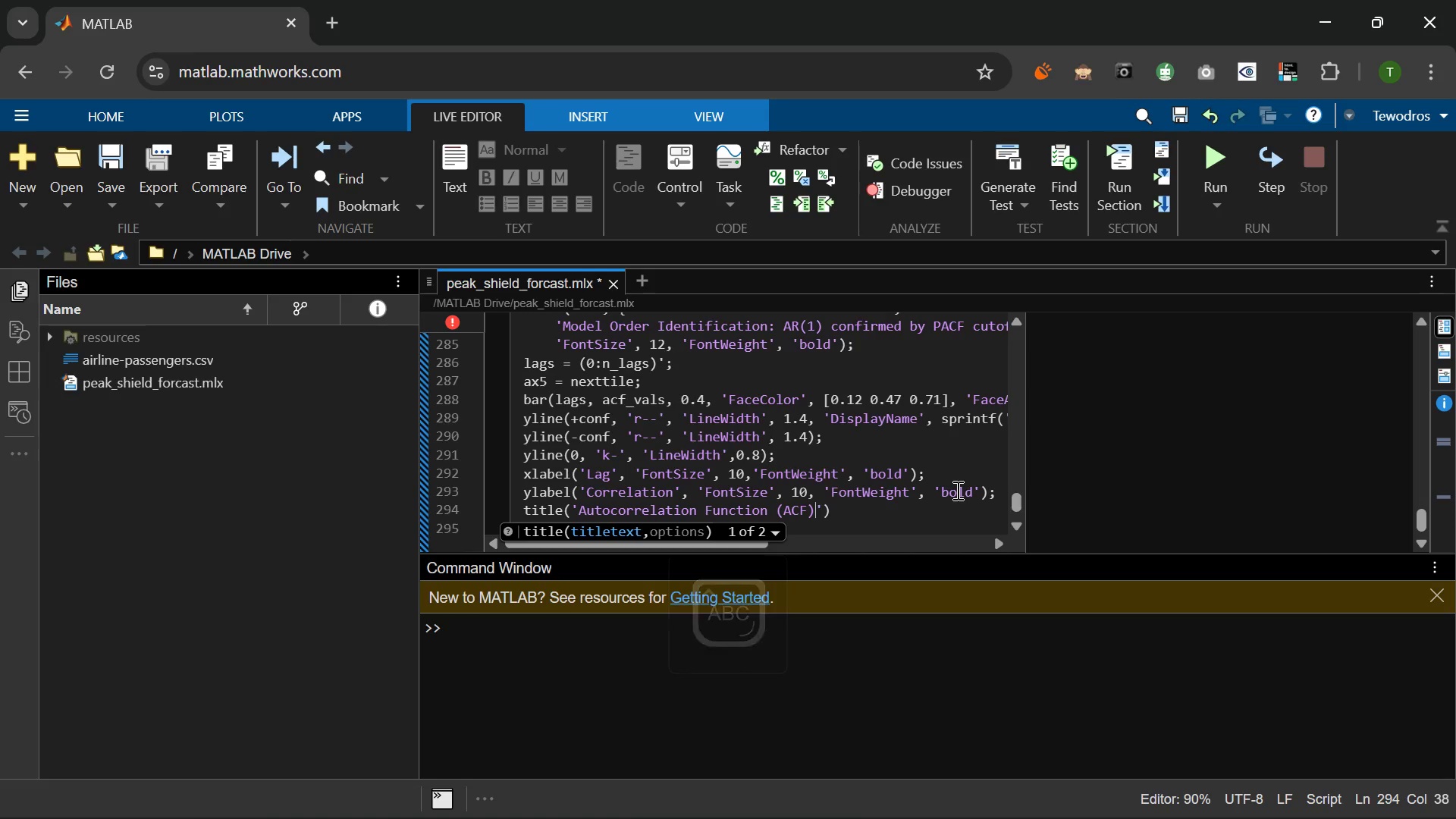 
key(ArrowRight)
 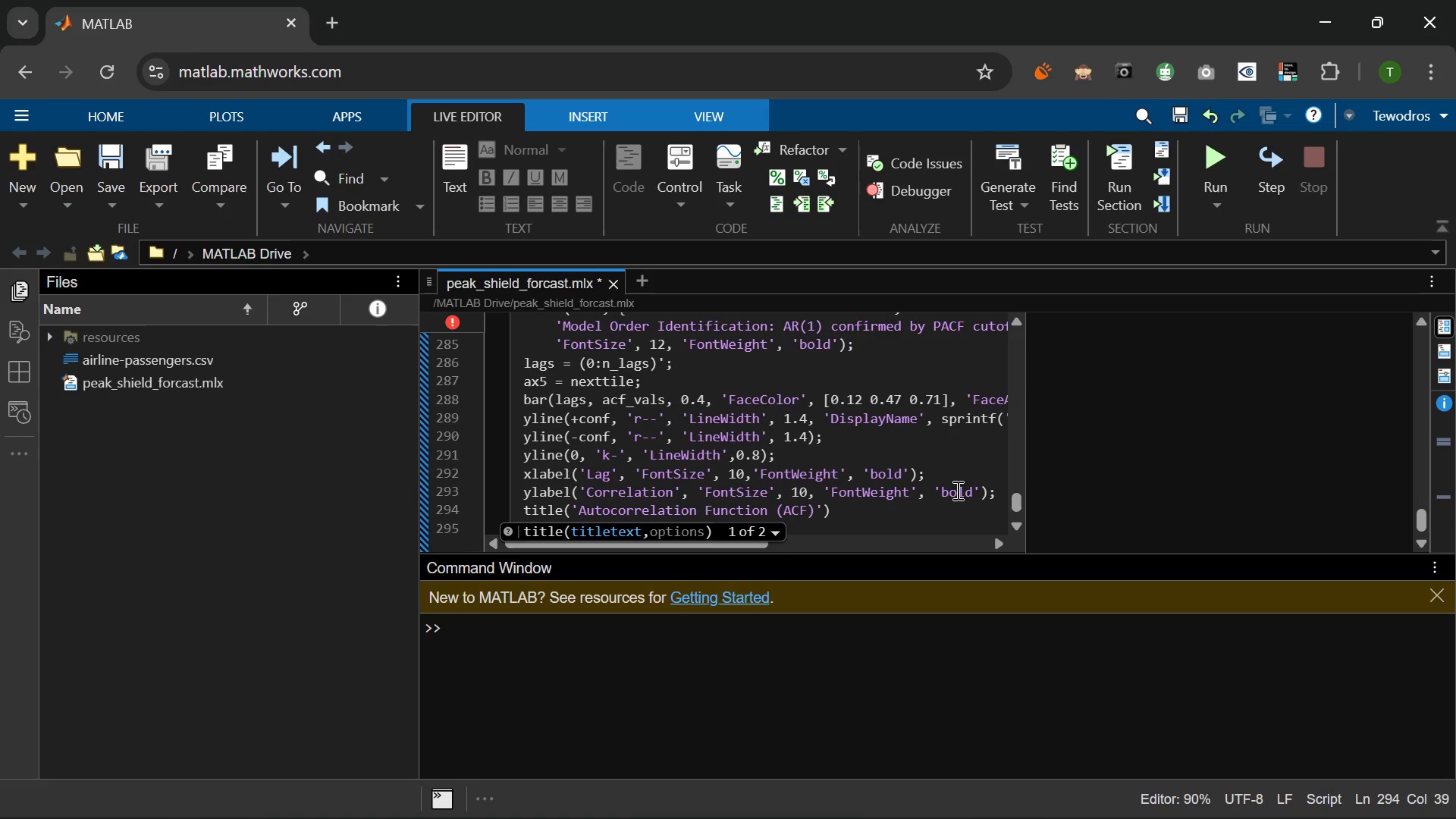 
type(, 'FontSize)
 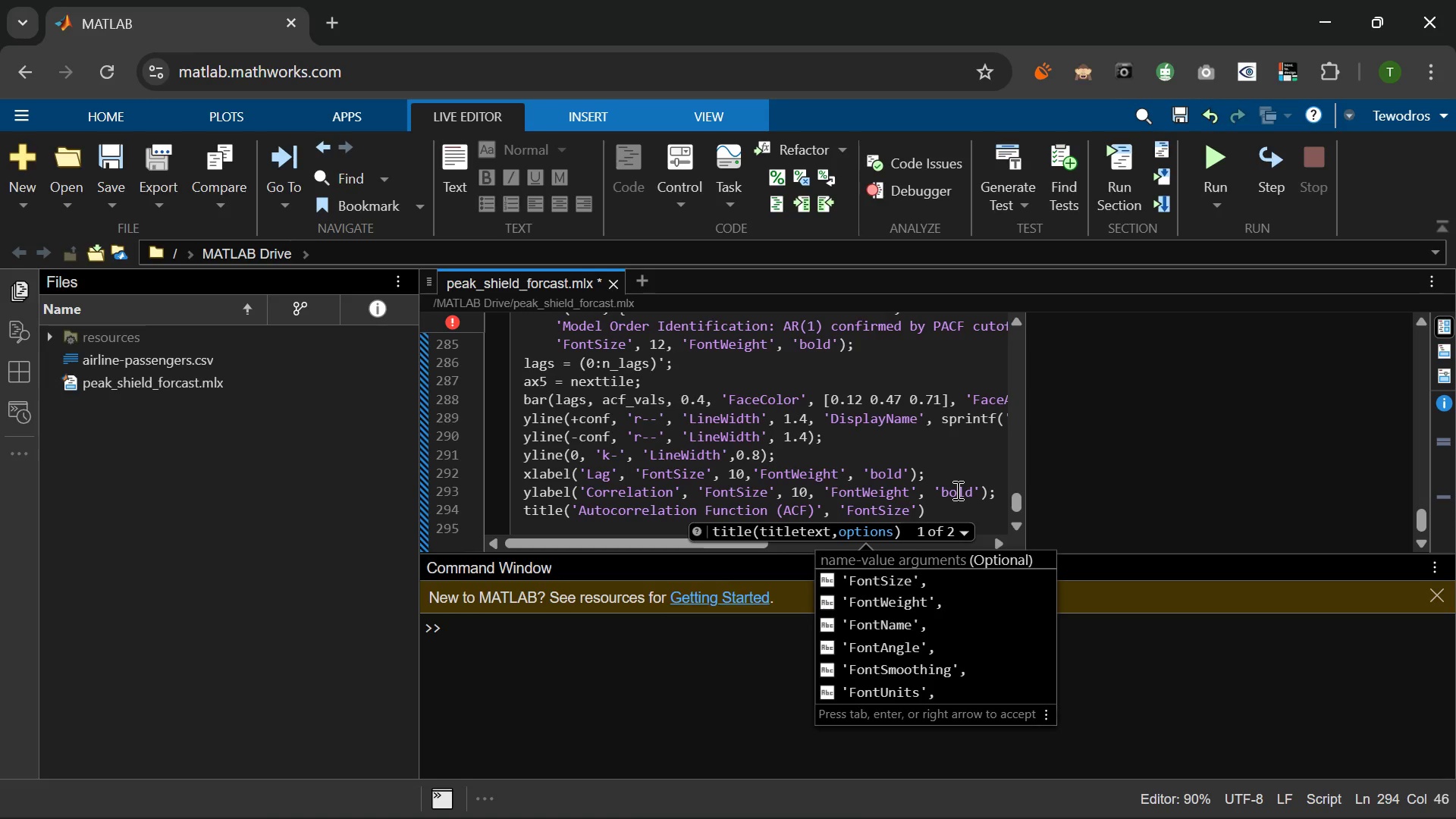 
key(ArrowRight)
 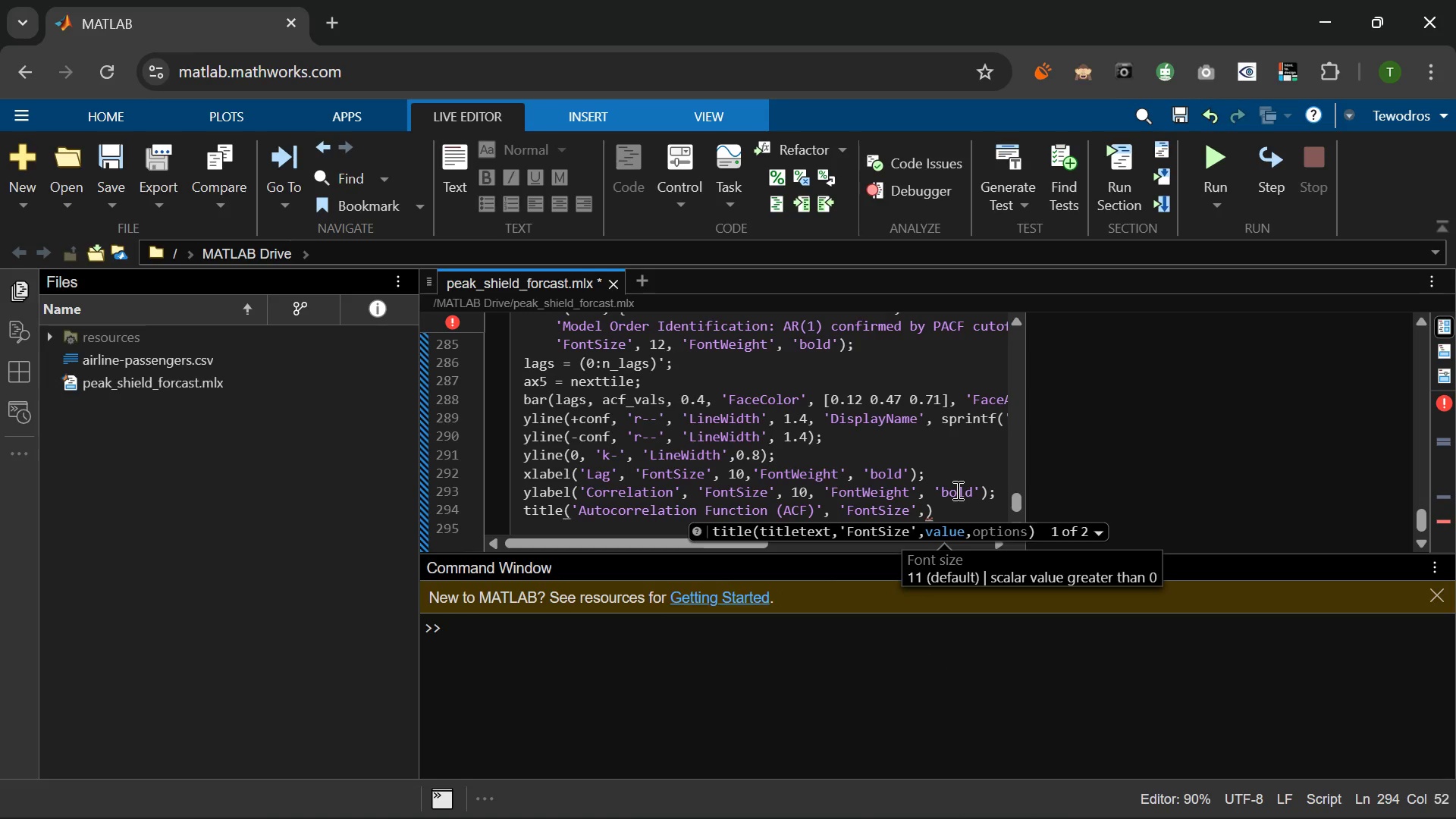 
type( 10, ')
 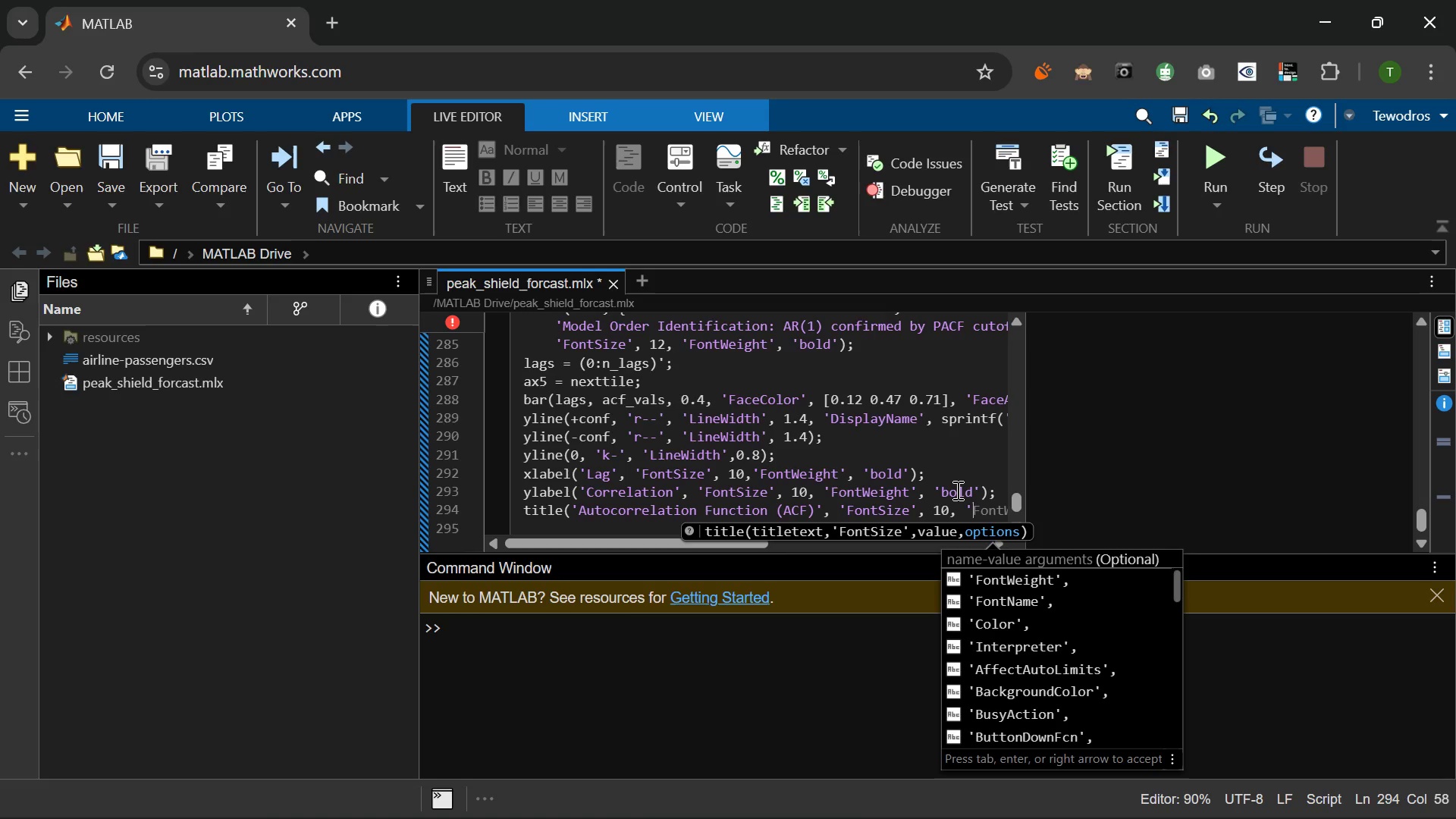 
wait(6.08)
 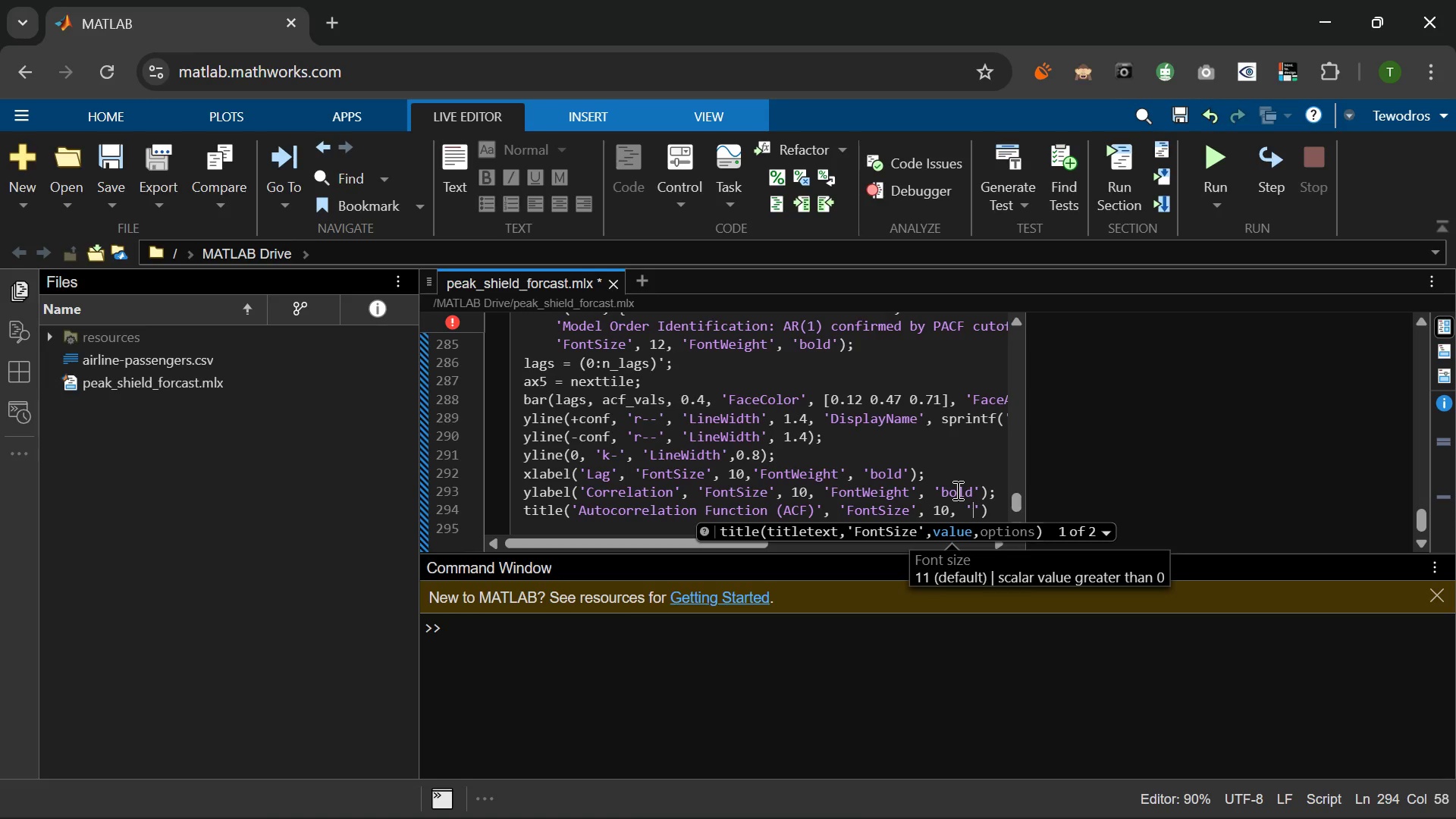 
key(Tab)
type( 'bold)
 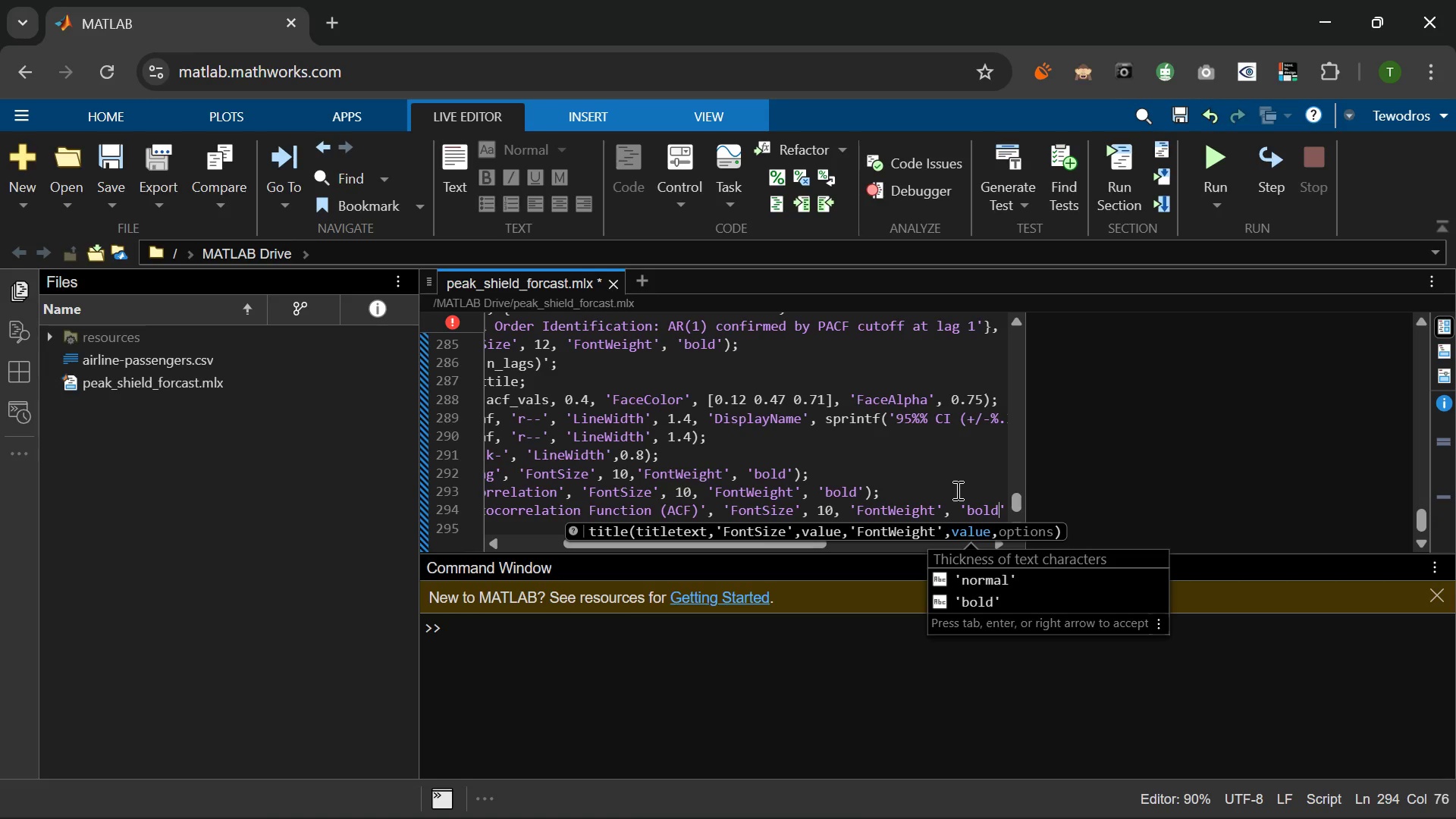 
key(ArrowRight)
 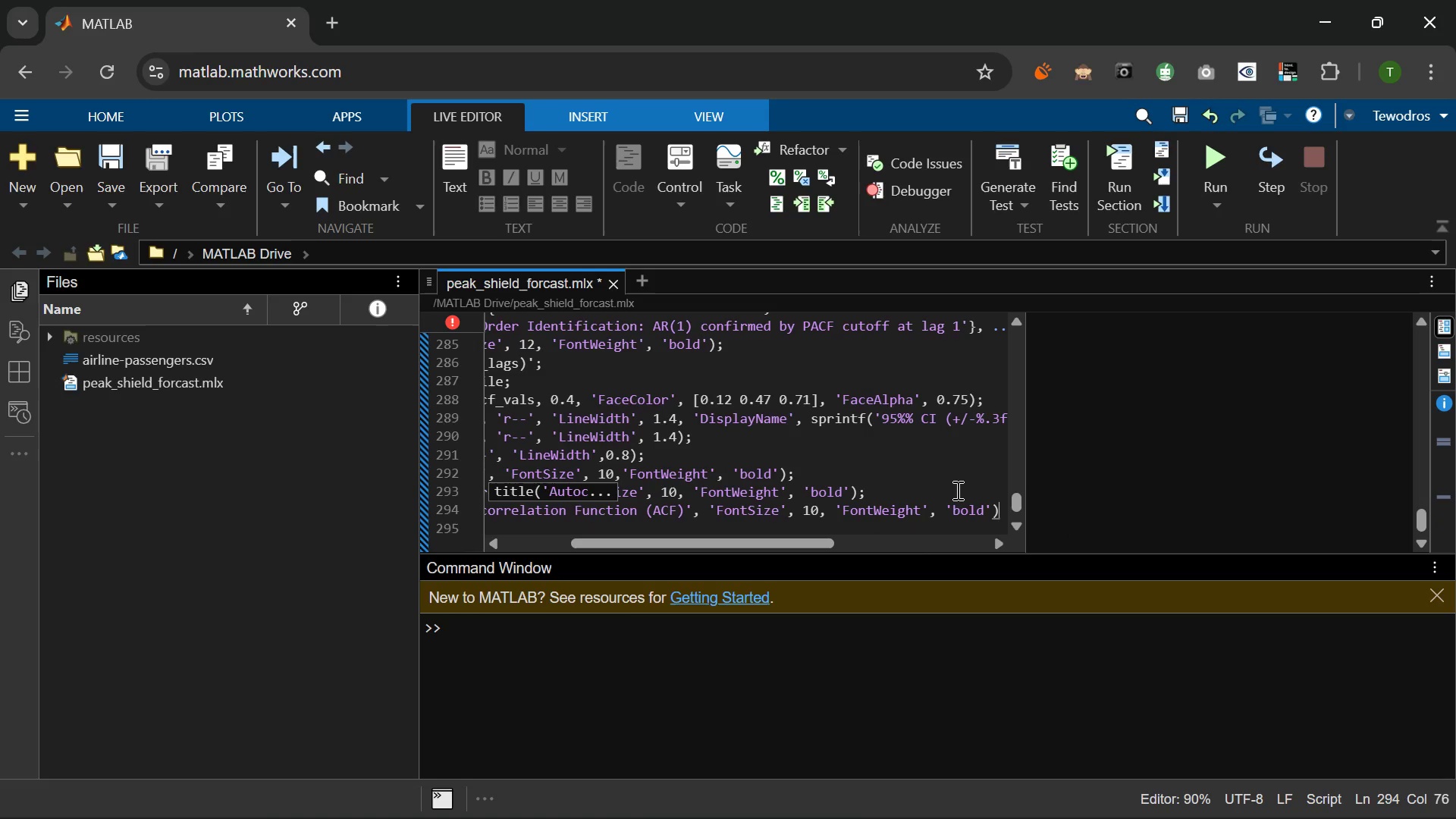 
key(ArrowRight)
 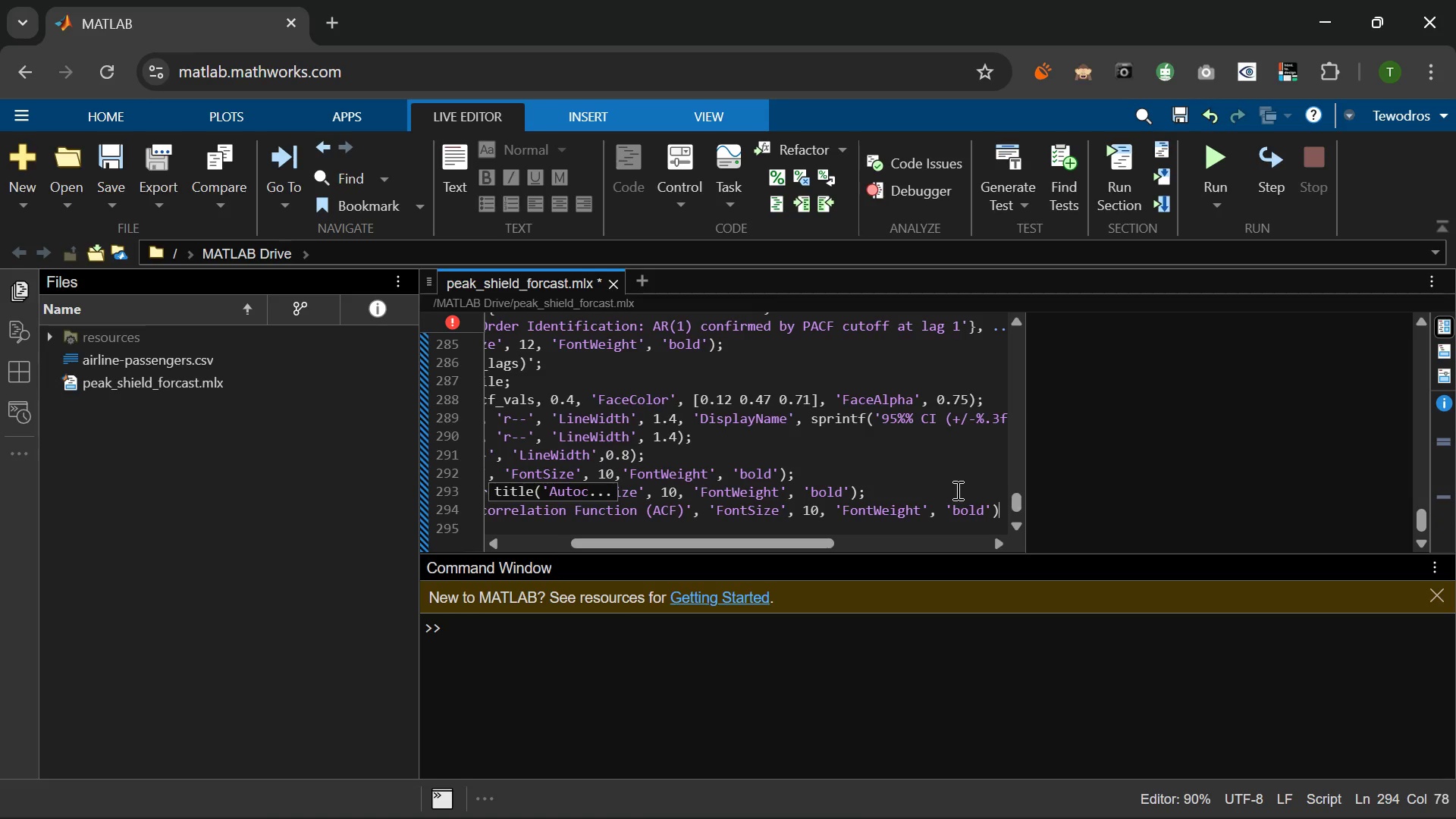 
key(Semicolon)
 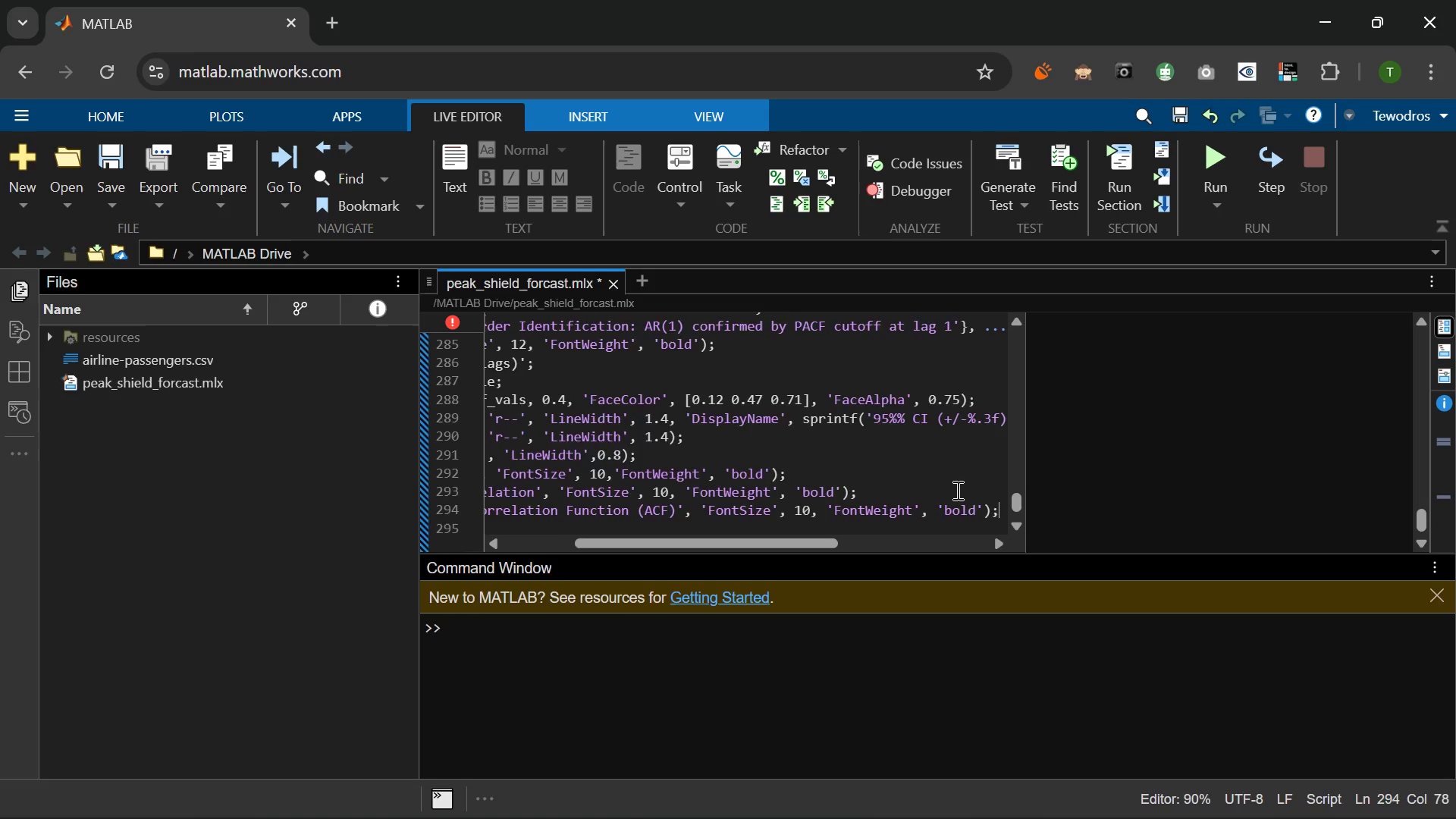 
key(Enter)
 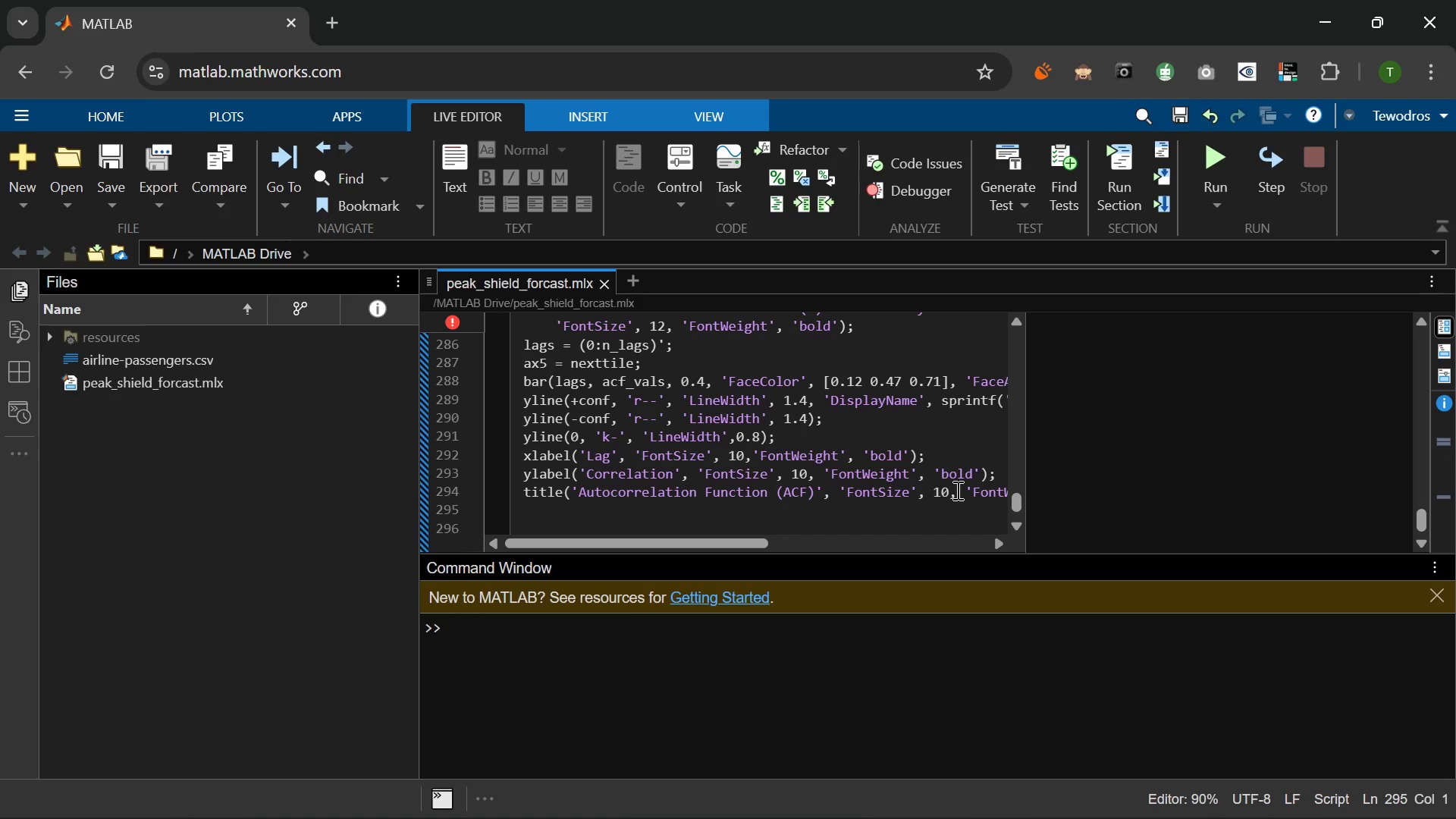 
wait(13.5)
 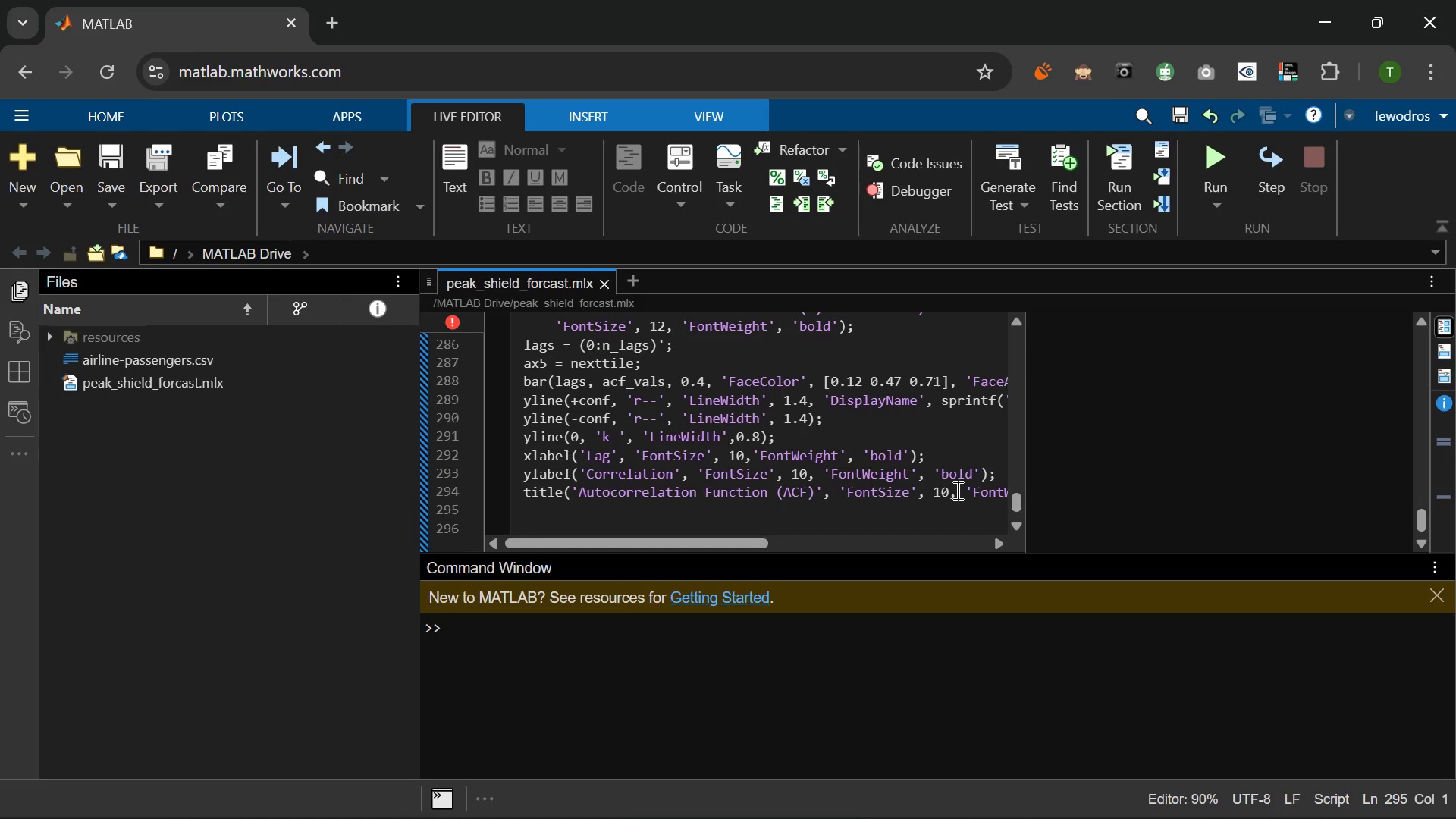 
type(legend({ACF)
key(Backspace)
key(Backspace)
key(Backspace)
type('ACF)
 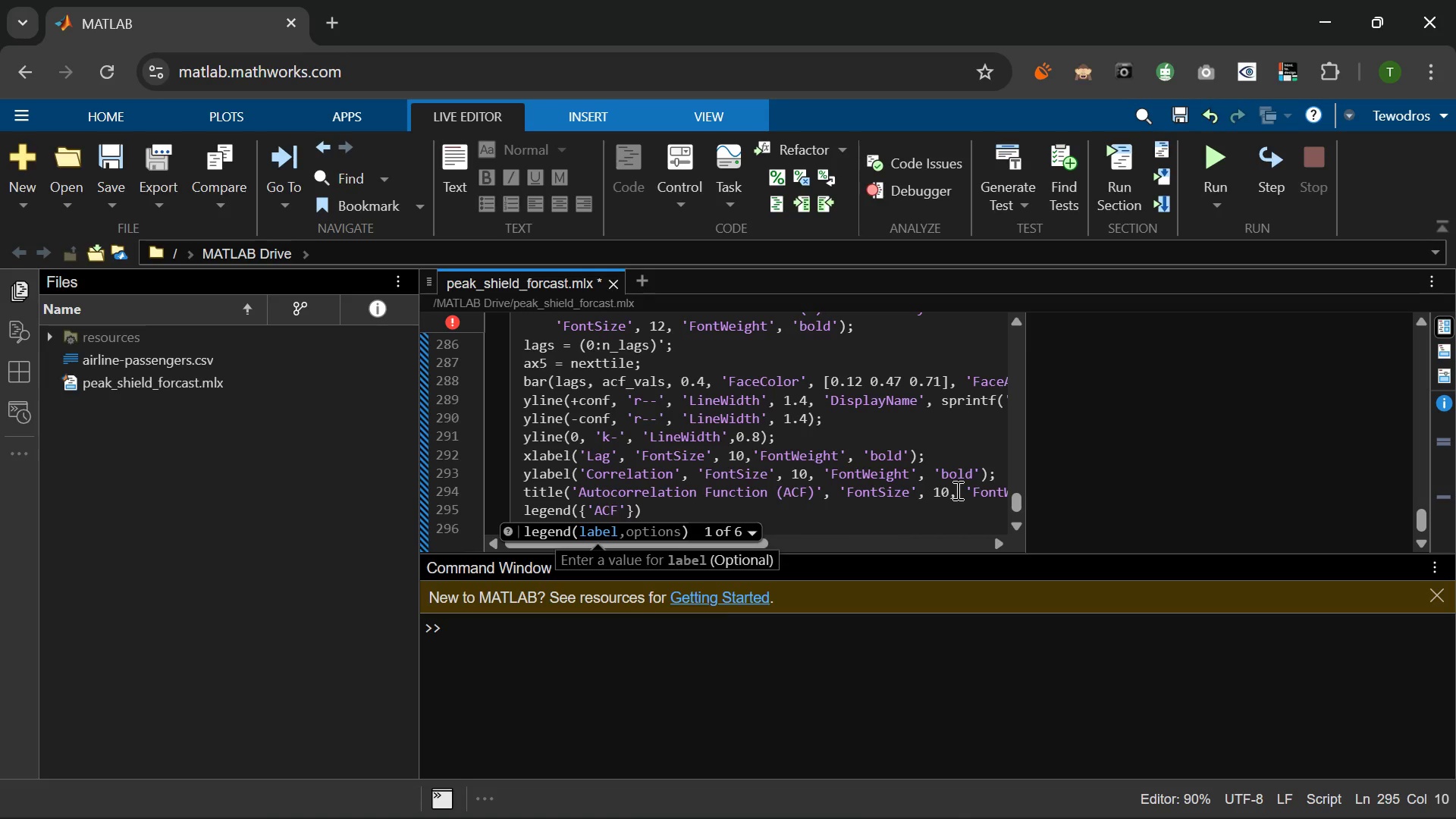 
key(ArrowRight)
 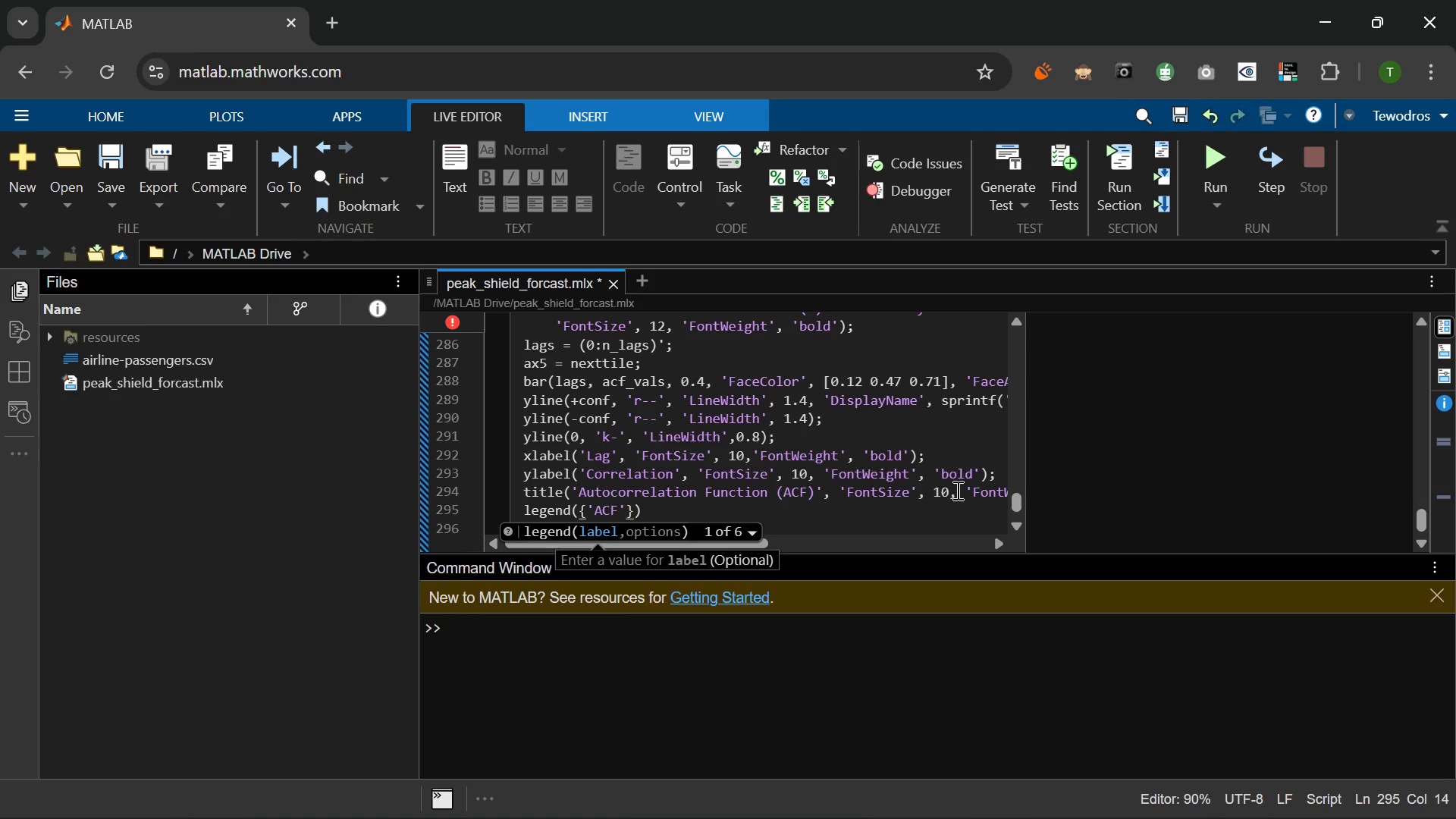 
type(, '95% C)
key(Backspace)
type(ci)
 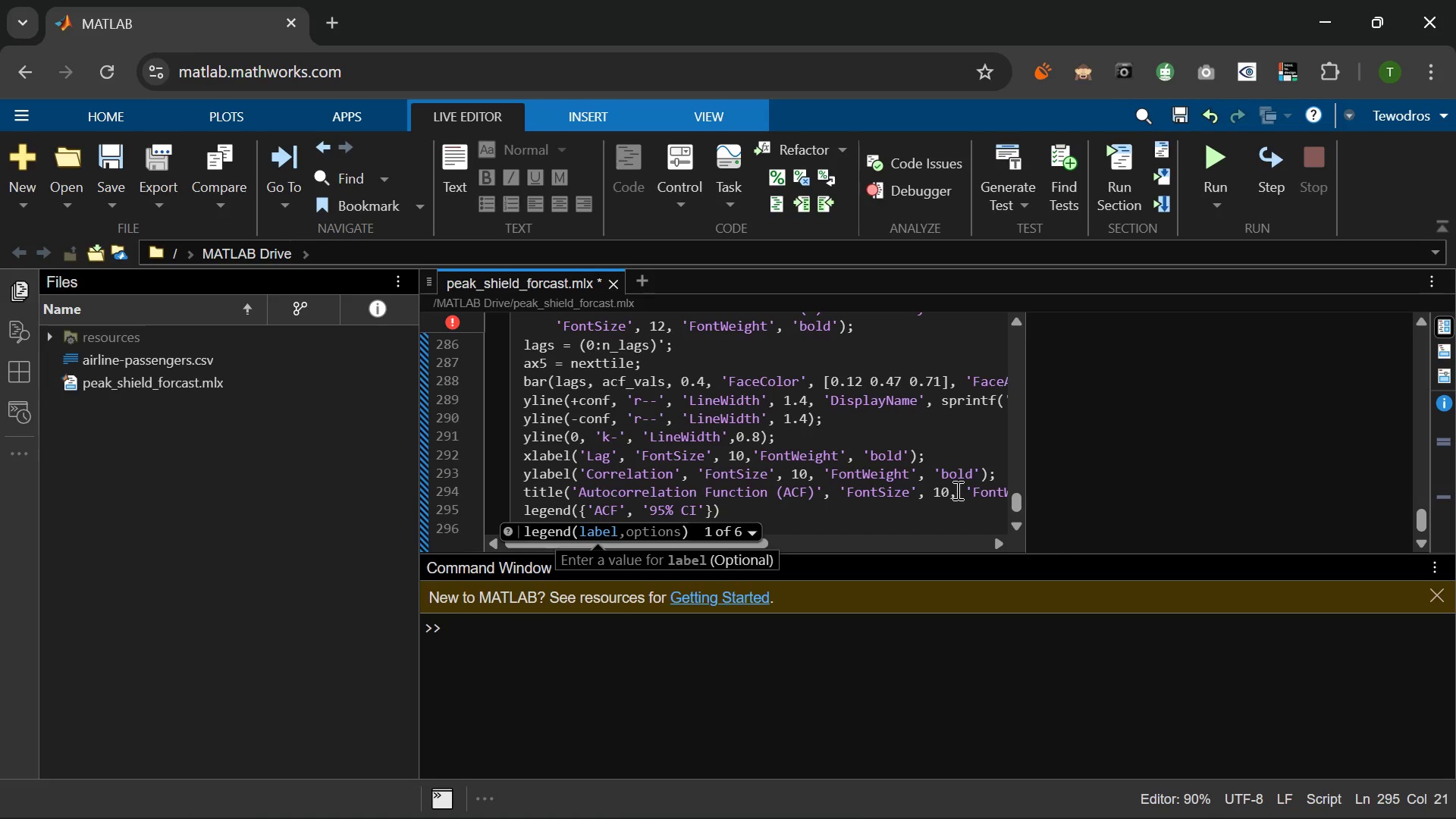 
key(ArrowRight)
 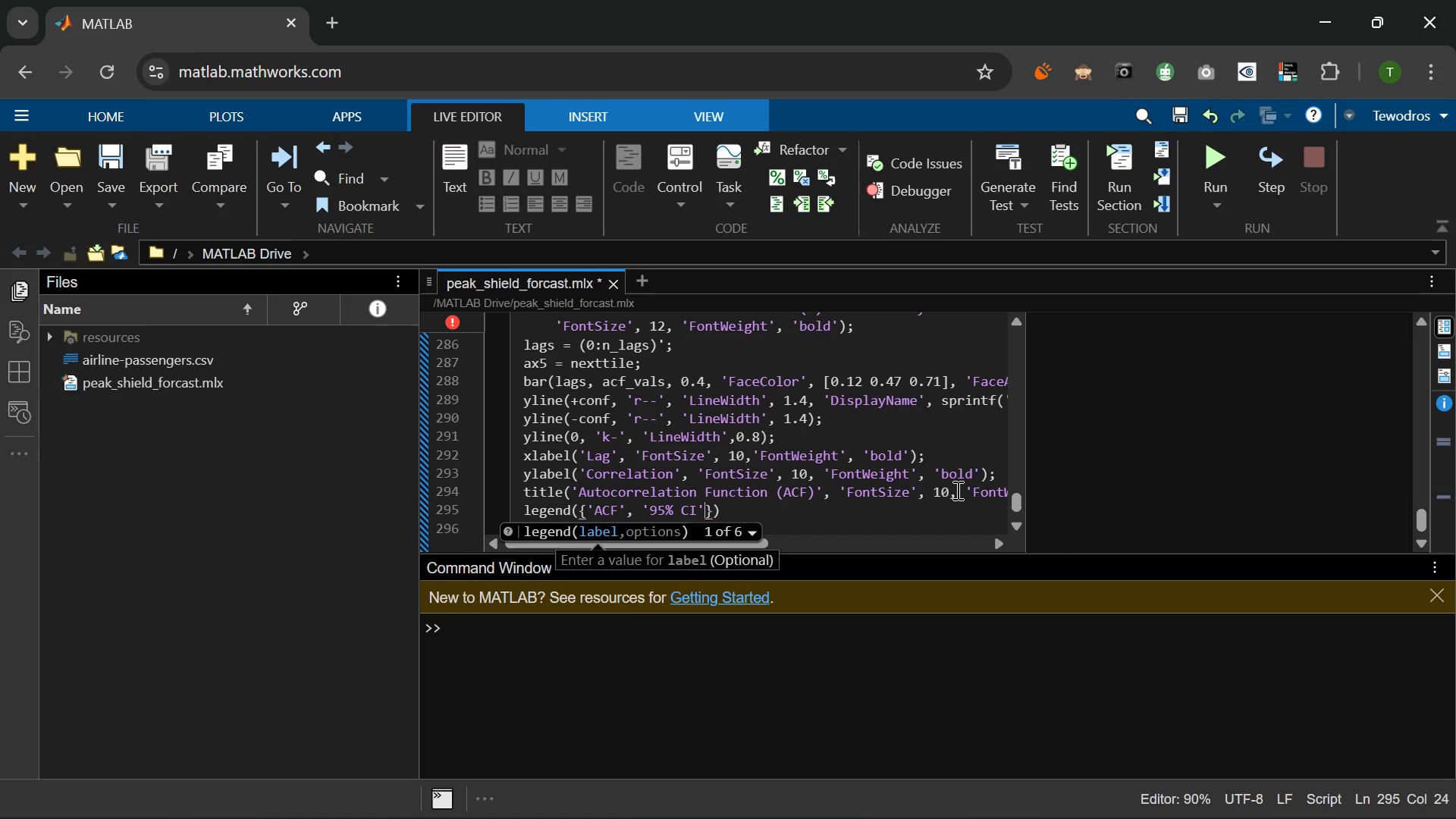 
key(ArrowRight)
 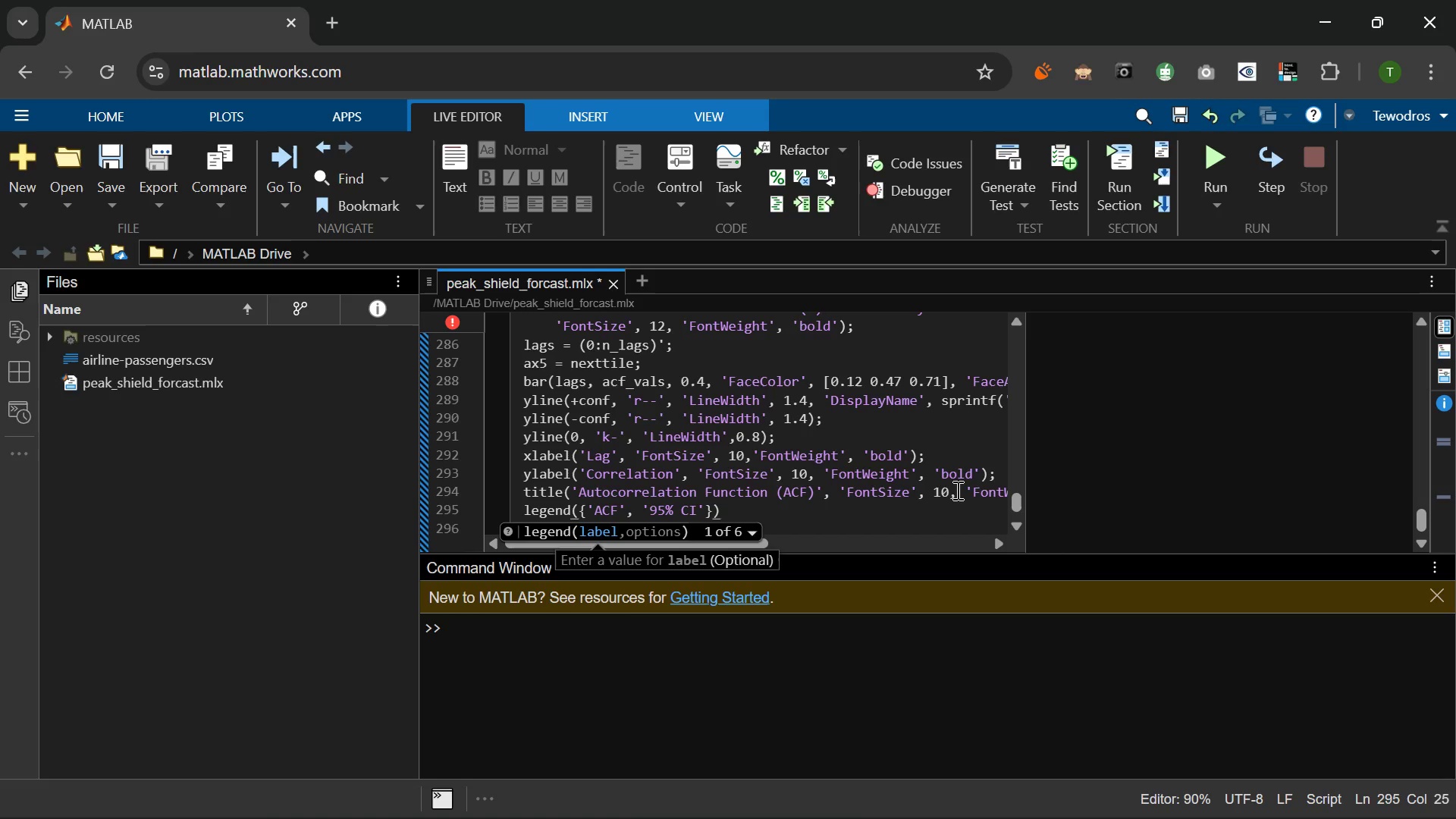 
type(, 'lo)
key(Backspace)
type(OCATION)
 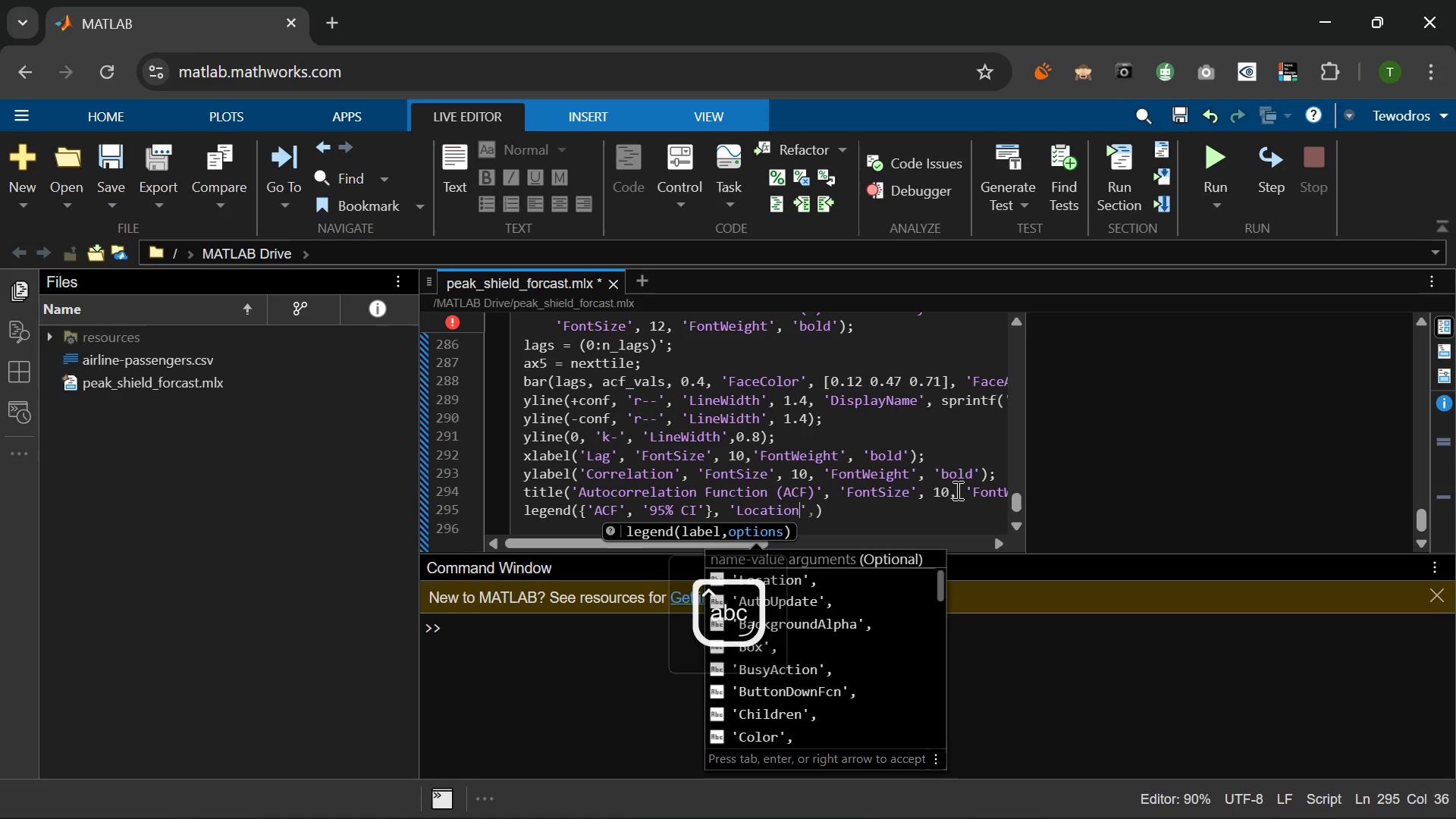 
key(ArrowRight)
 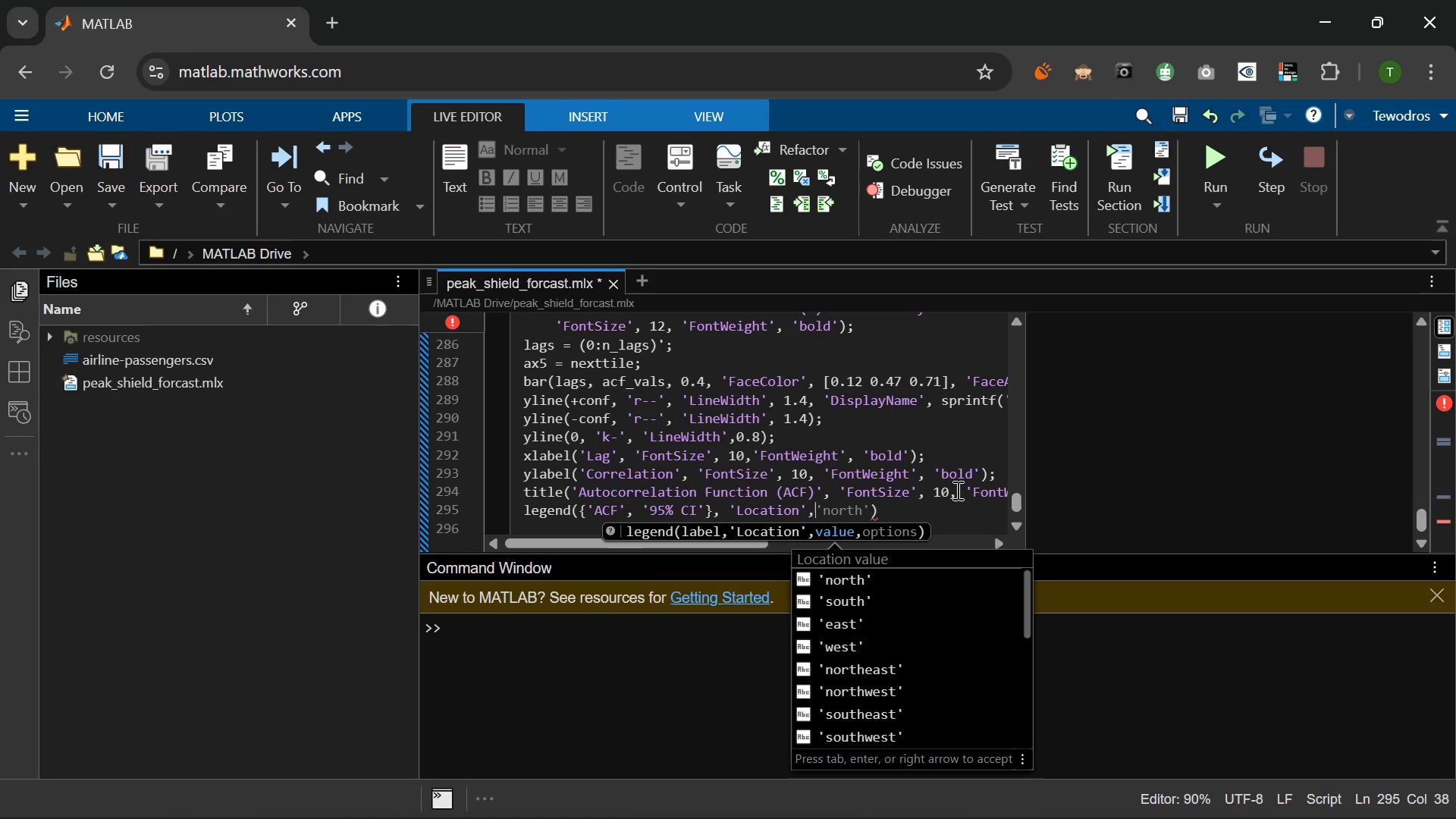 
type( 'NORTHEAST)
 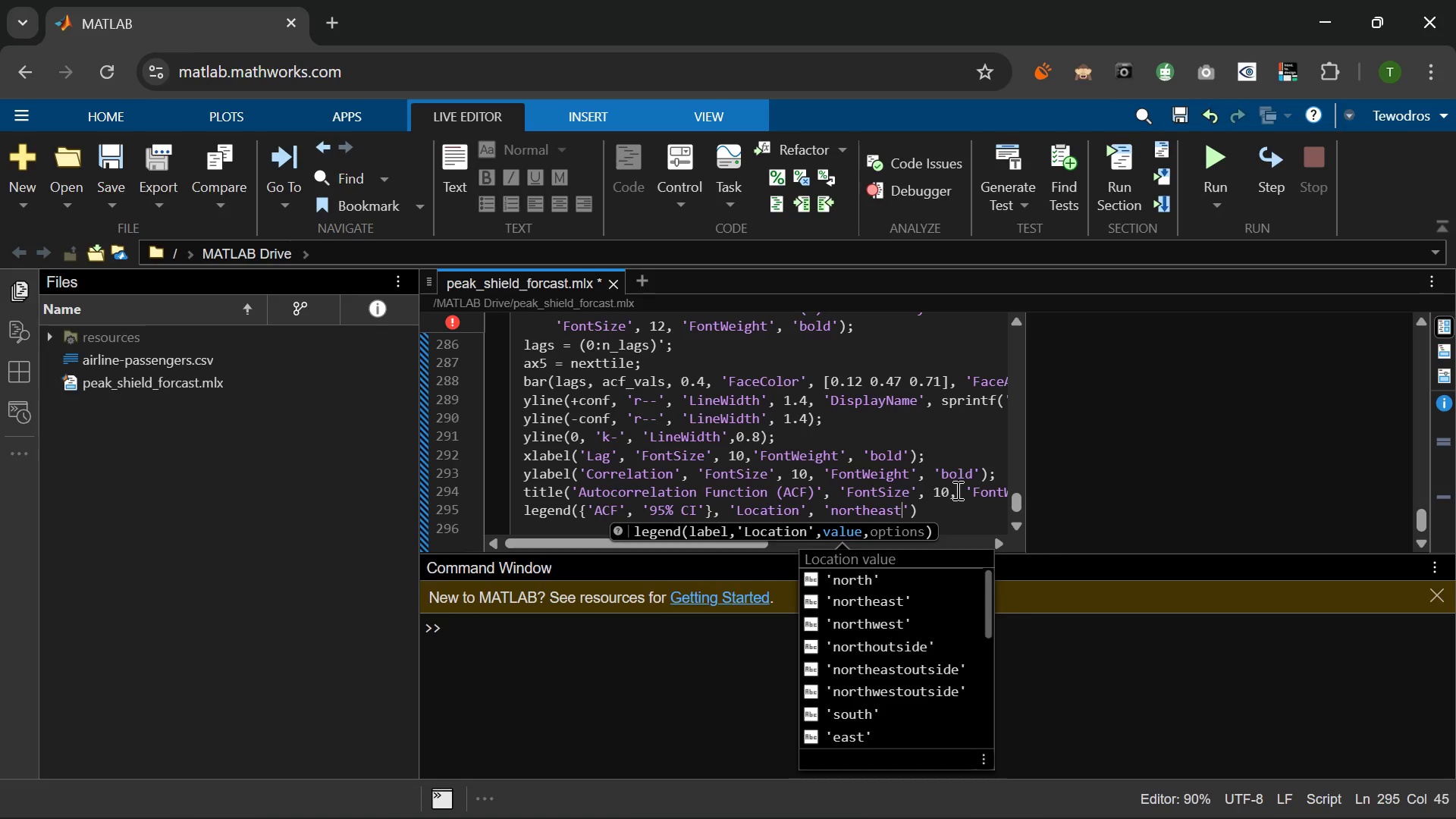 
key(ArrowRight)
 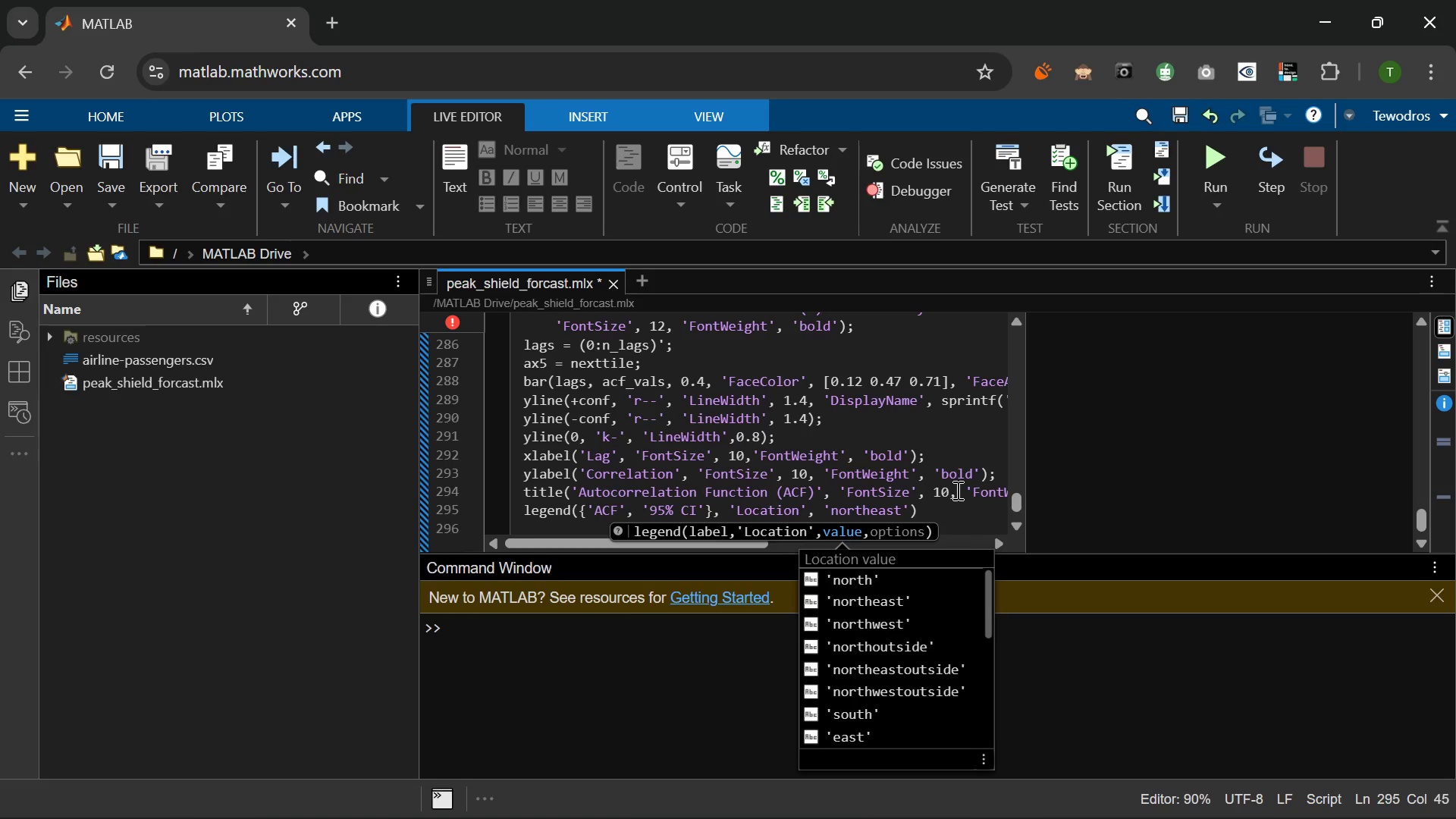 
type(, 'FontSize)
 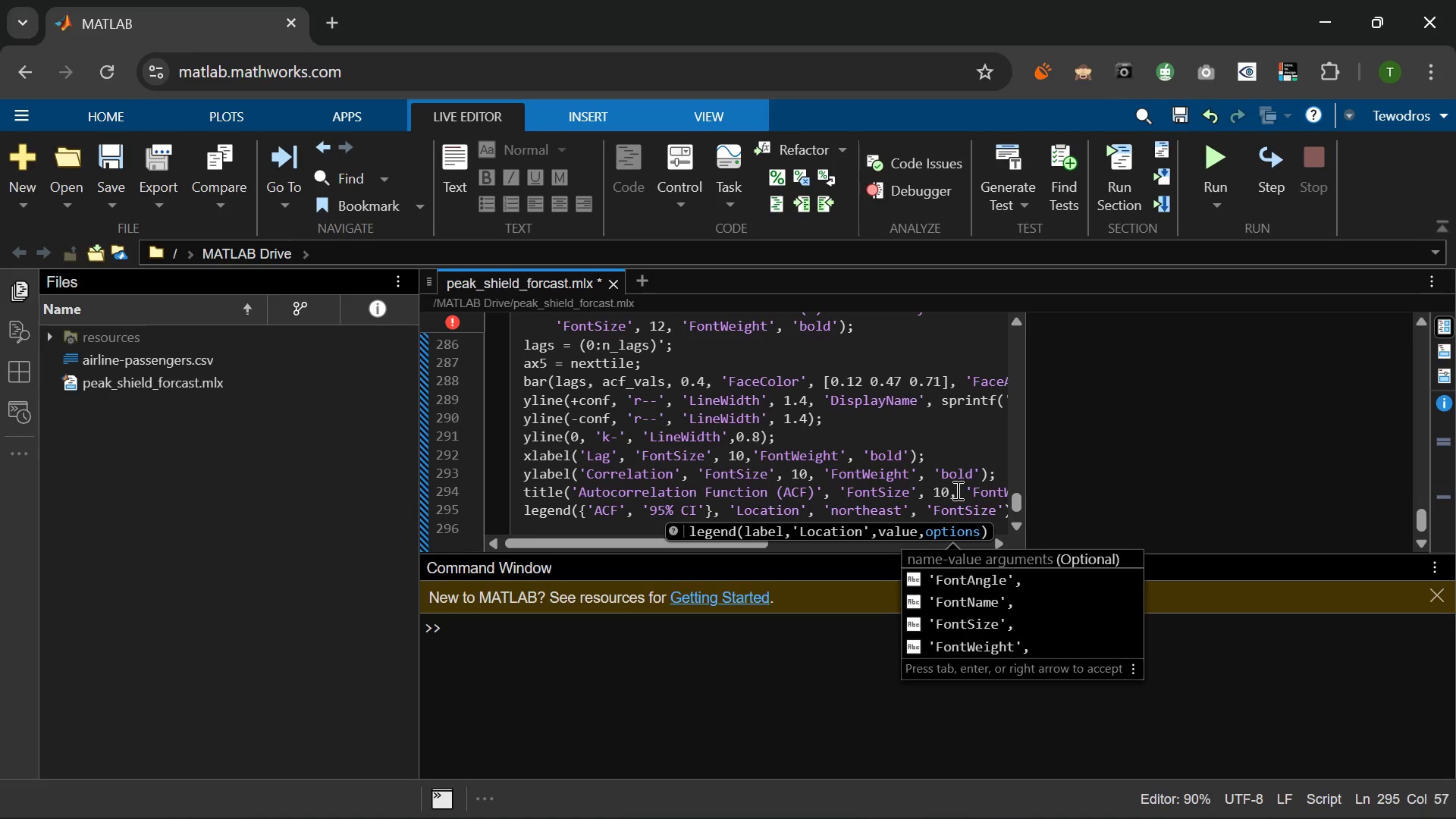 
key(ArrowRight)
 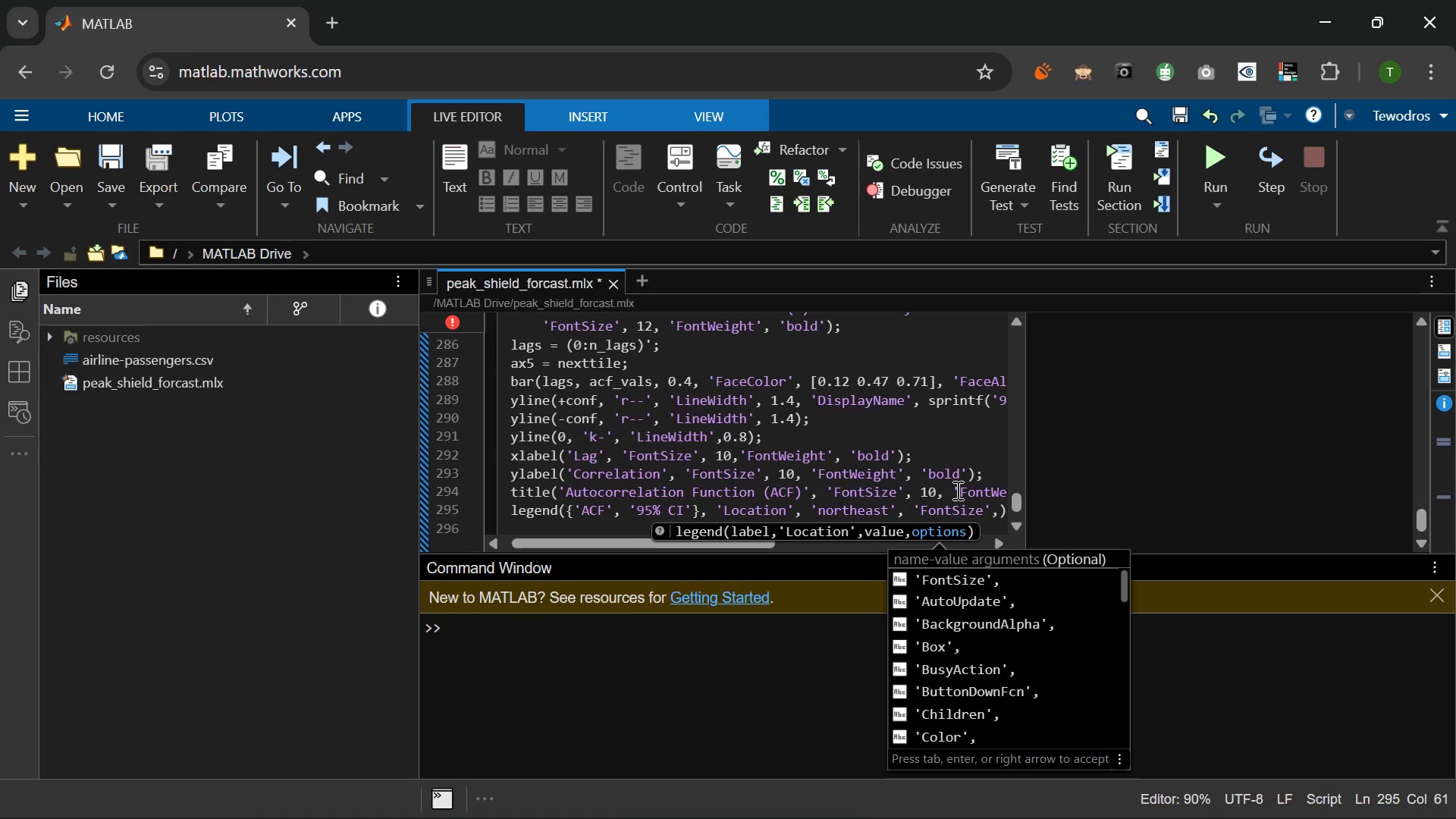 
key(Space)
 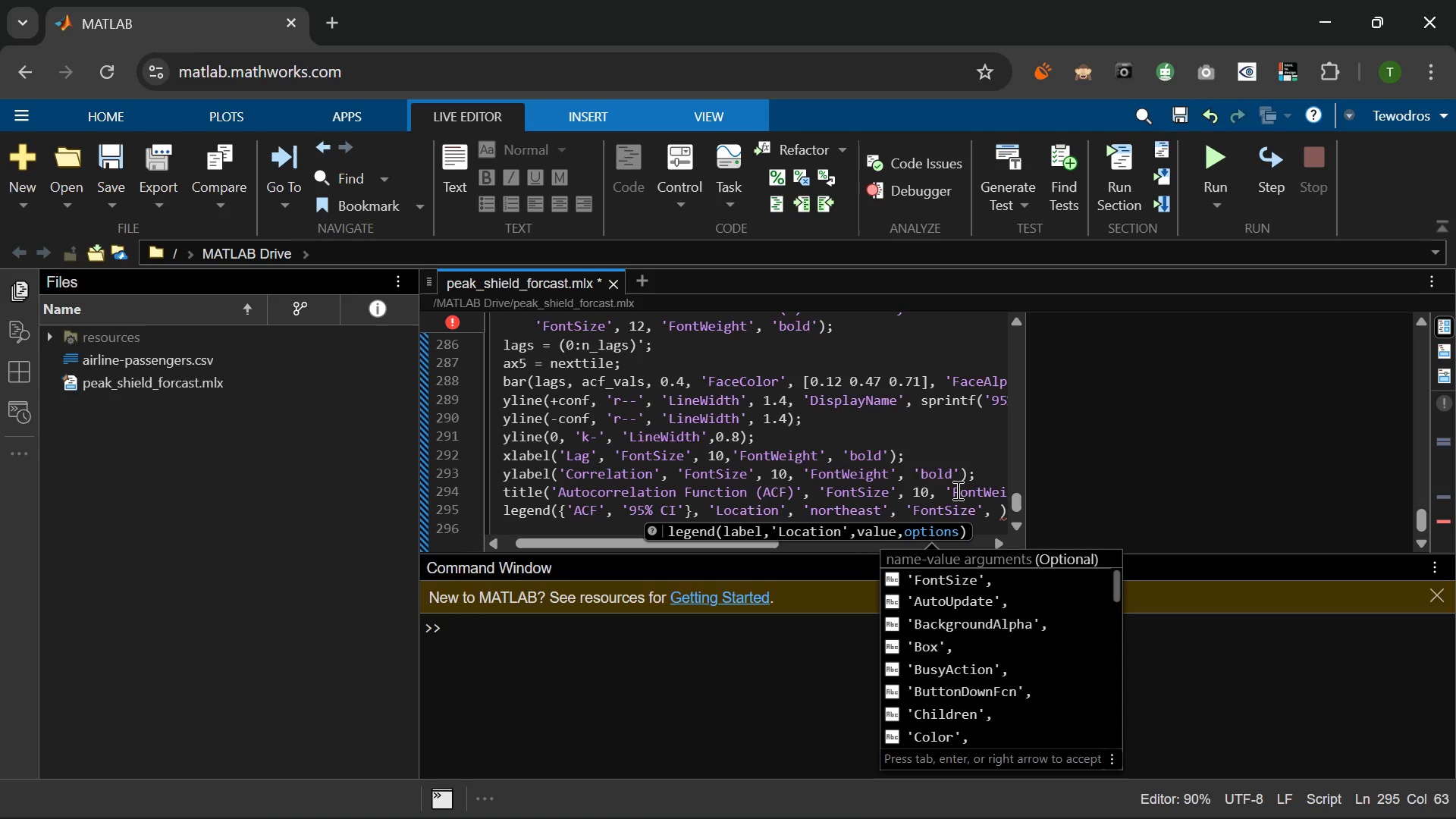 
key(8)
 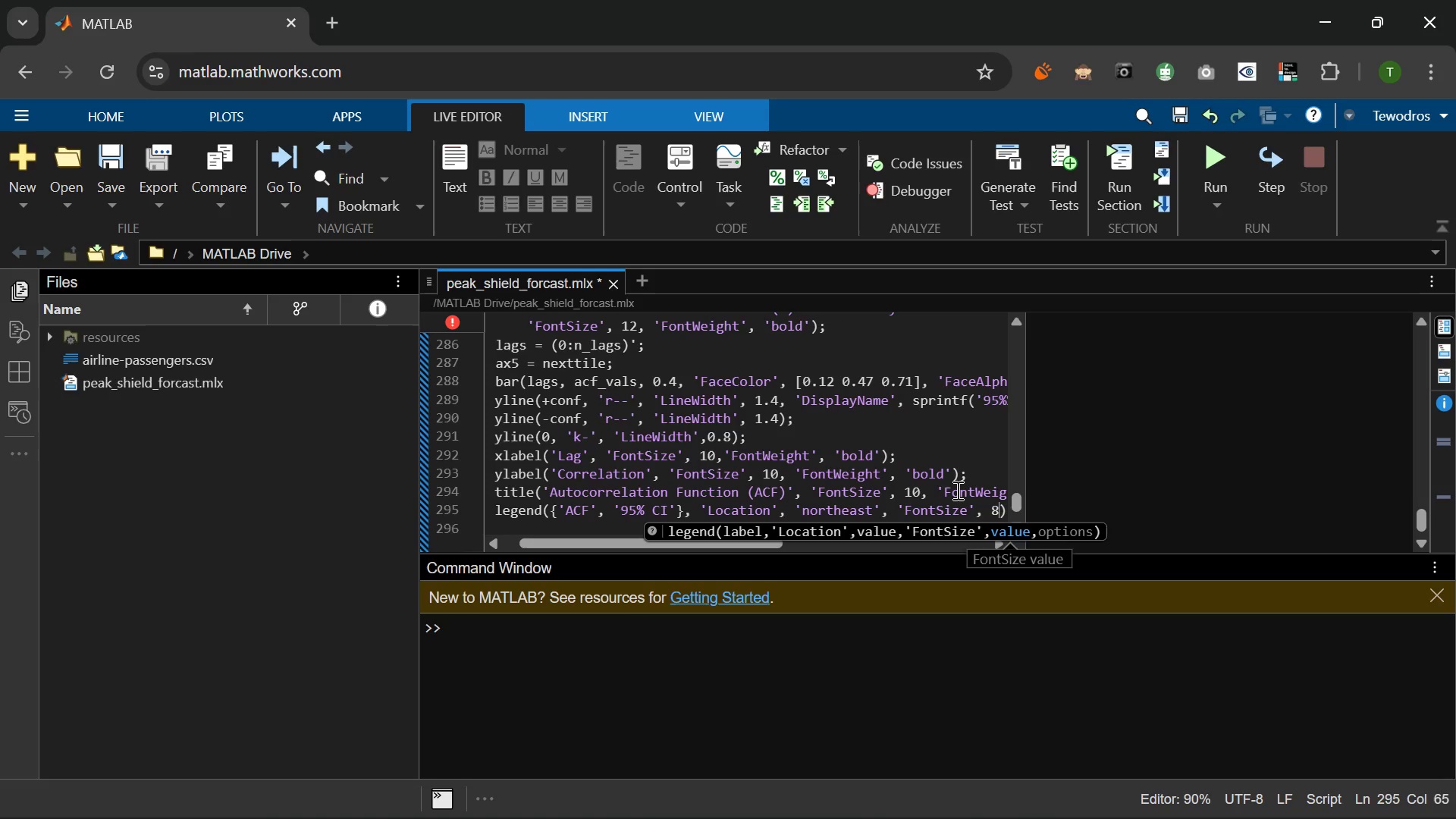 
key(ArrowRight)
 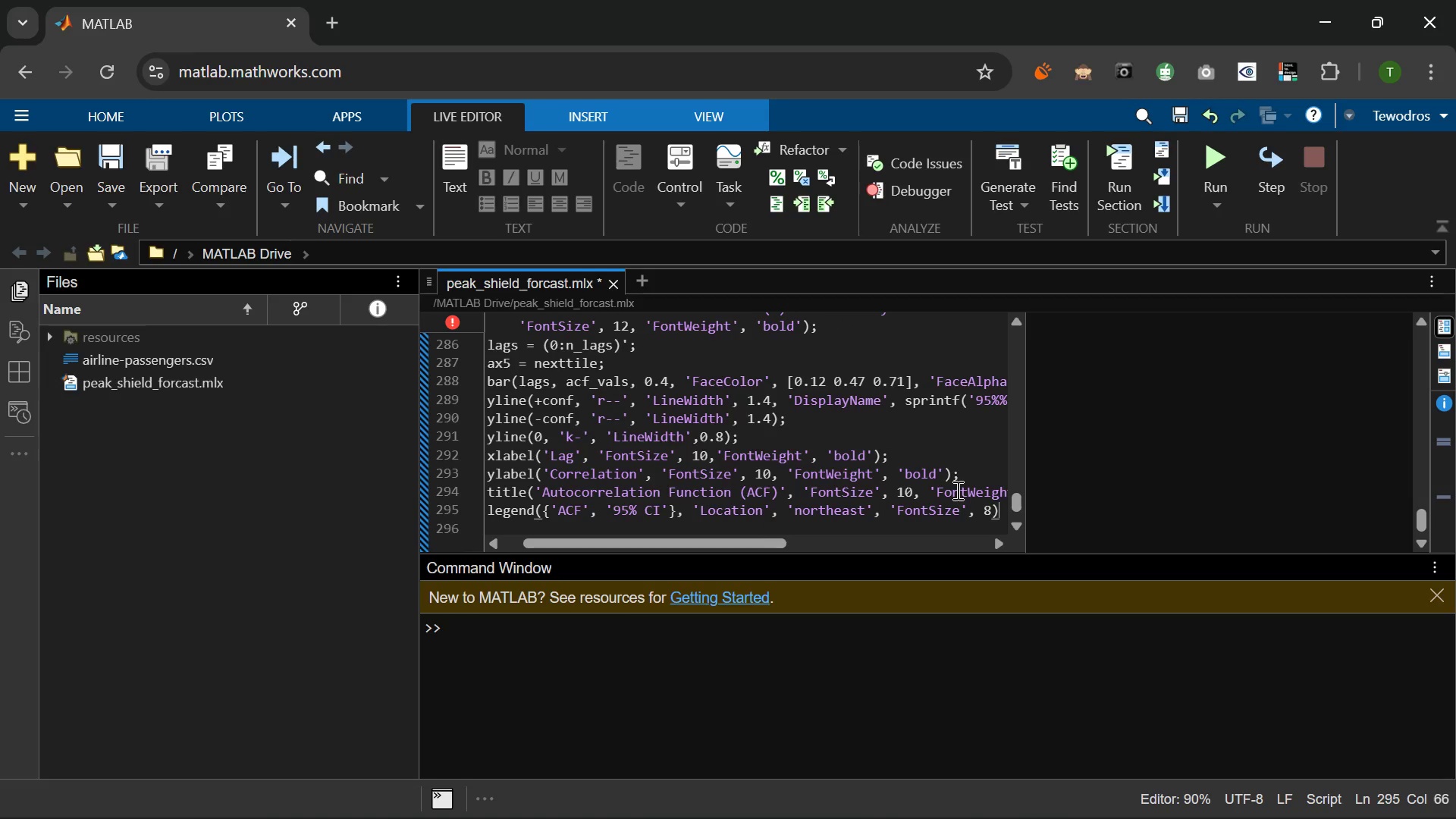 
key(Semicolon)
 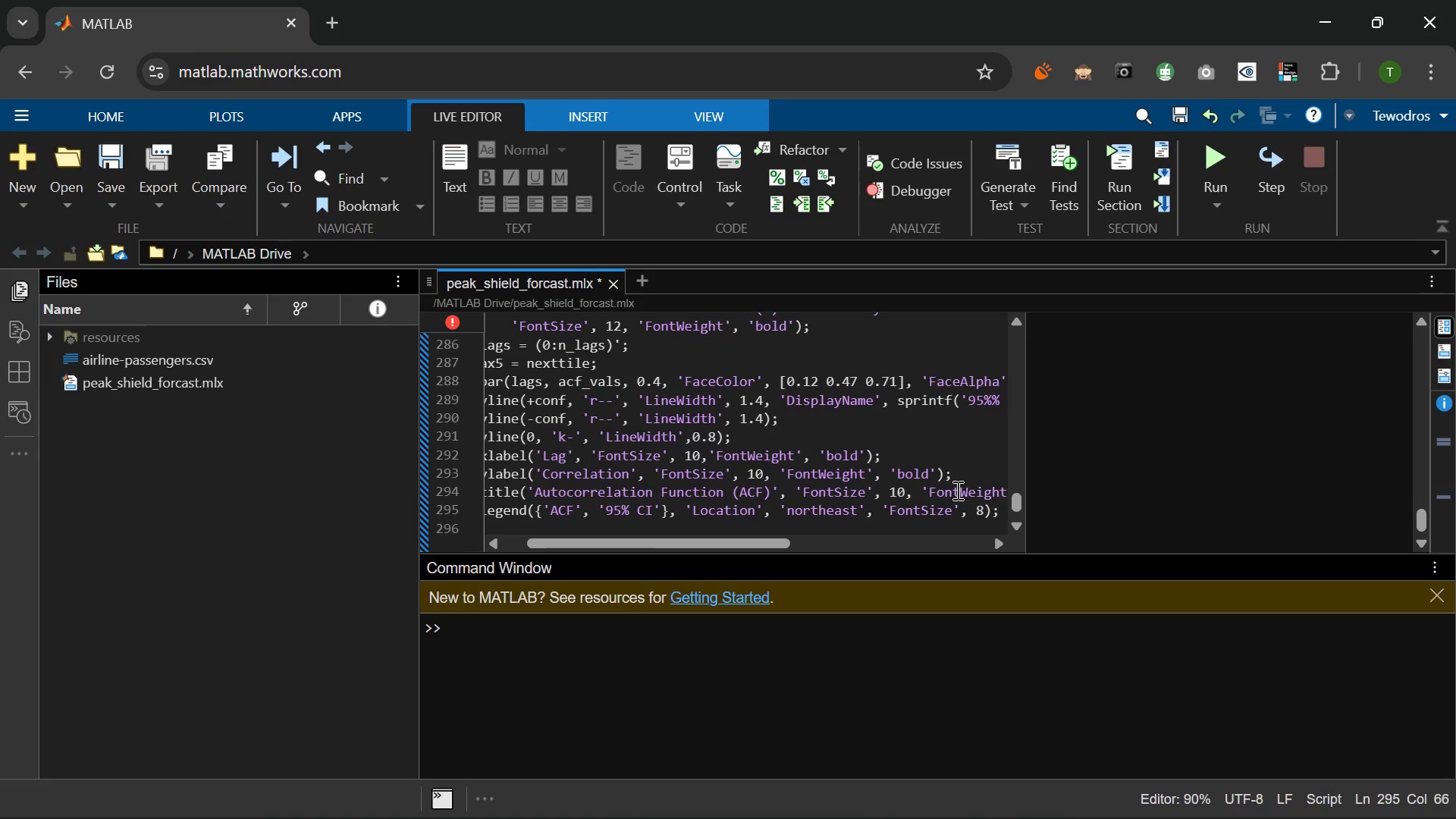 
key(Enter)
 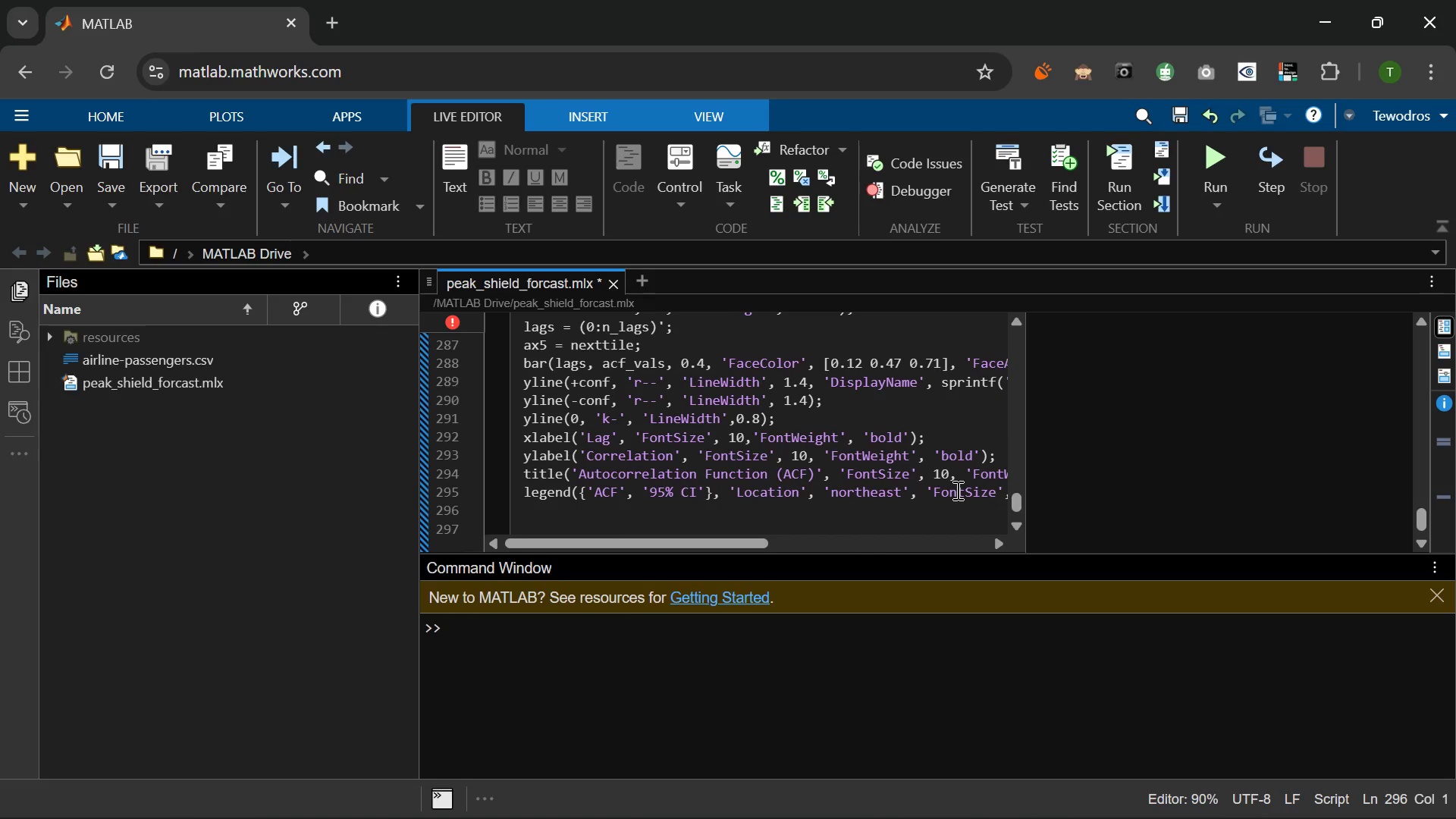 
wait(5.14)
 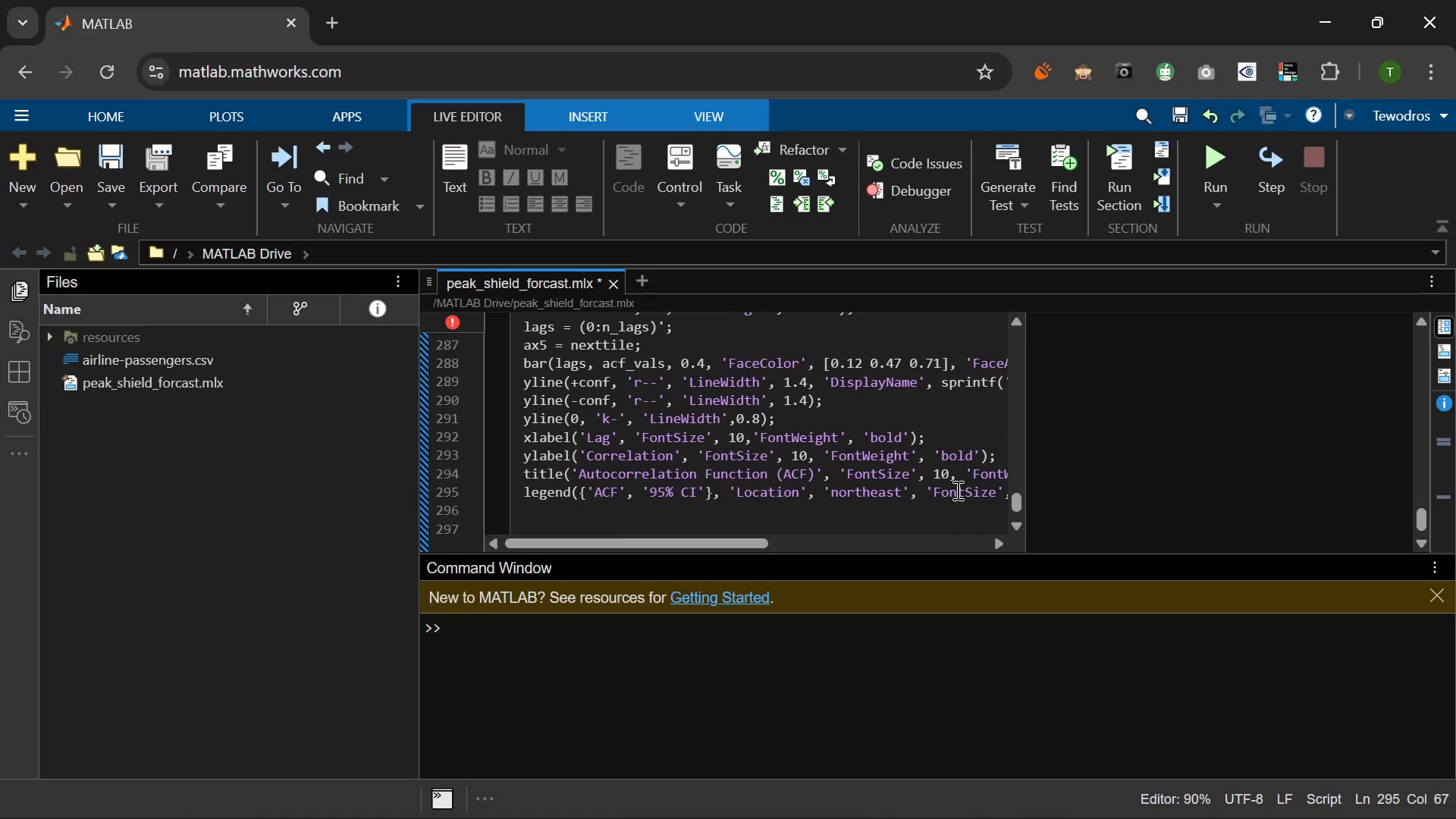 
type(grid on:)
key(Backspace)
type(; box on;)
 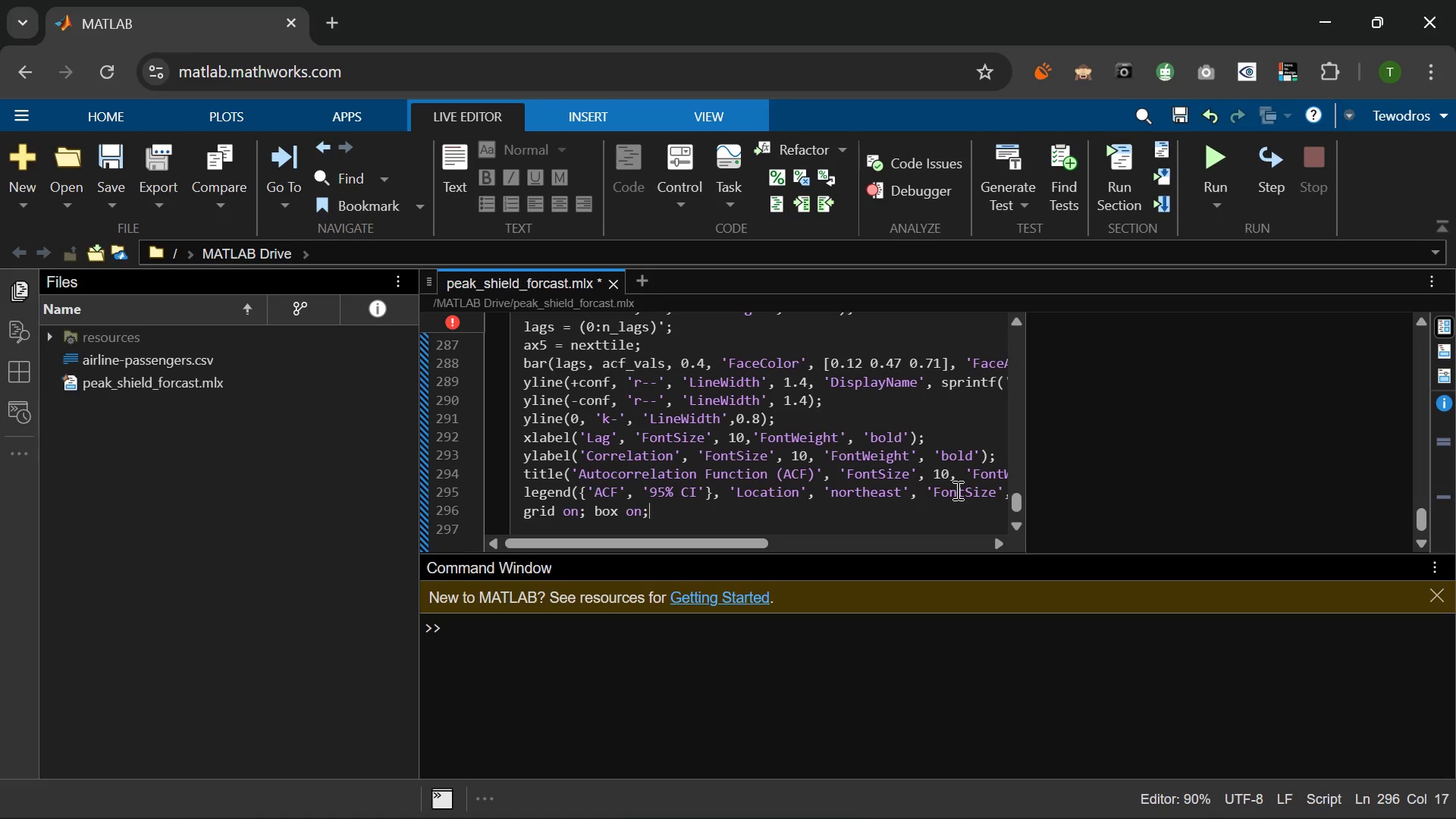 
key(Enter)
 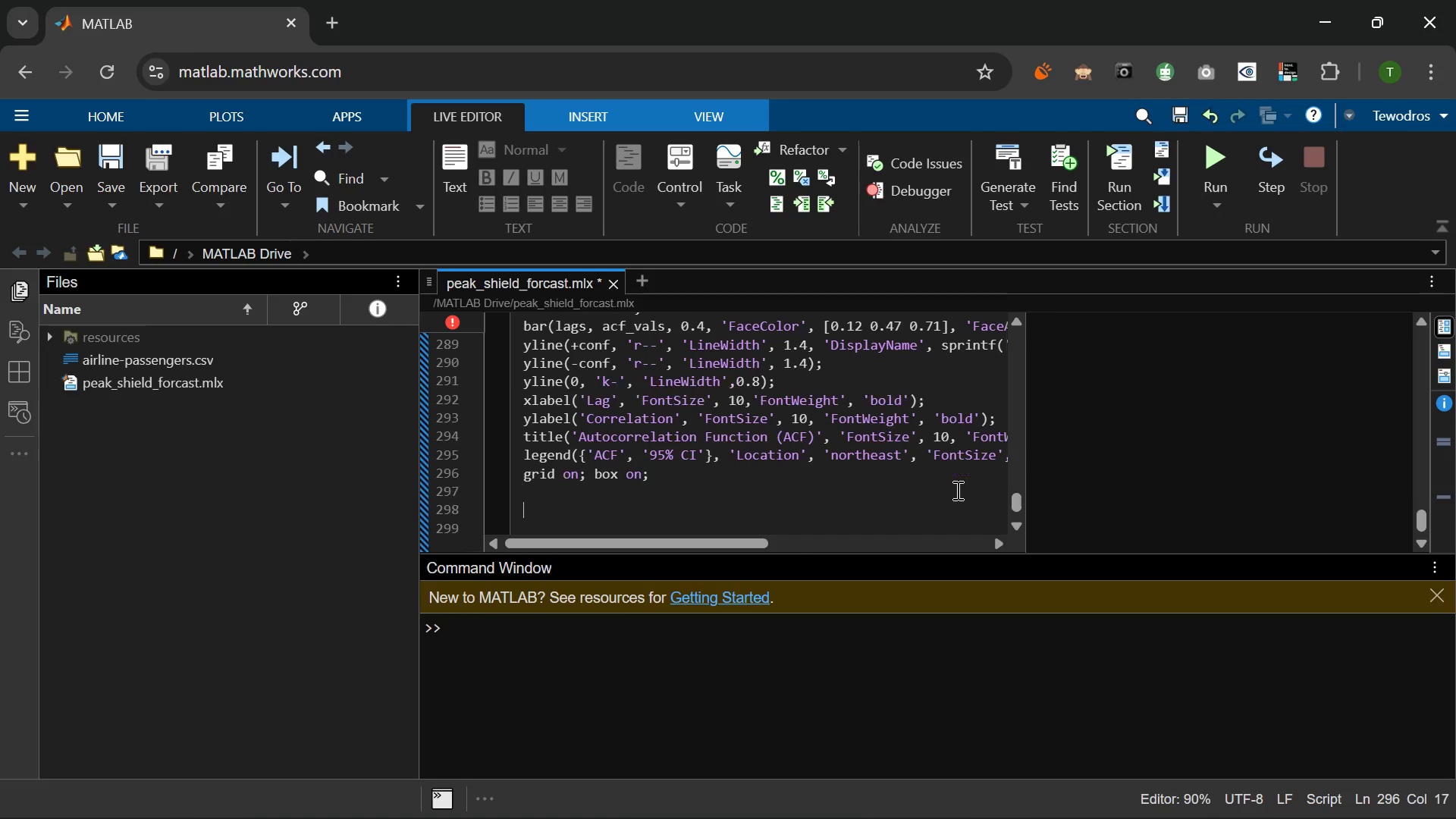 
key(Enter)
 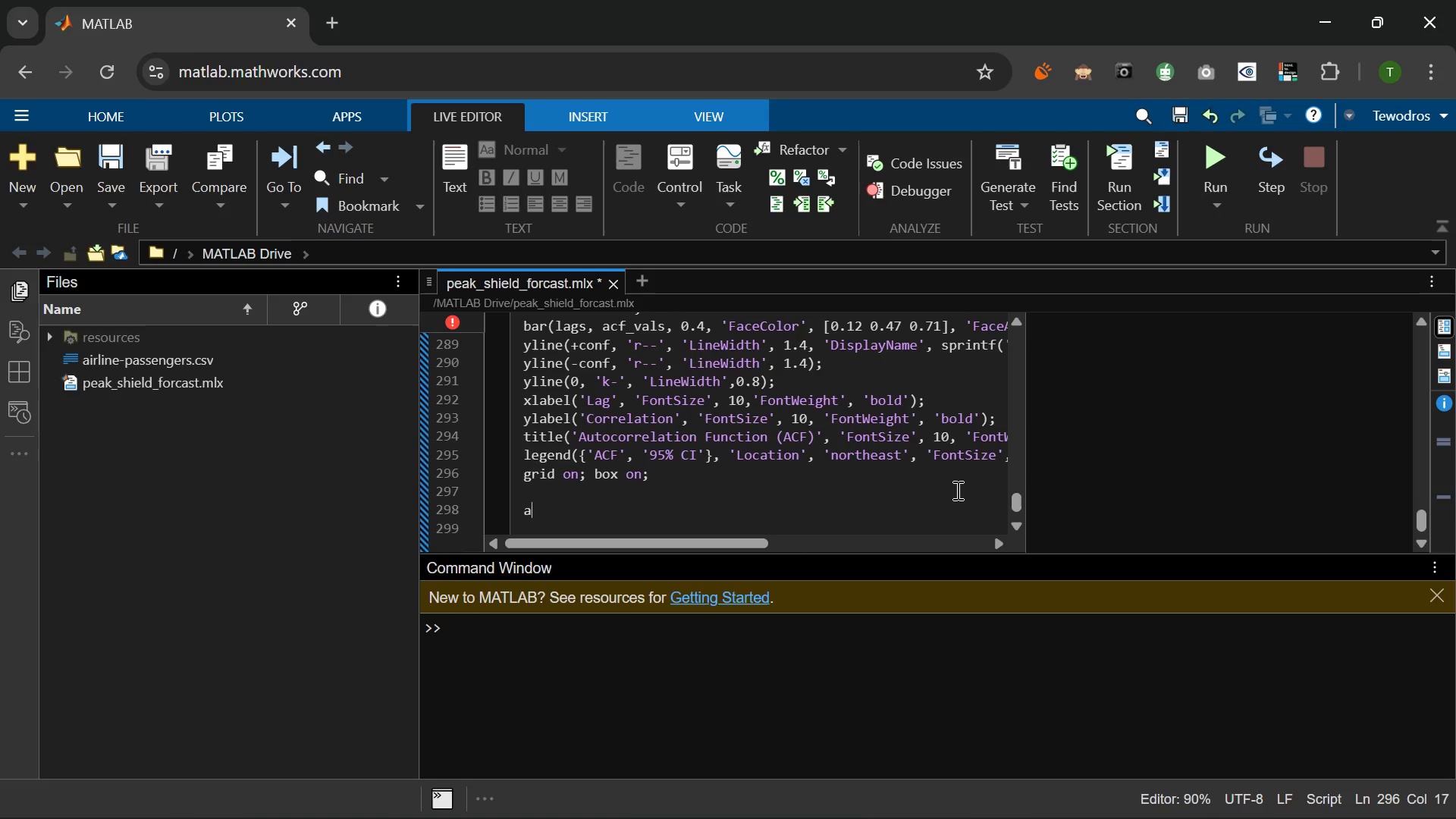 
type(ax6 = nexttile;)
 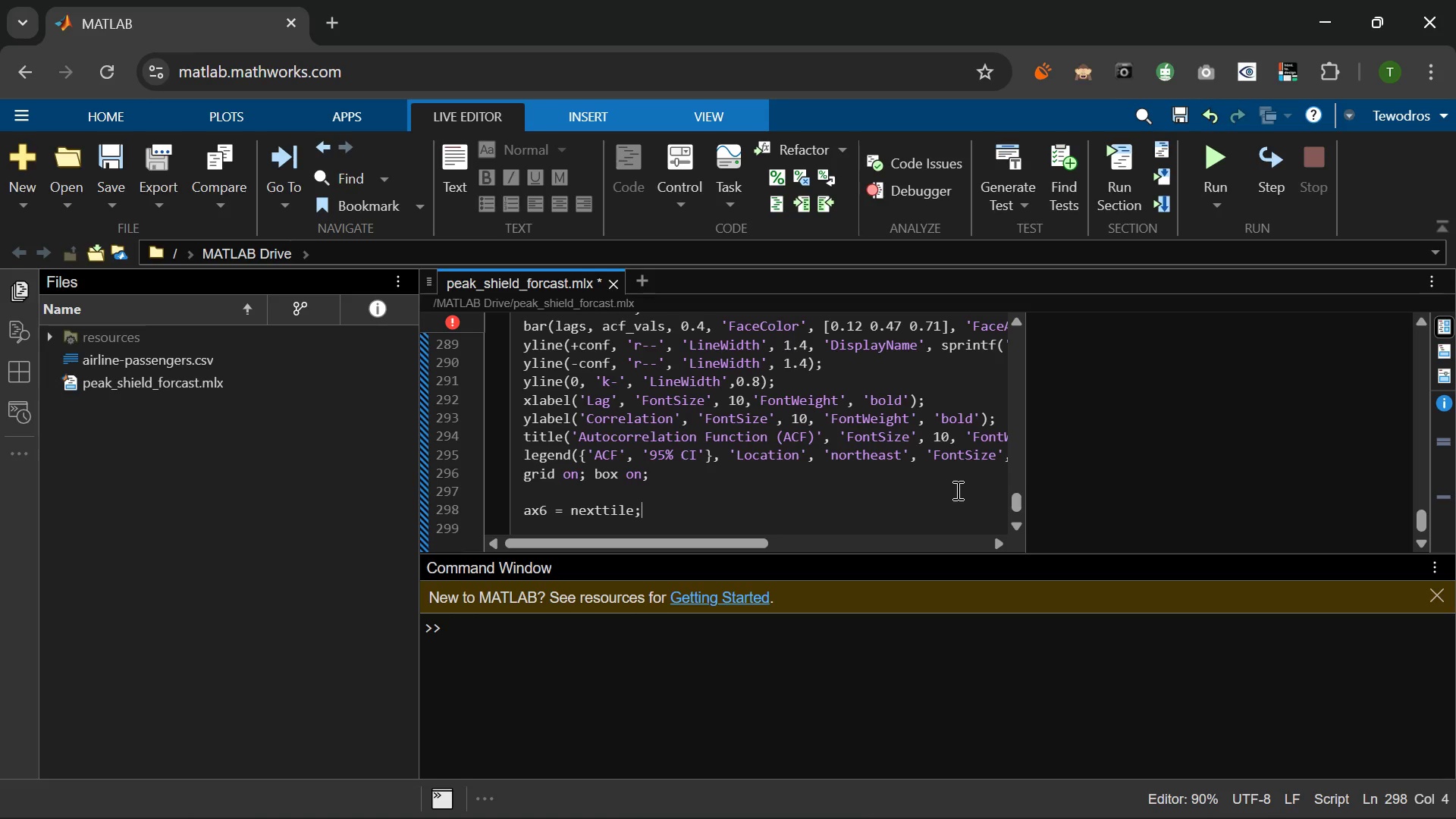 
key(Enter)
 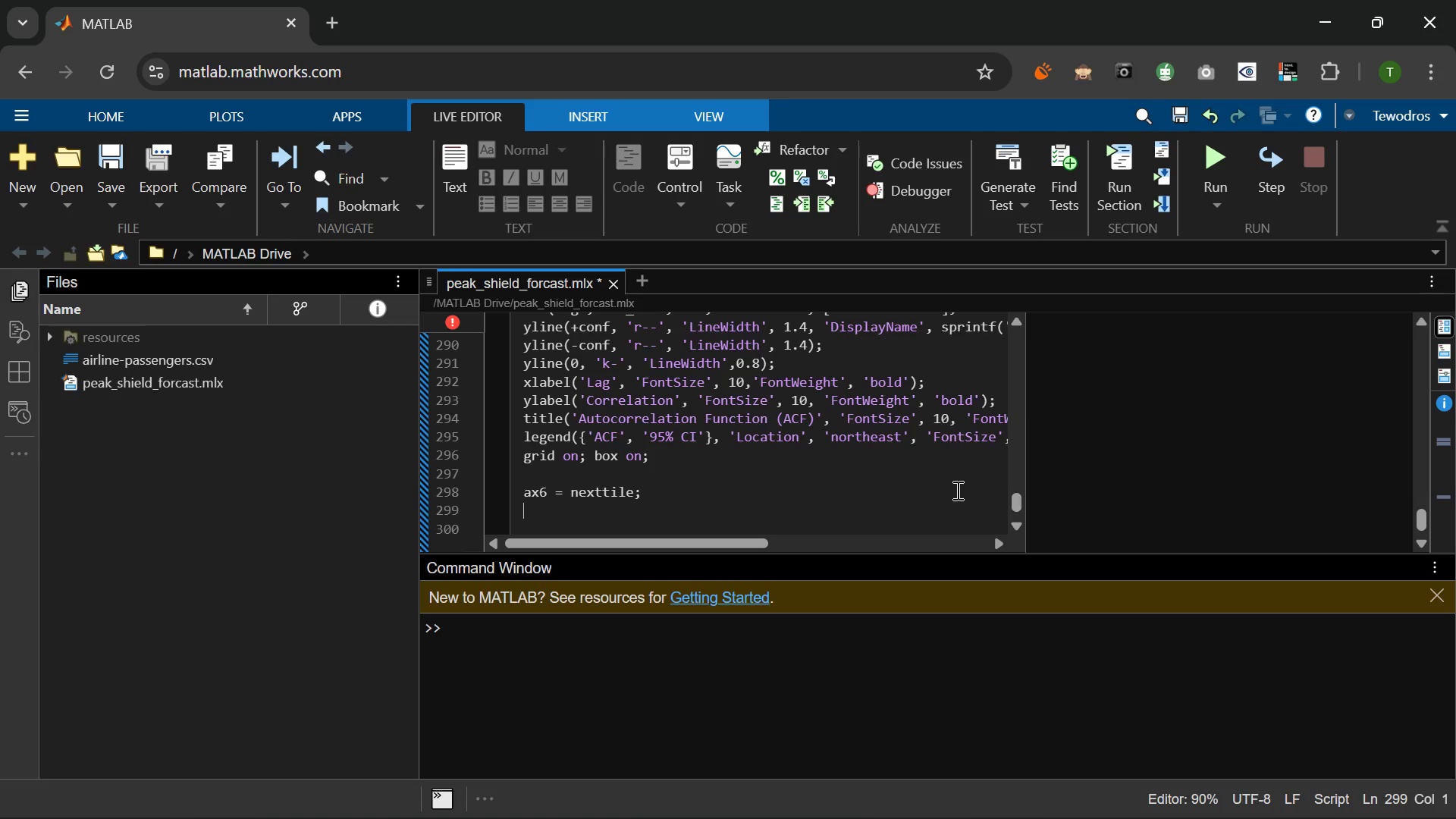 
type(bar(lags, pacf_vals, 0.4, 'FaceColor)
 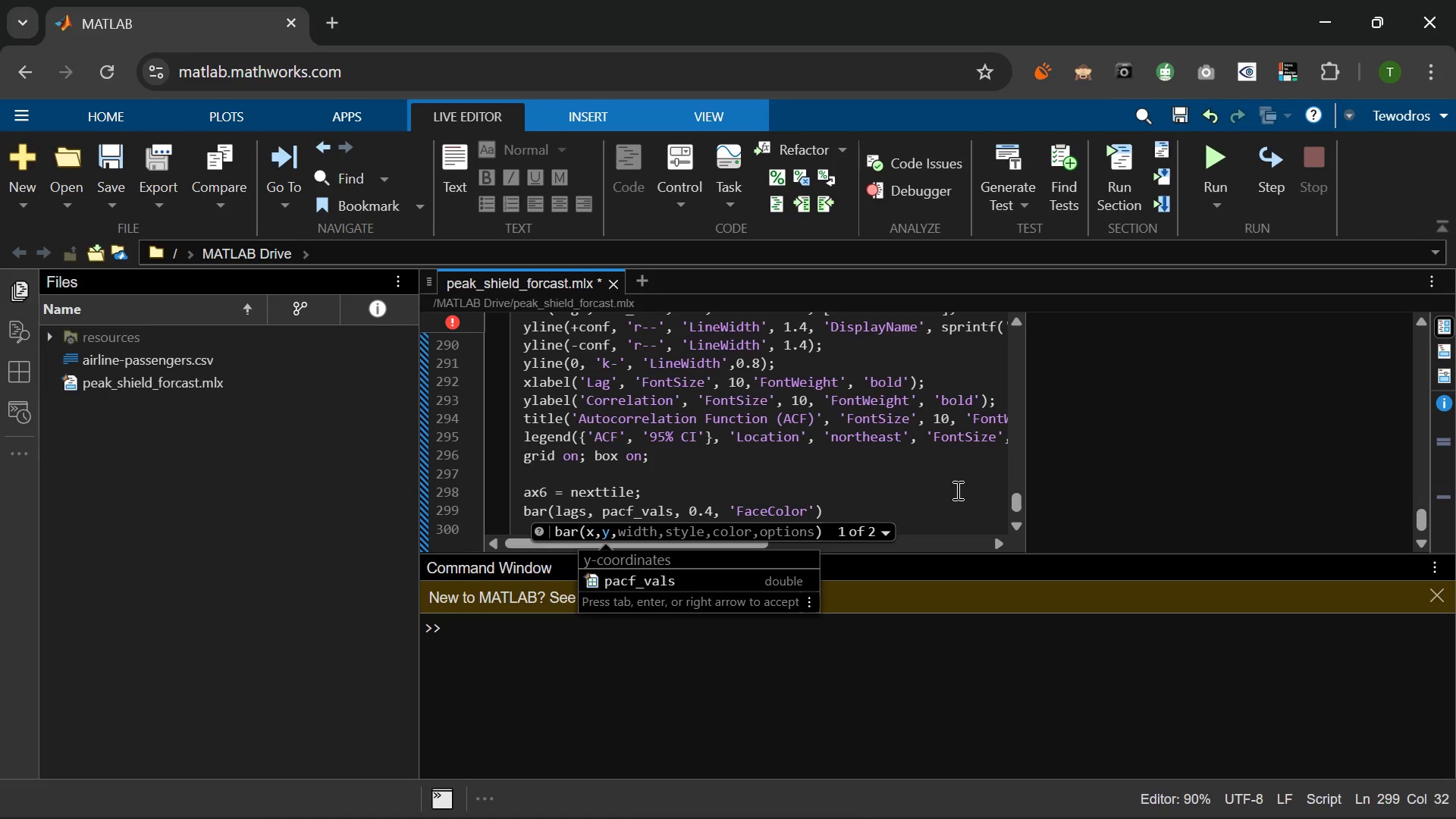 
key(ArrowRight)
 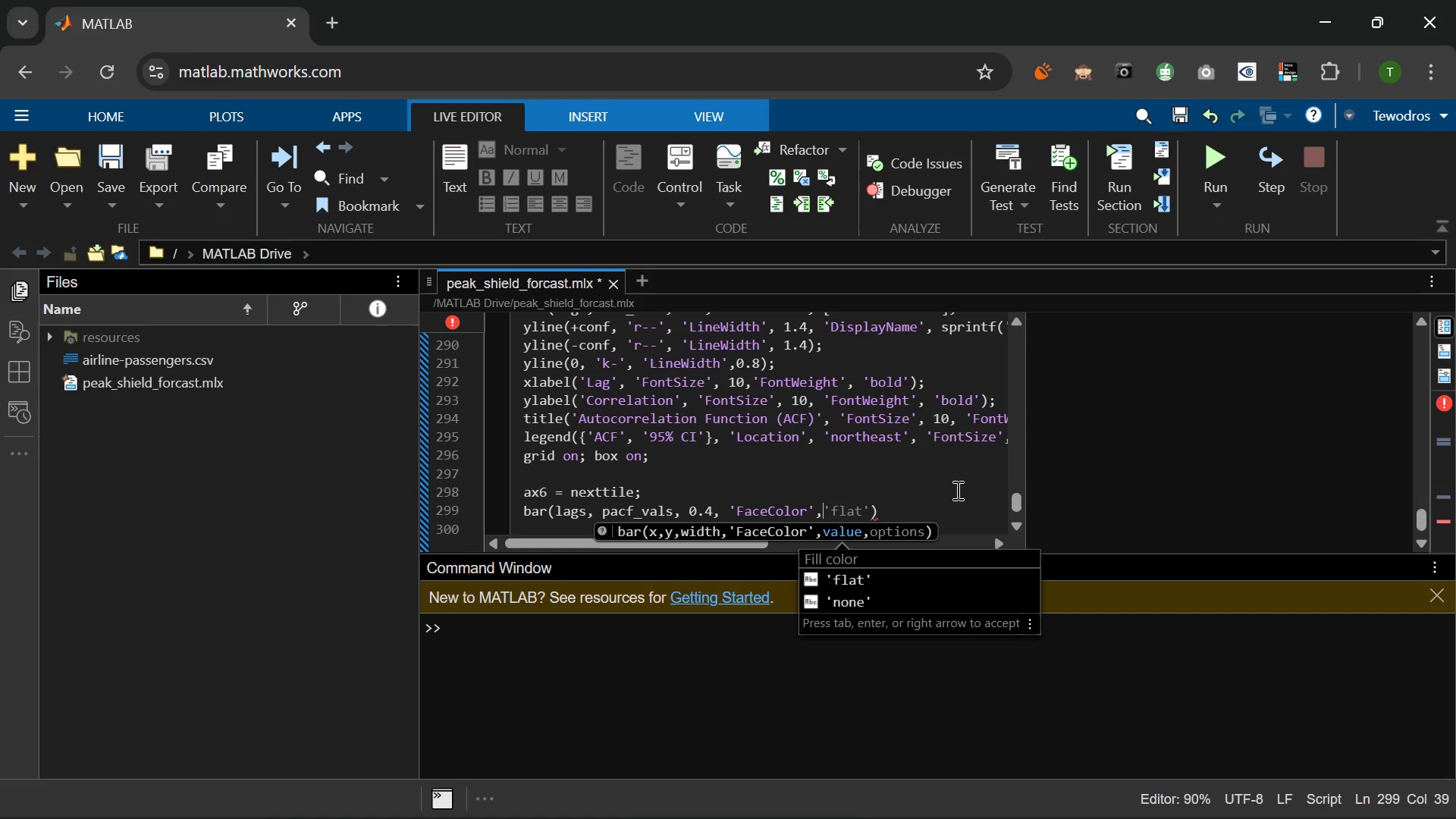 
type( [0.85 0.33 0.10)
 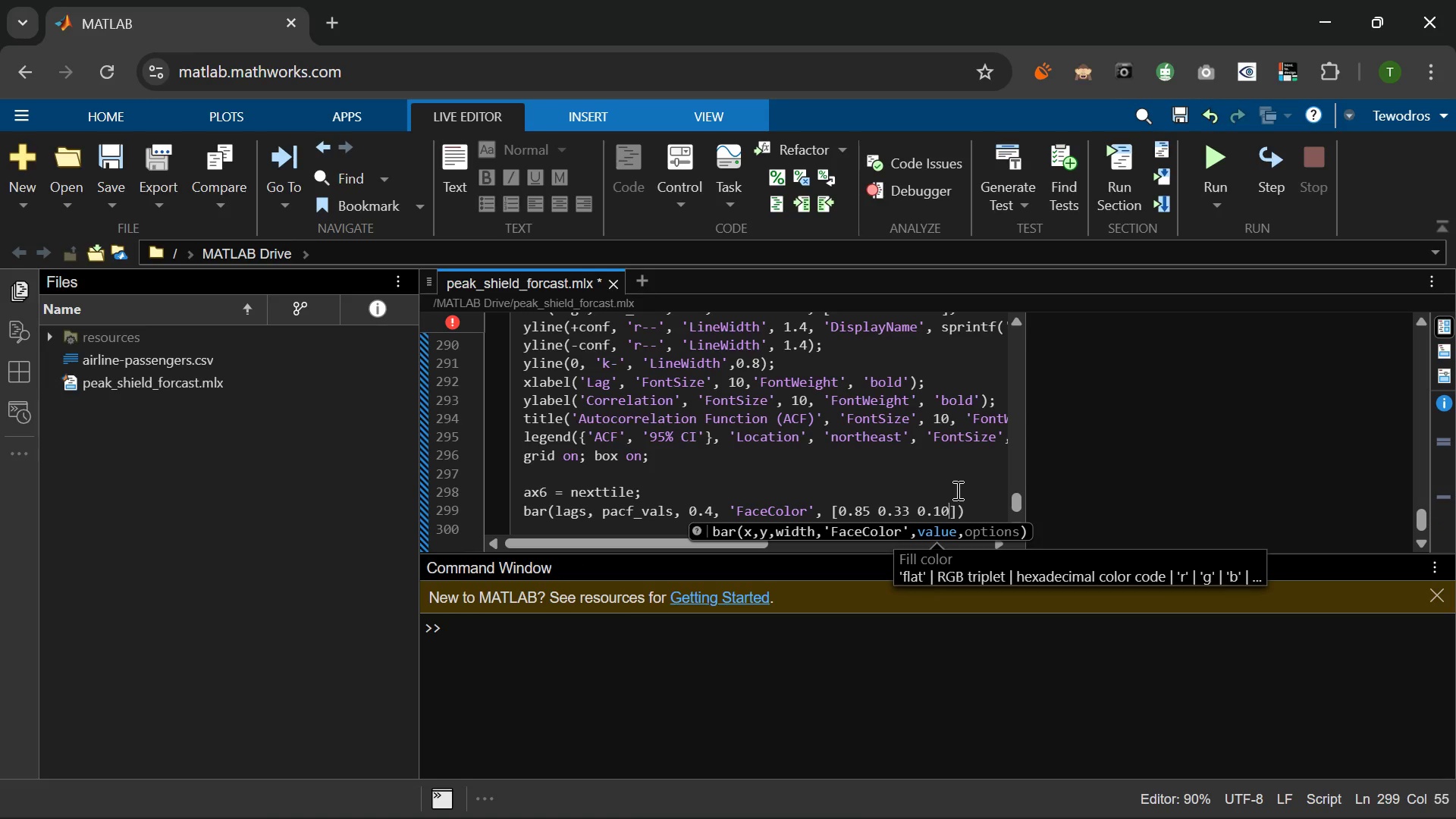 
key(ArrowRight)
 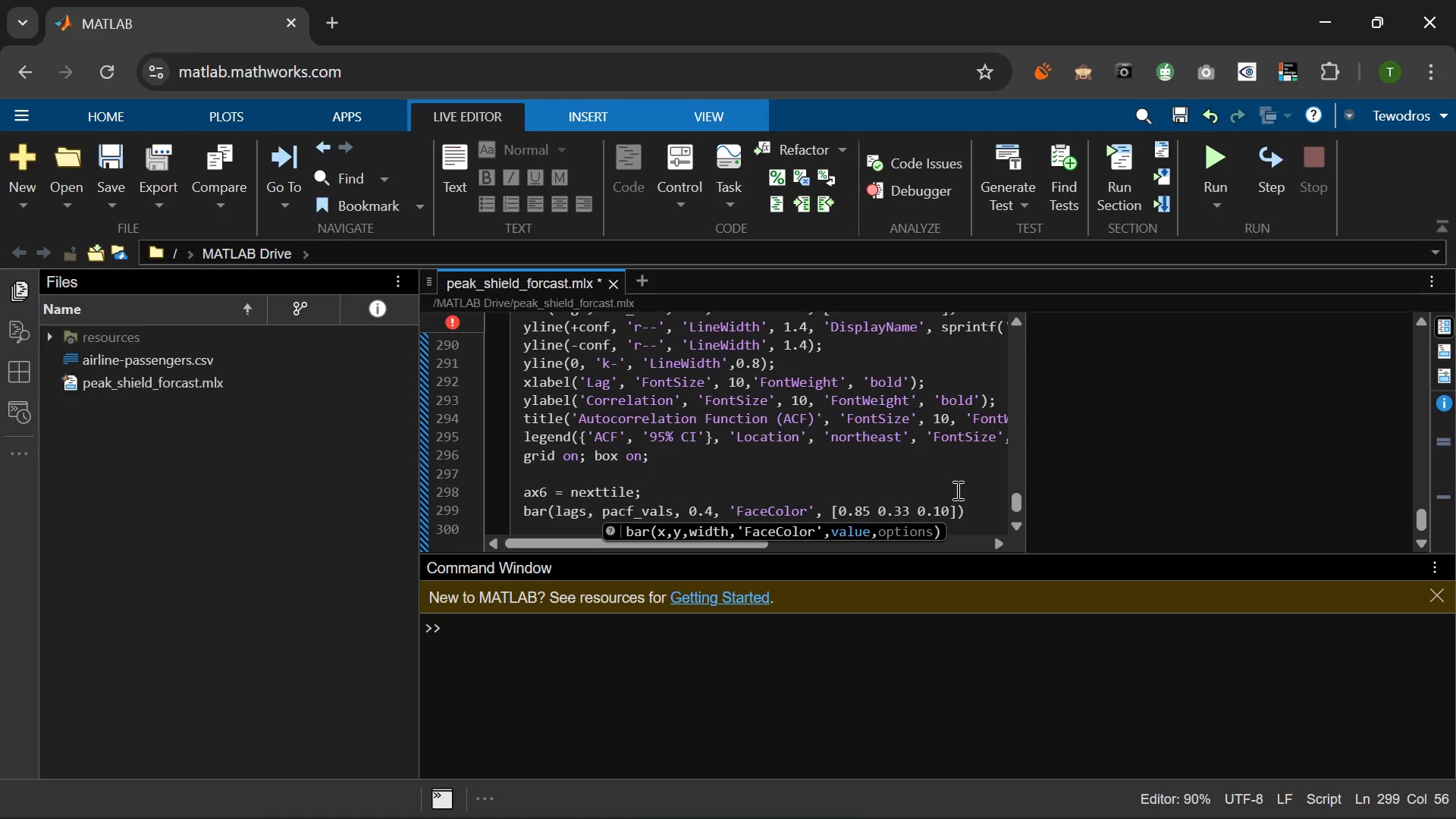 
key(Comma)
 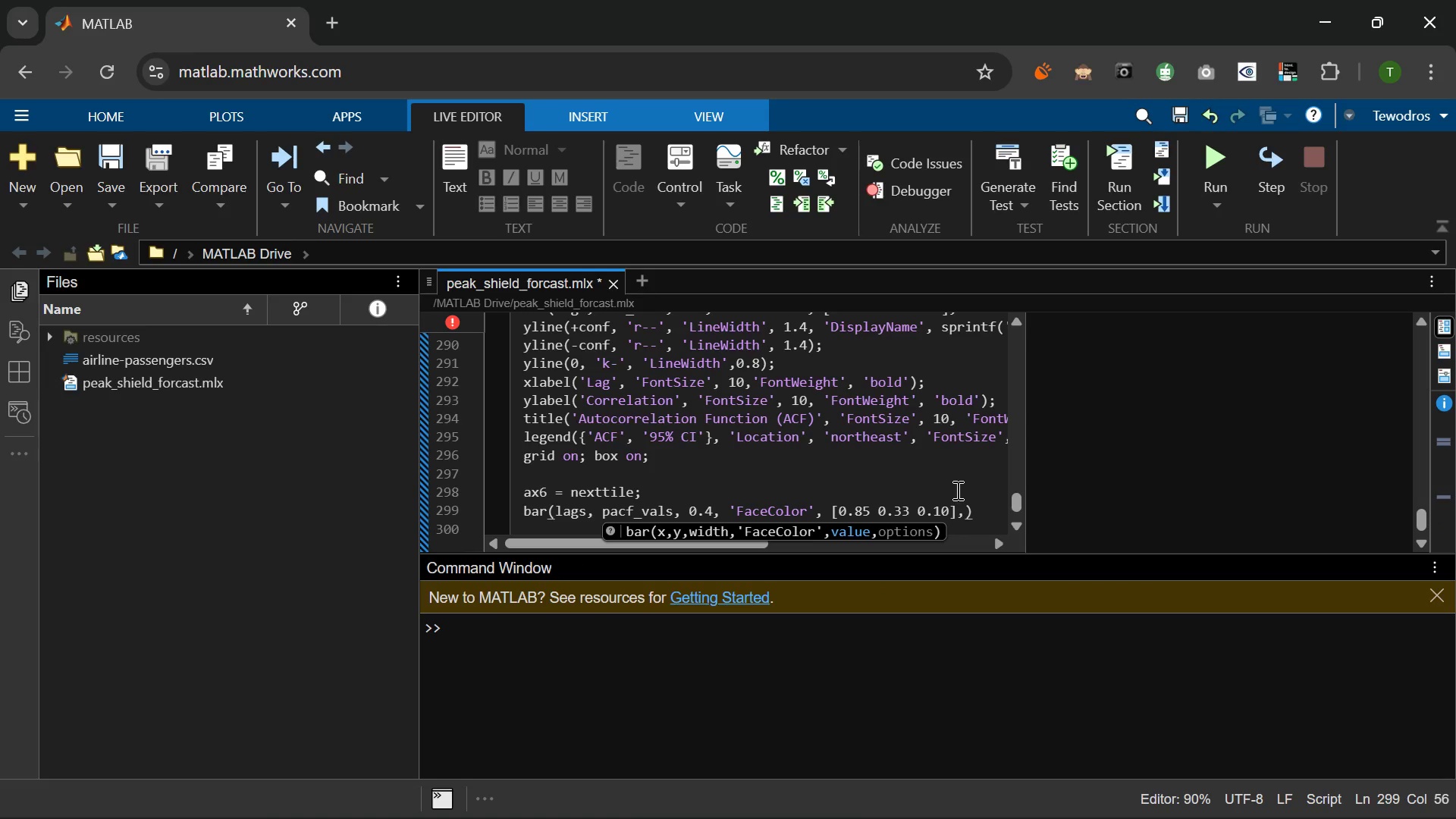 
key(Space)
 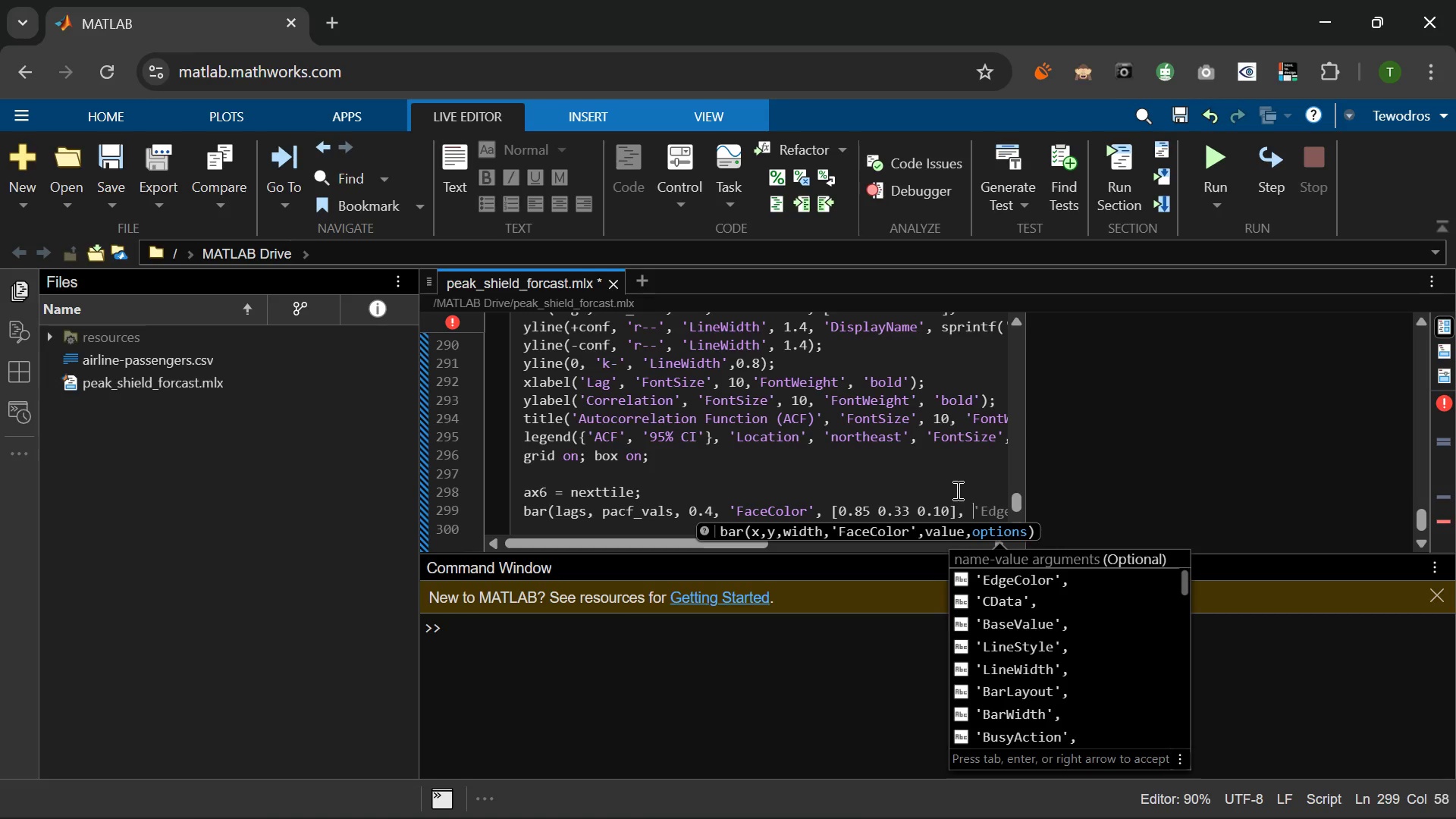 
type('FaceAlpha)
 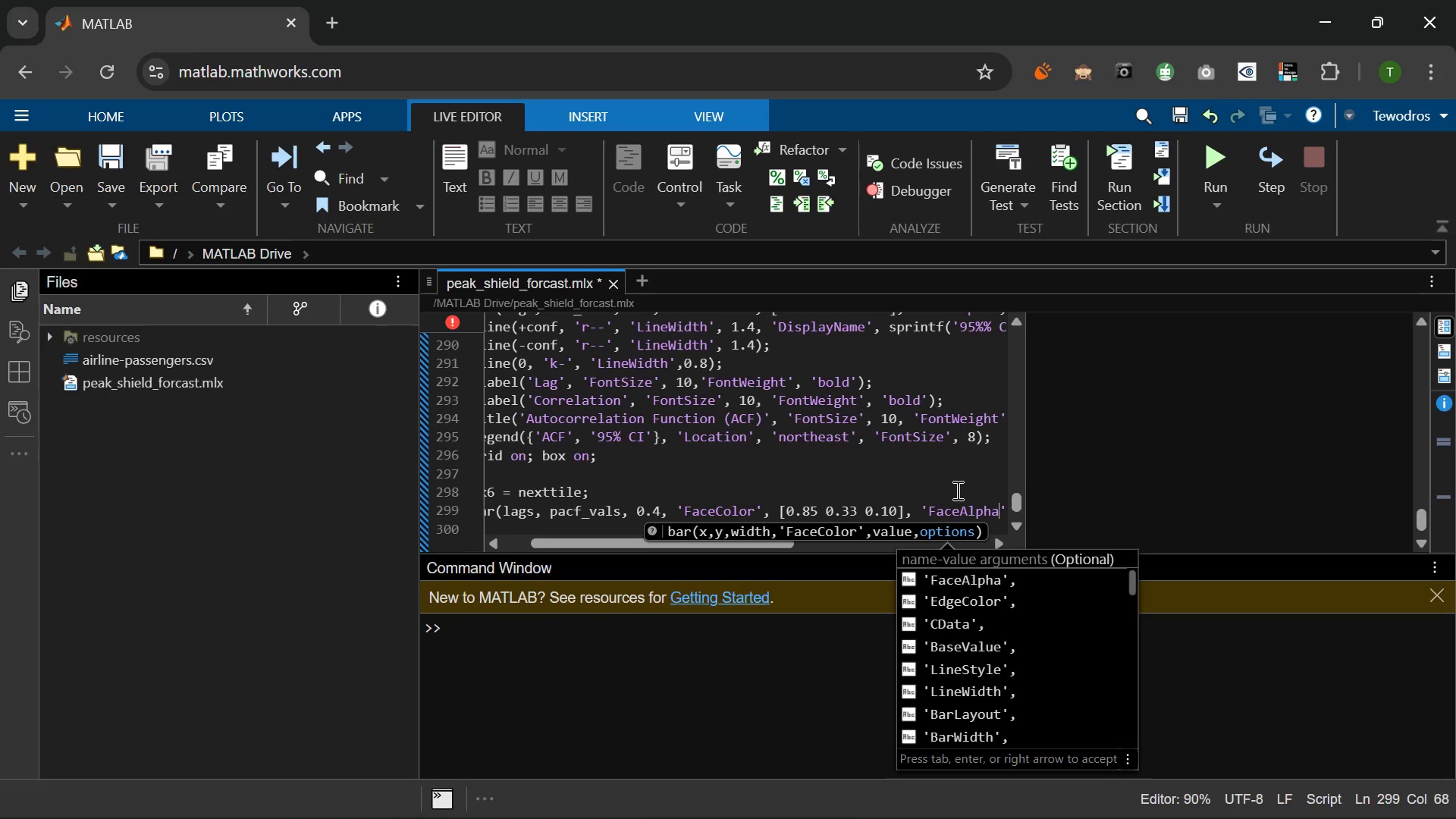 
key(ArrowRight)
 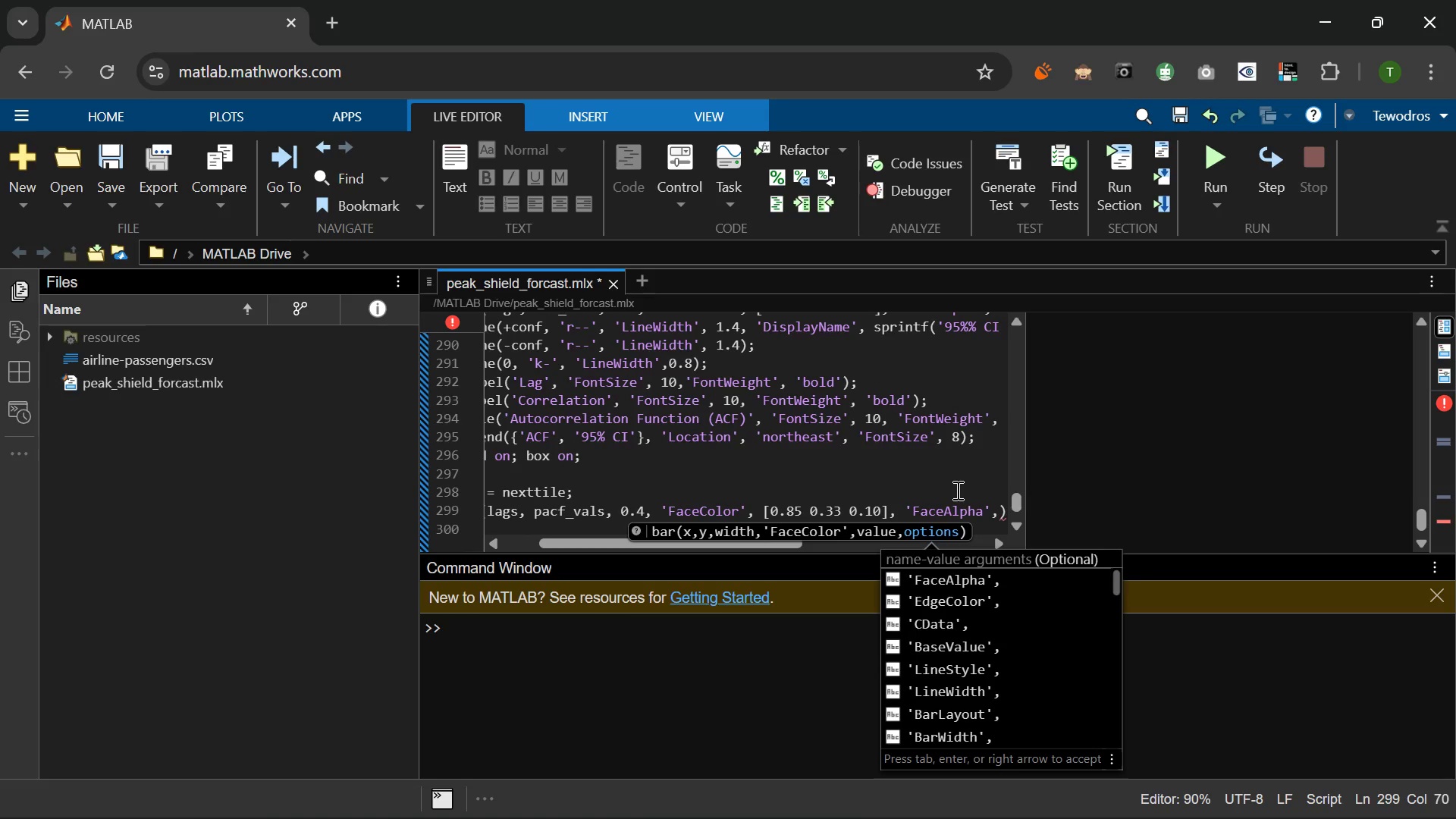 
key(Space)
 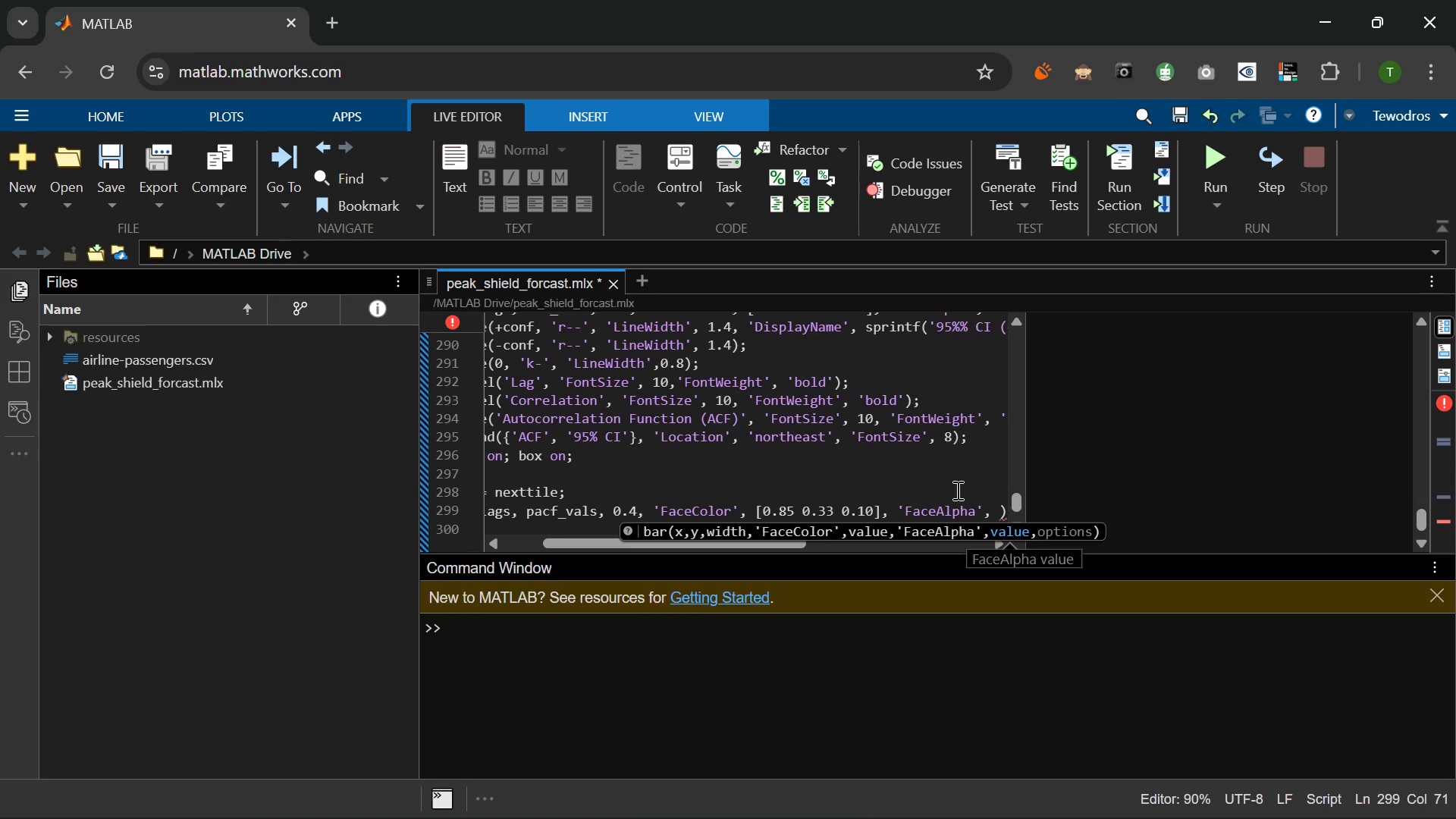 
key(Numpad0)
 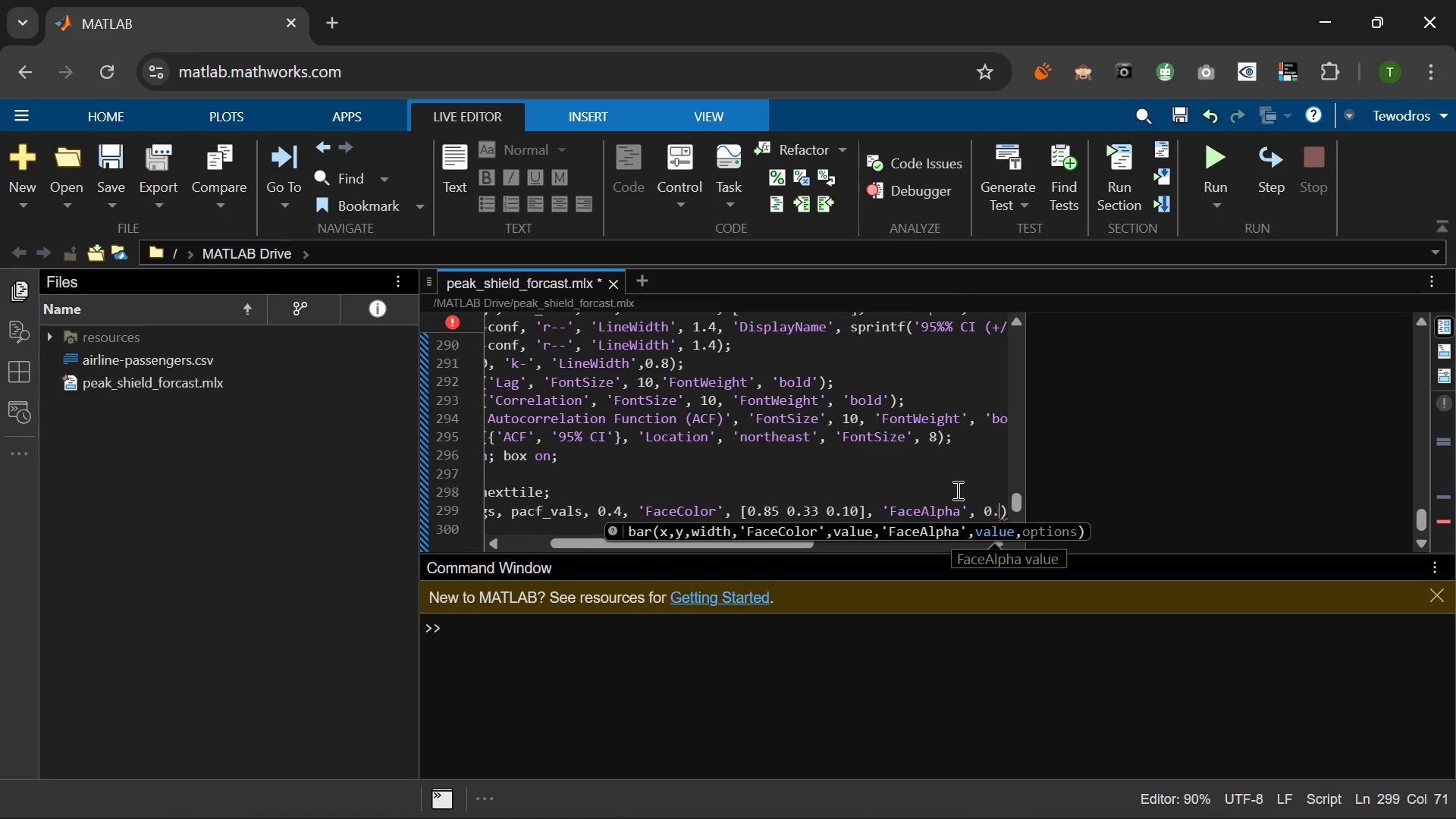 
key(NumpadDecimal)
 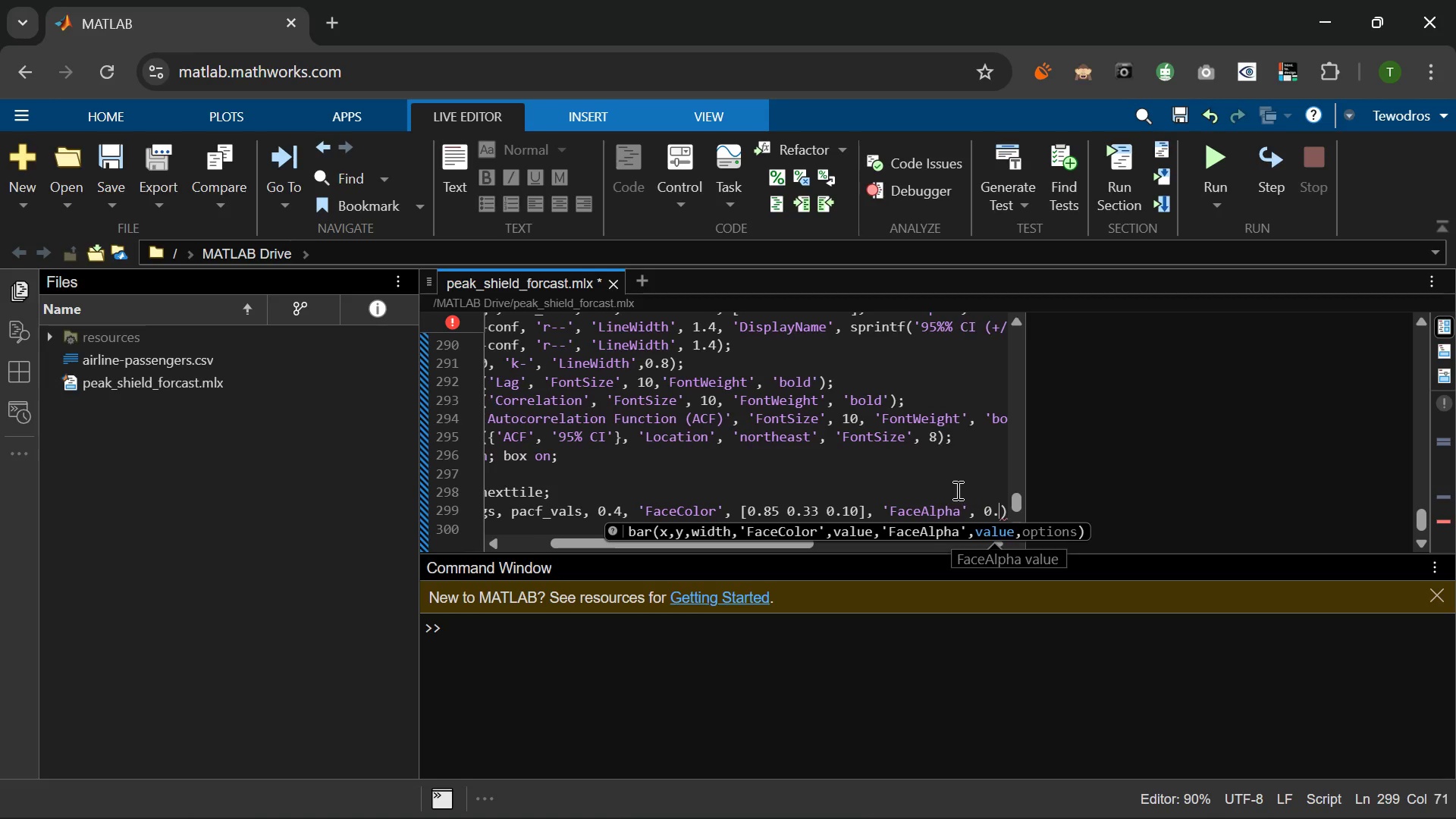 
key(Numpad7)
 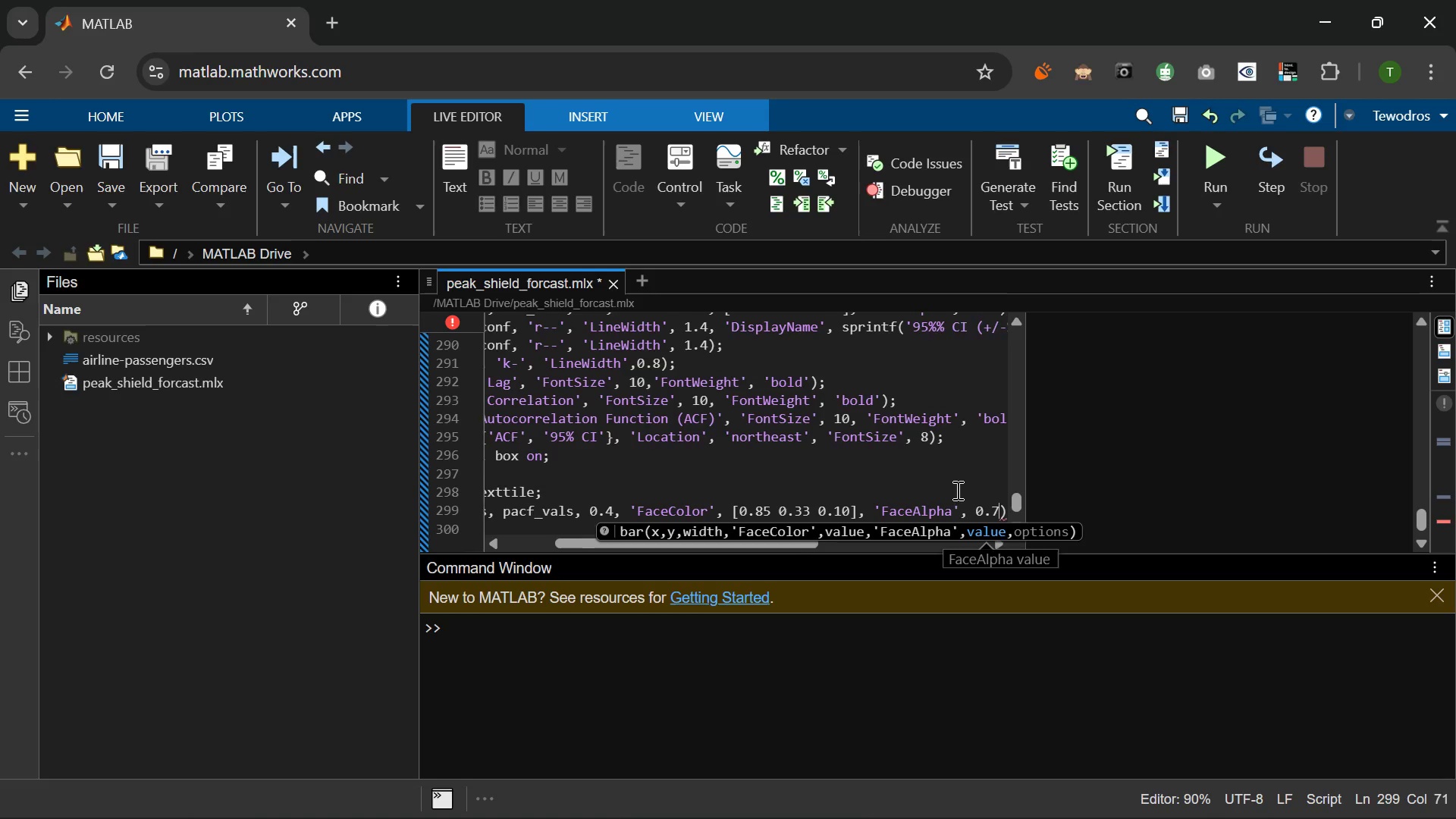 
key(Numpad5)
 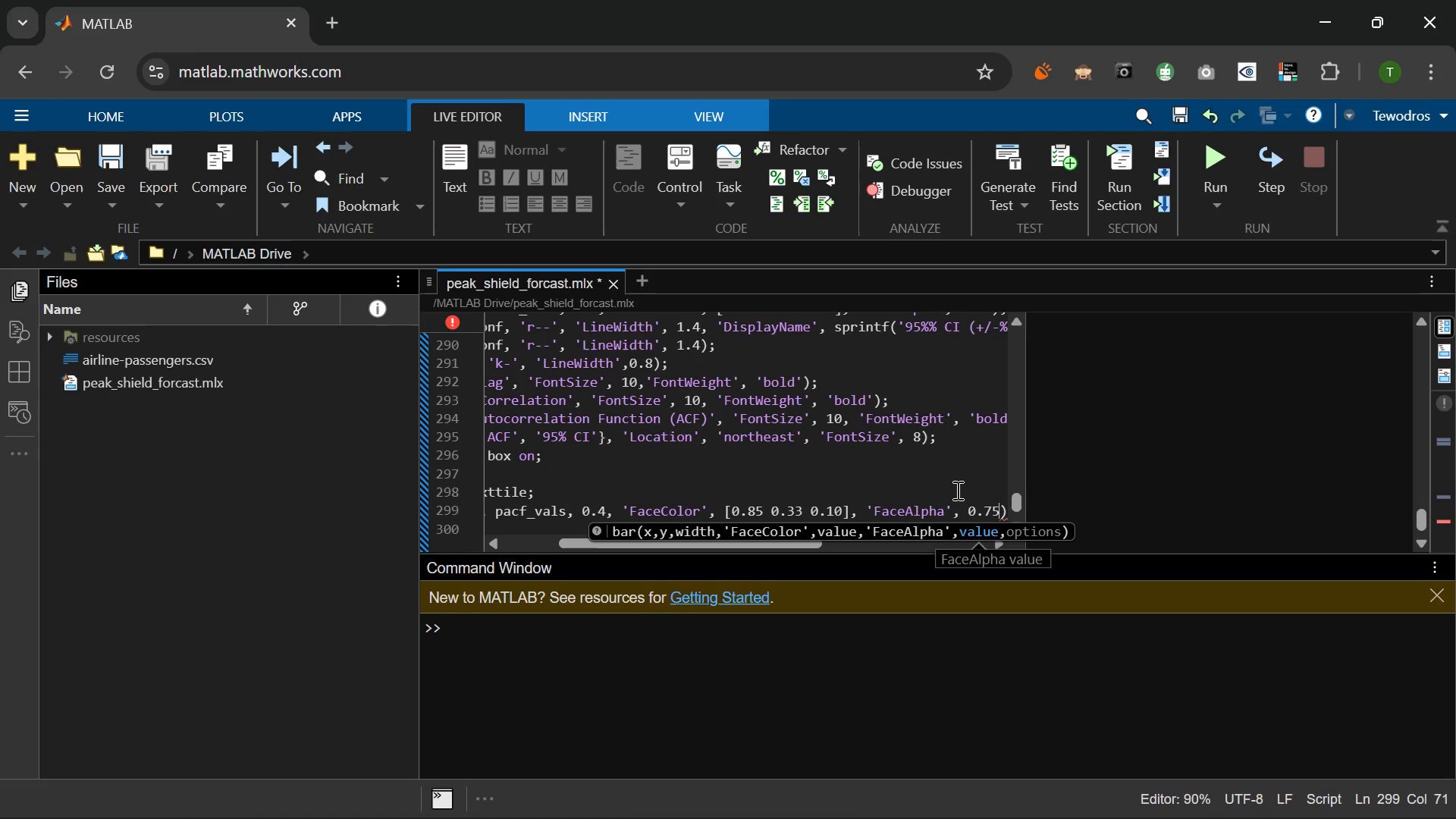 
key(ArrowRight)
 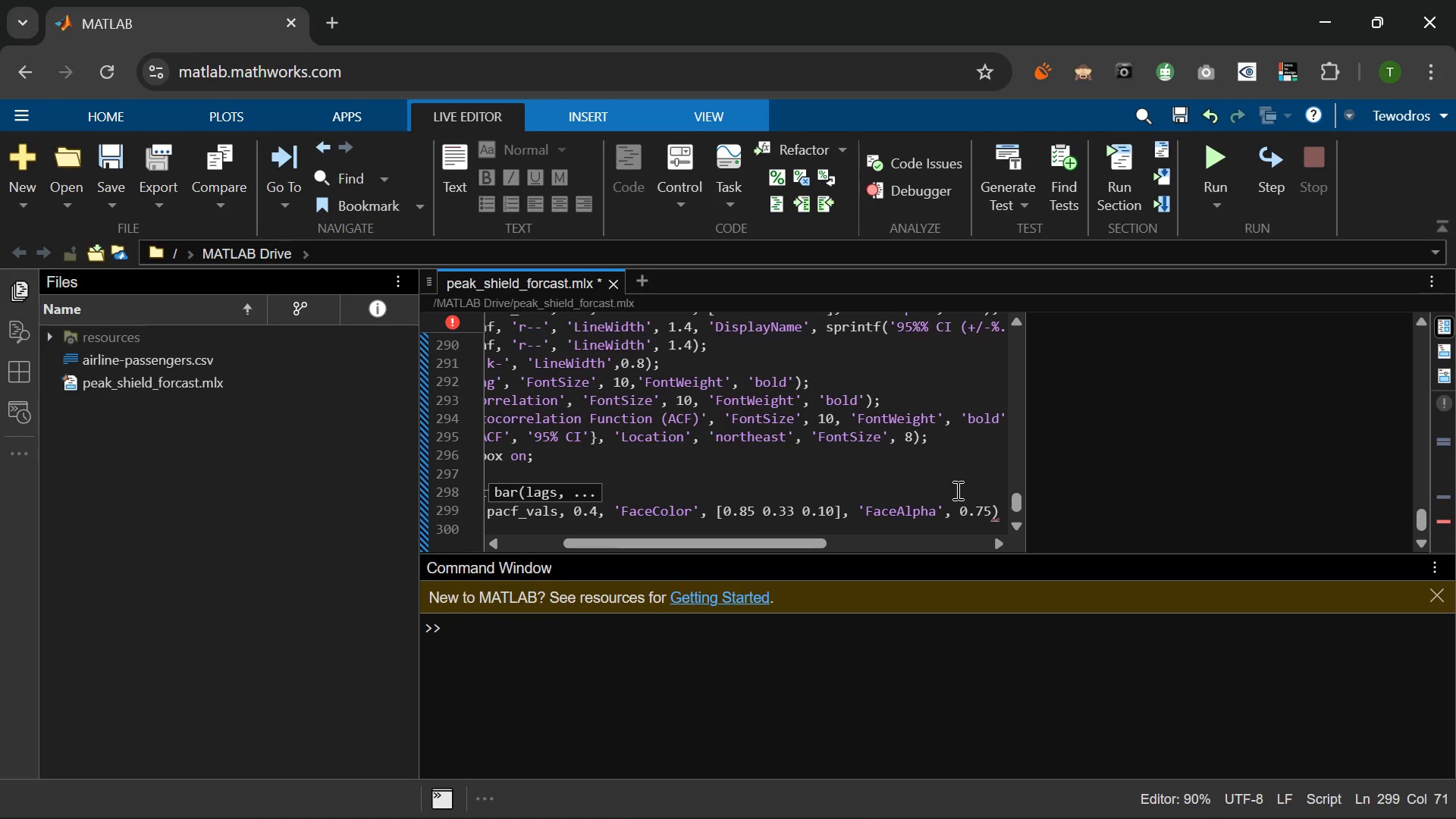 
key(Semicolon)
 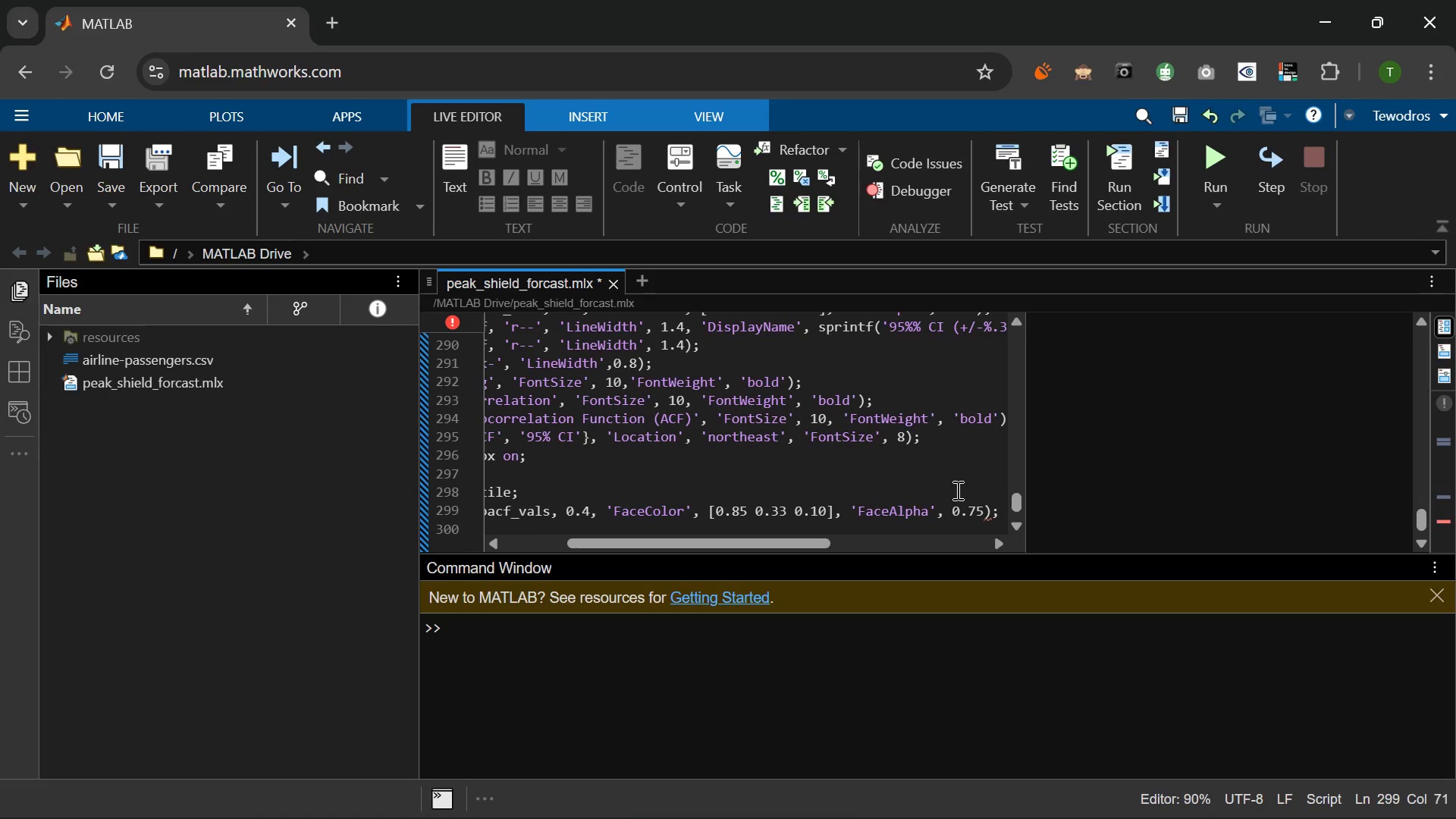 
key(Enter)
 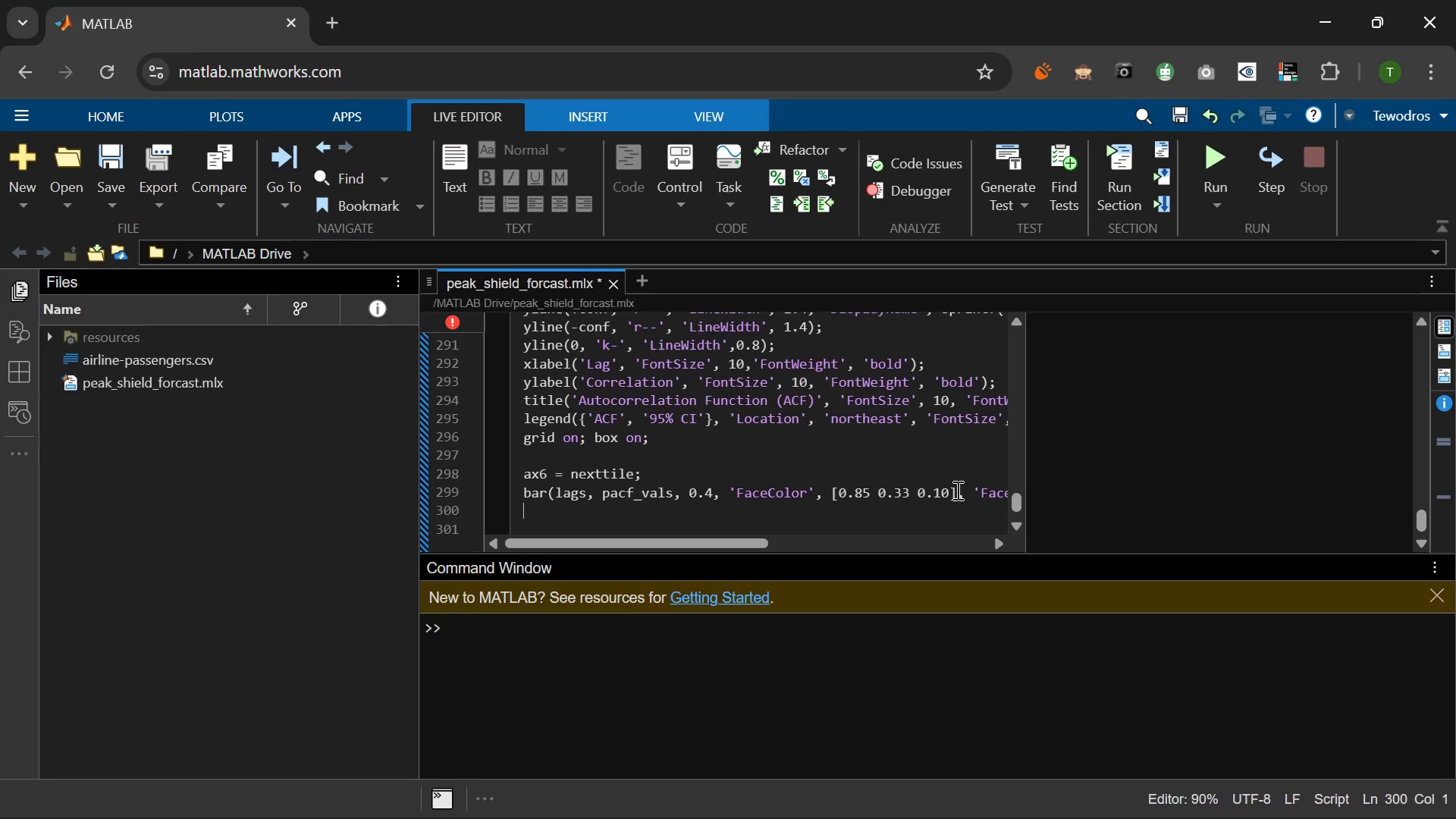 
wait(7.58)
 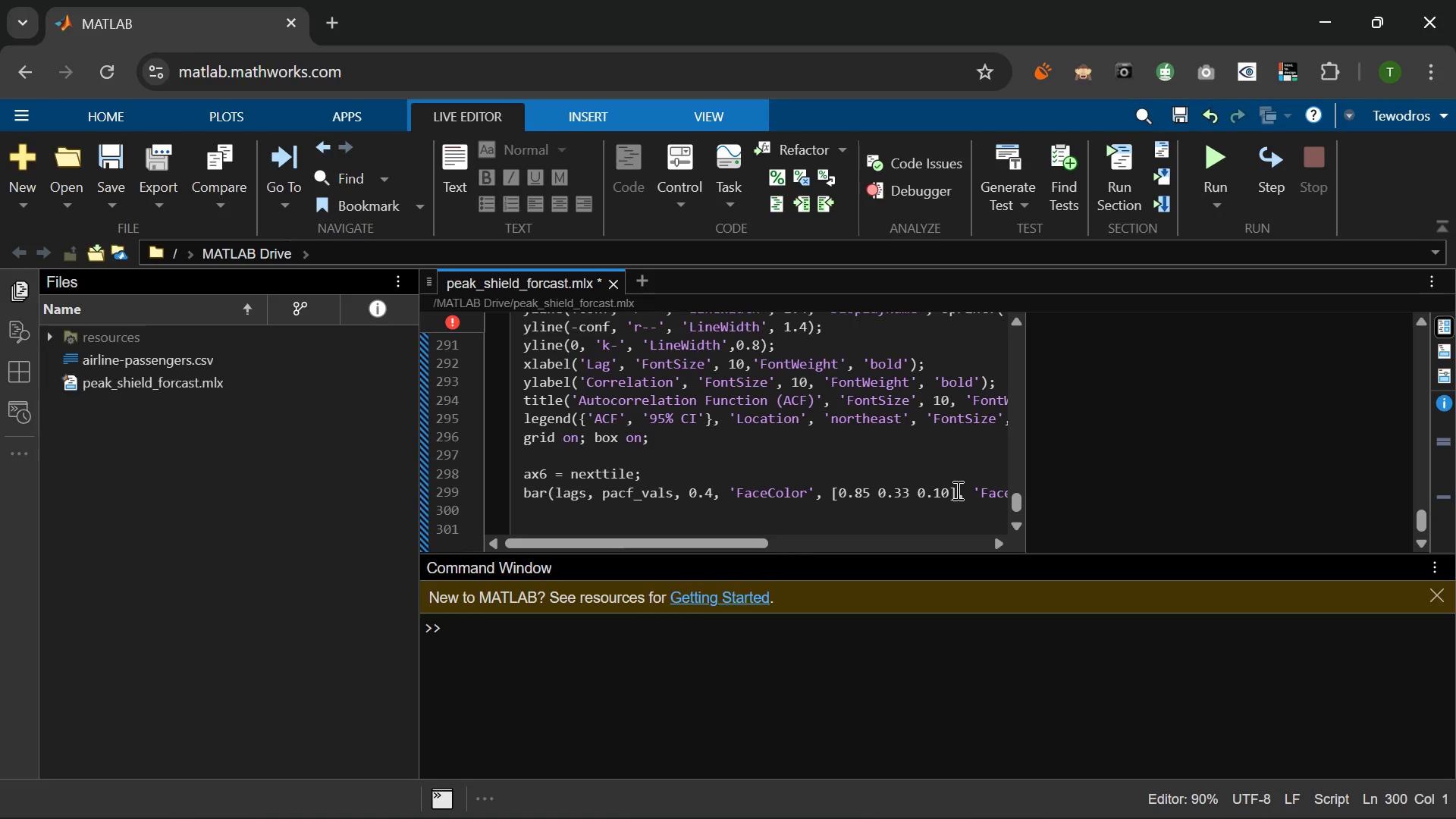 
type(yline(+conf, 'b--)
 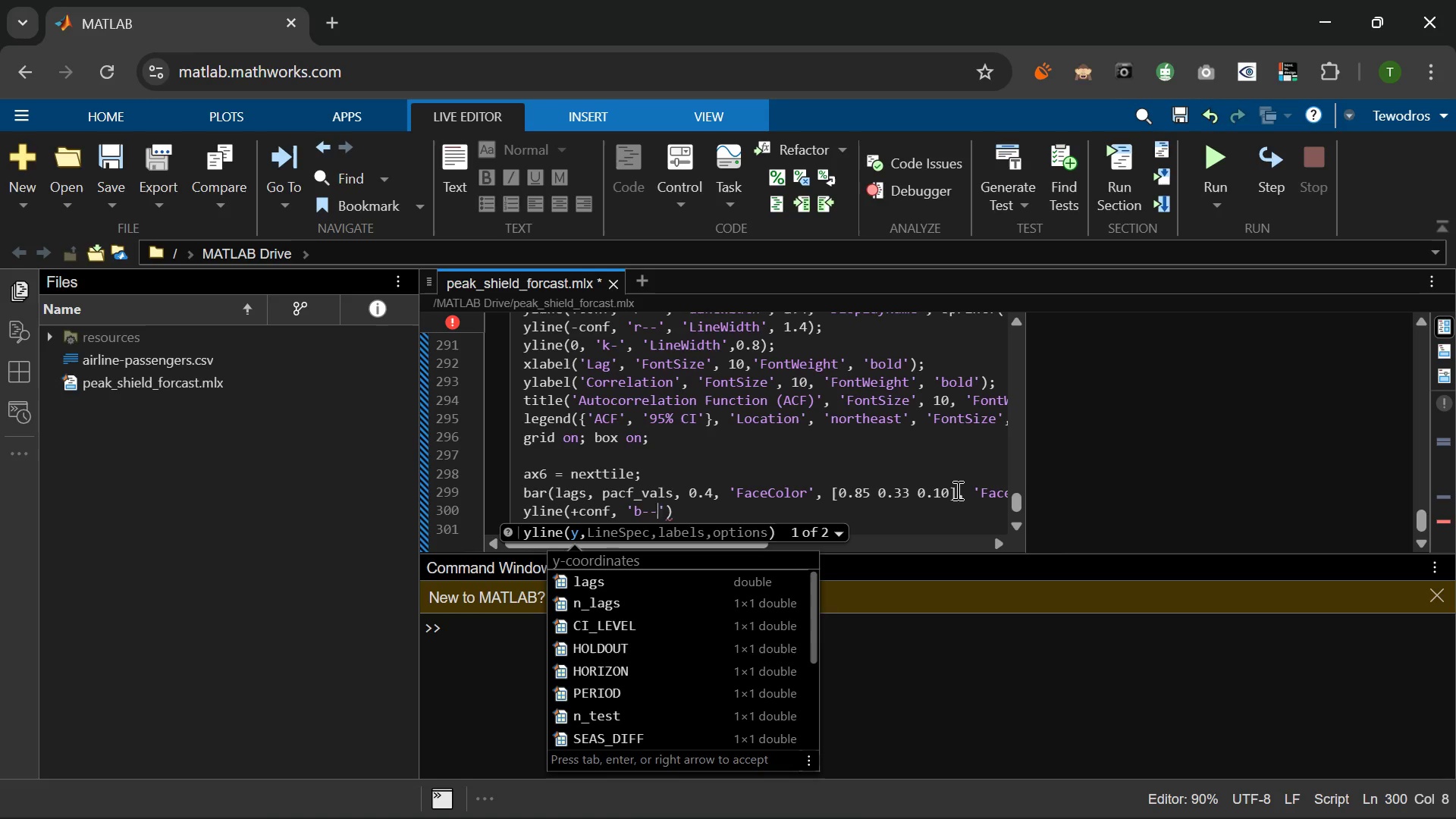 
key(ArrowRight)
 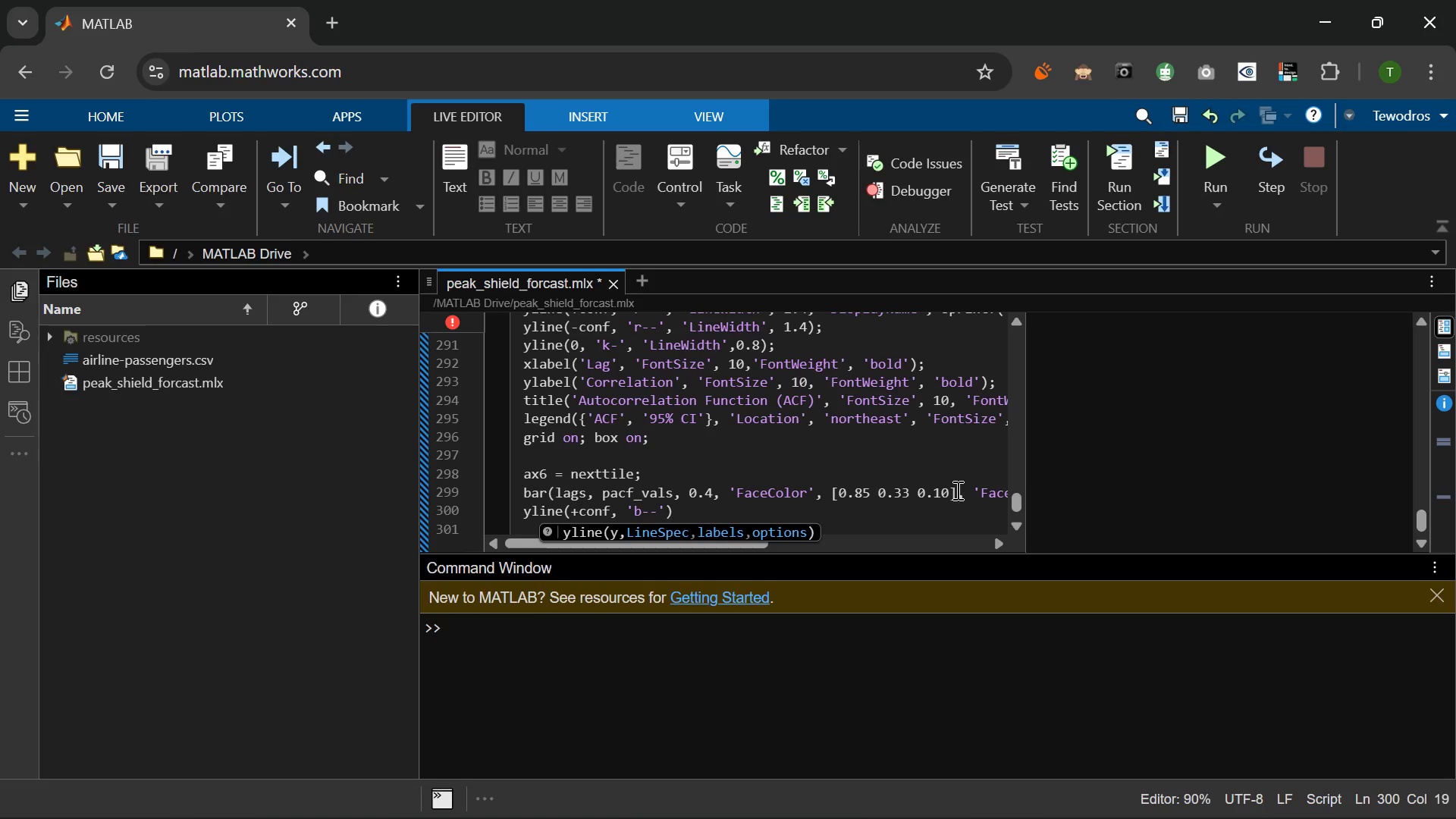 
type(, 'LineWidth)
 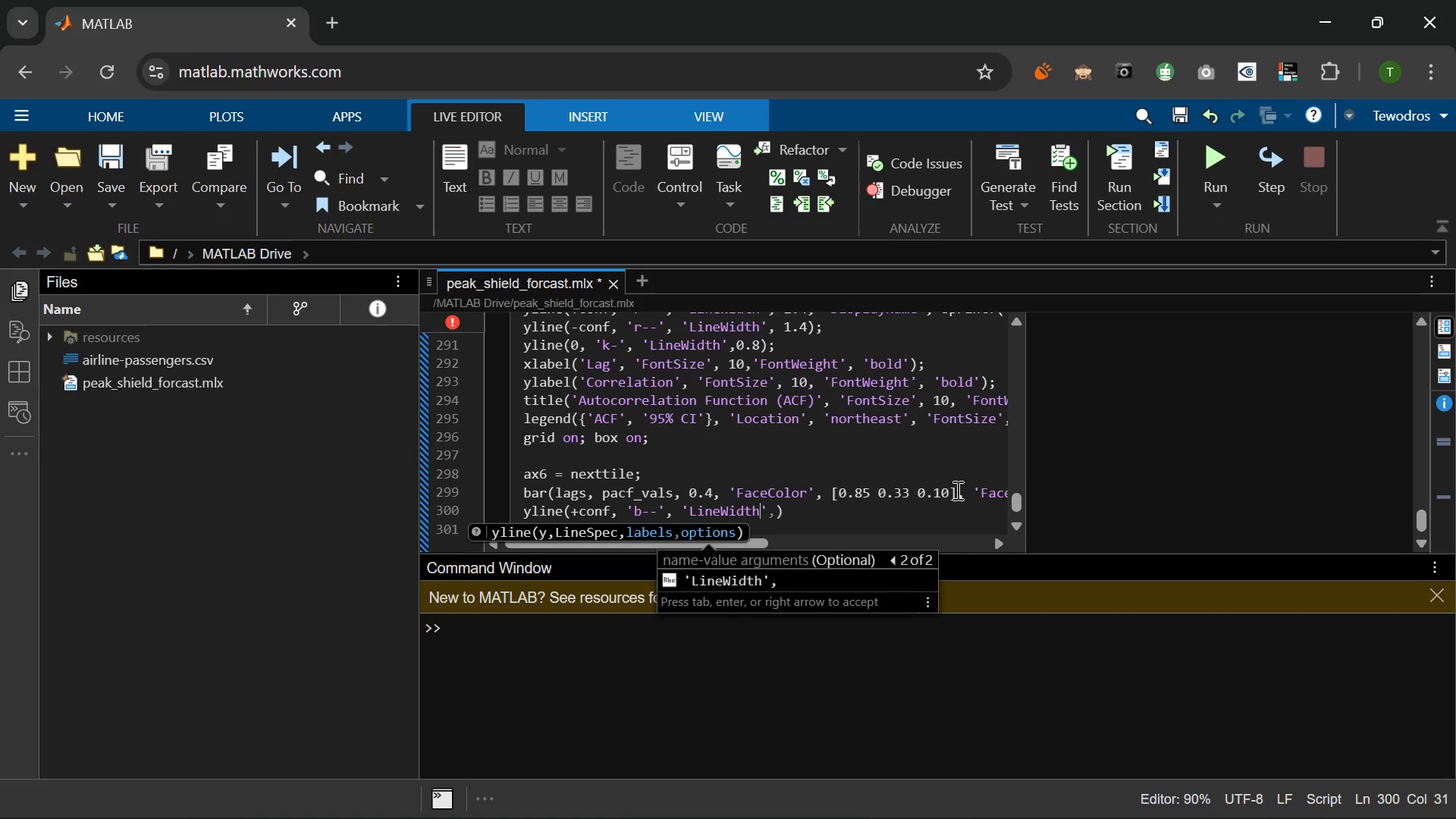 
key(ArrowRight)
 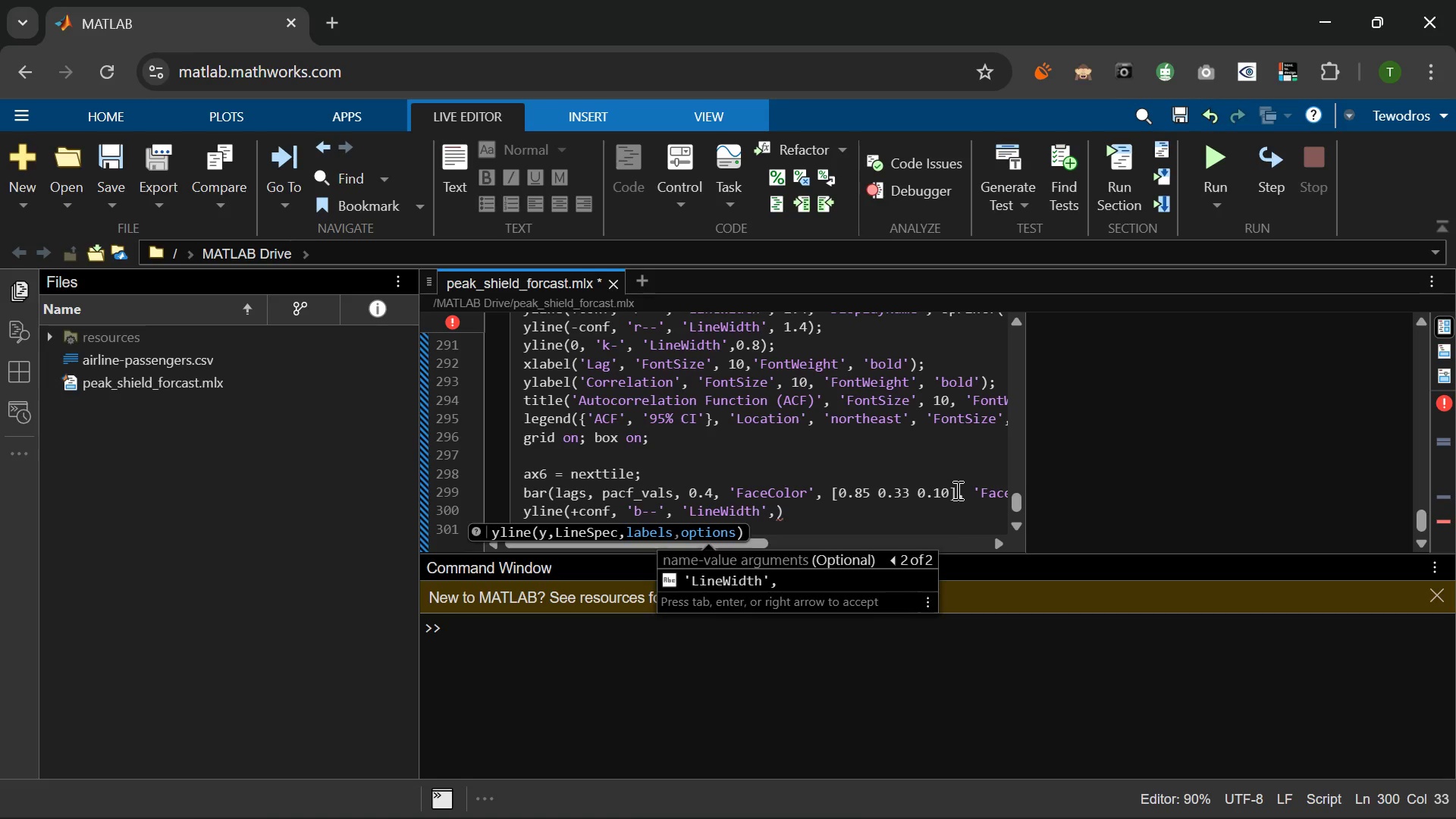 
type( 15)
key(Backspace)
type(4)
 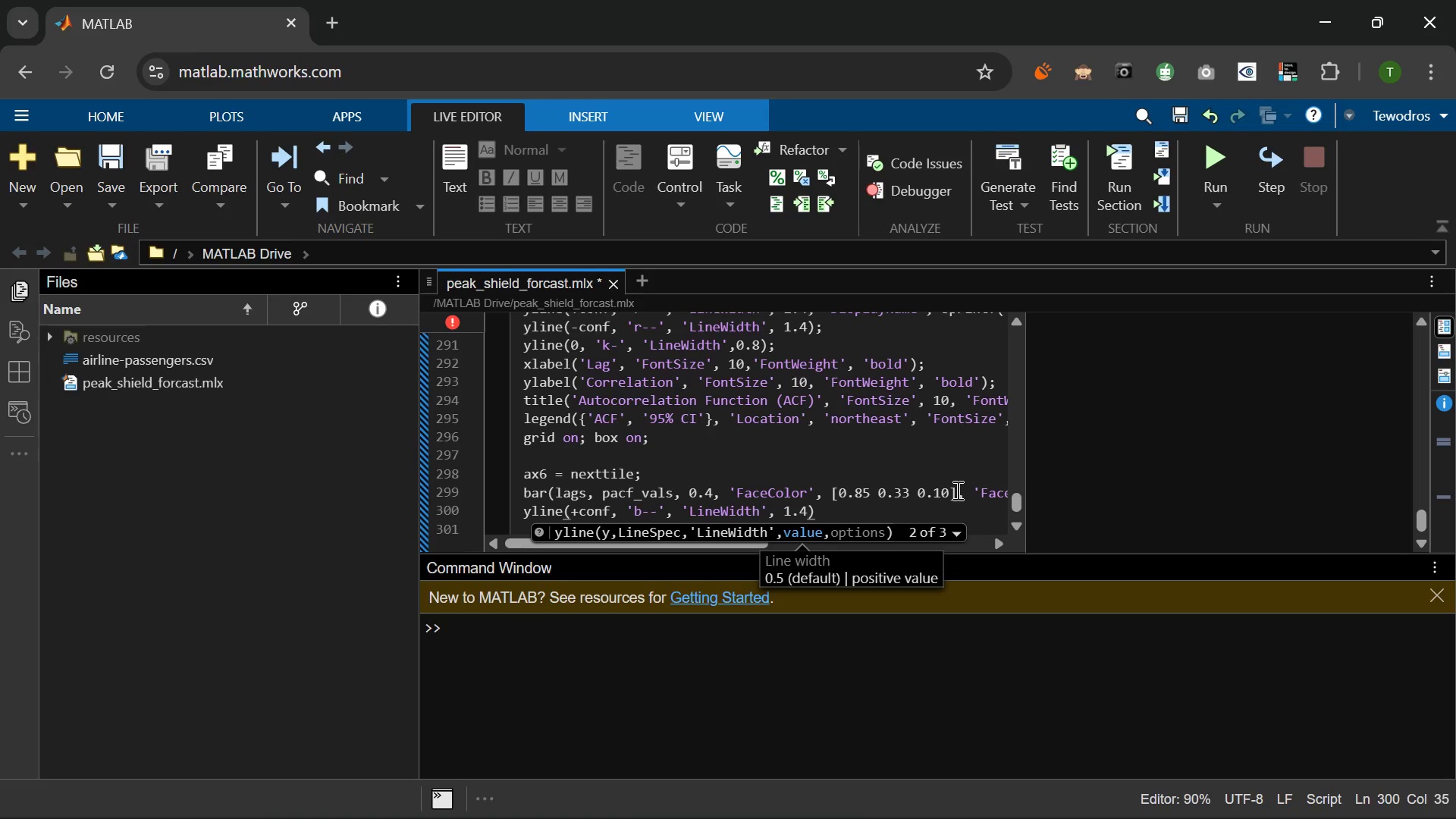 
hold_key(key=Period, duration=0.36)
 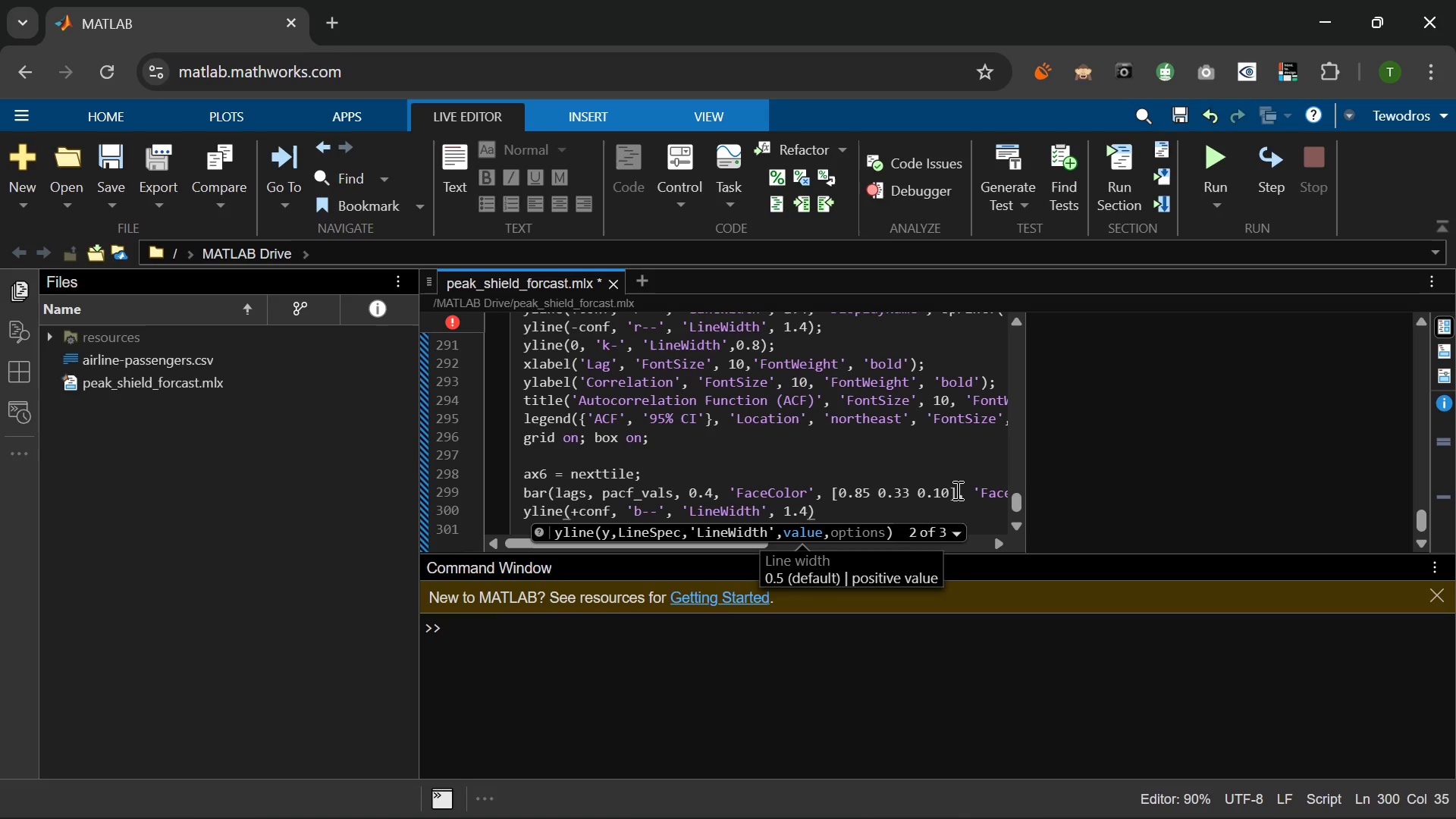 
key(ArrowRight)
 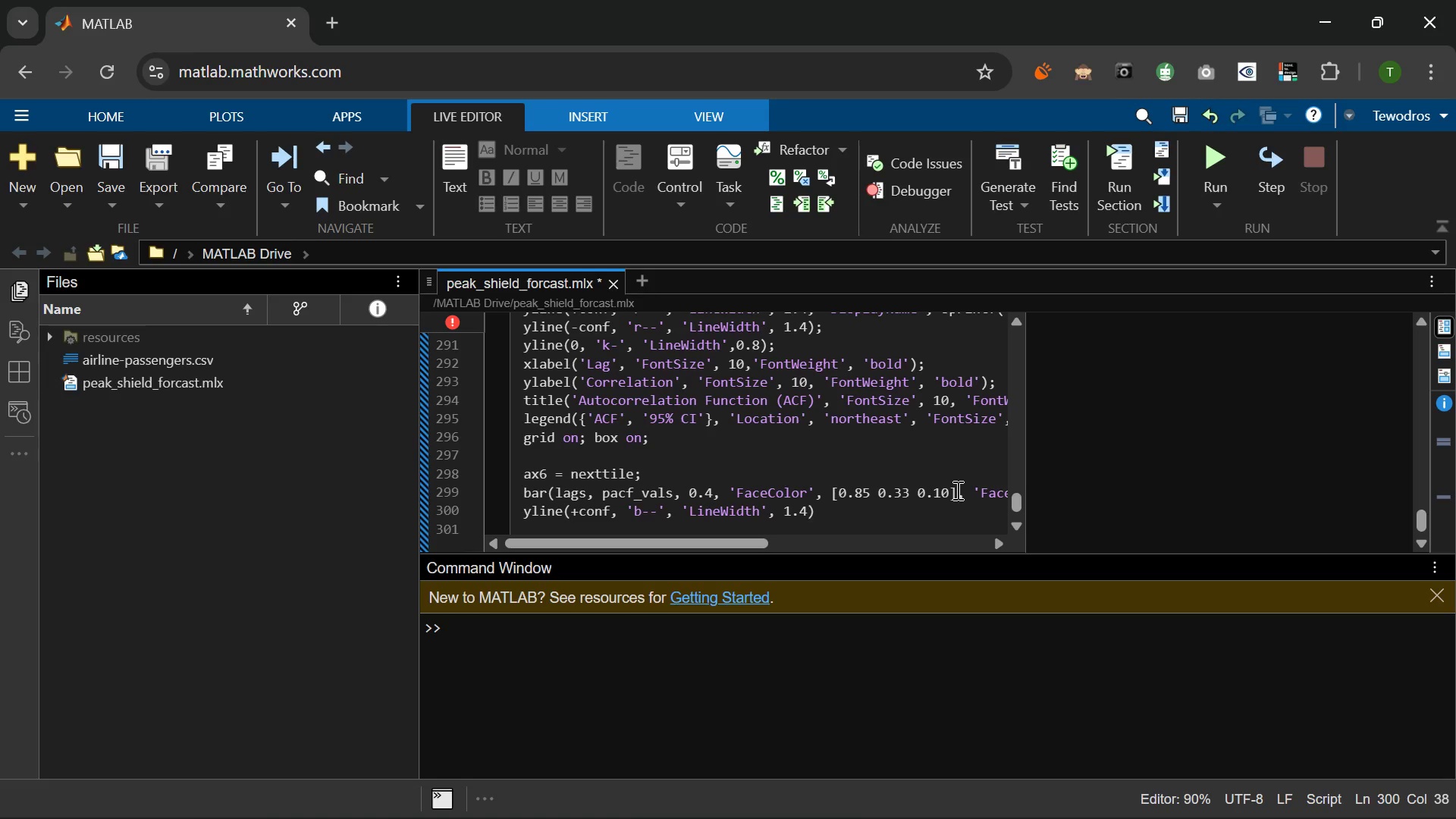 
key(Semicolon)
 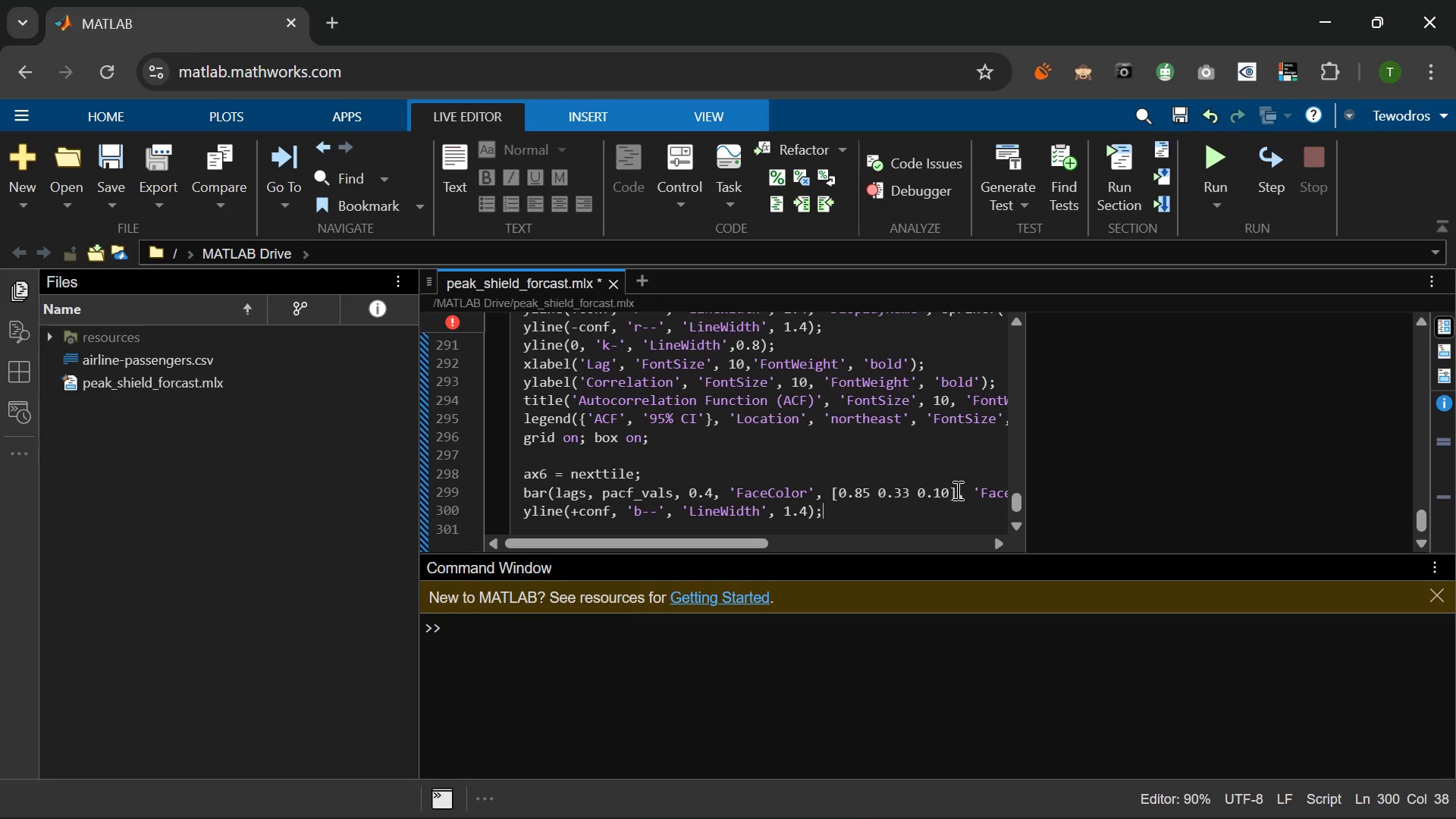 
key(Enter)
 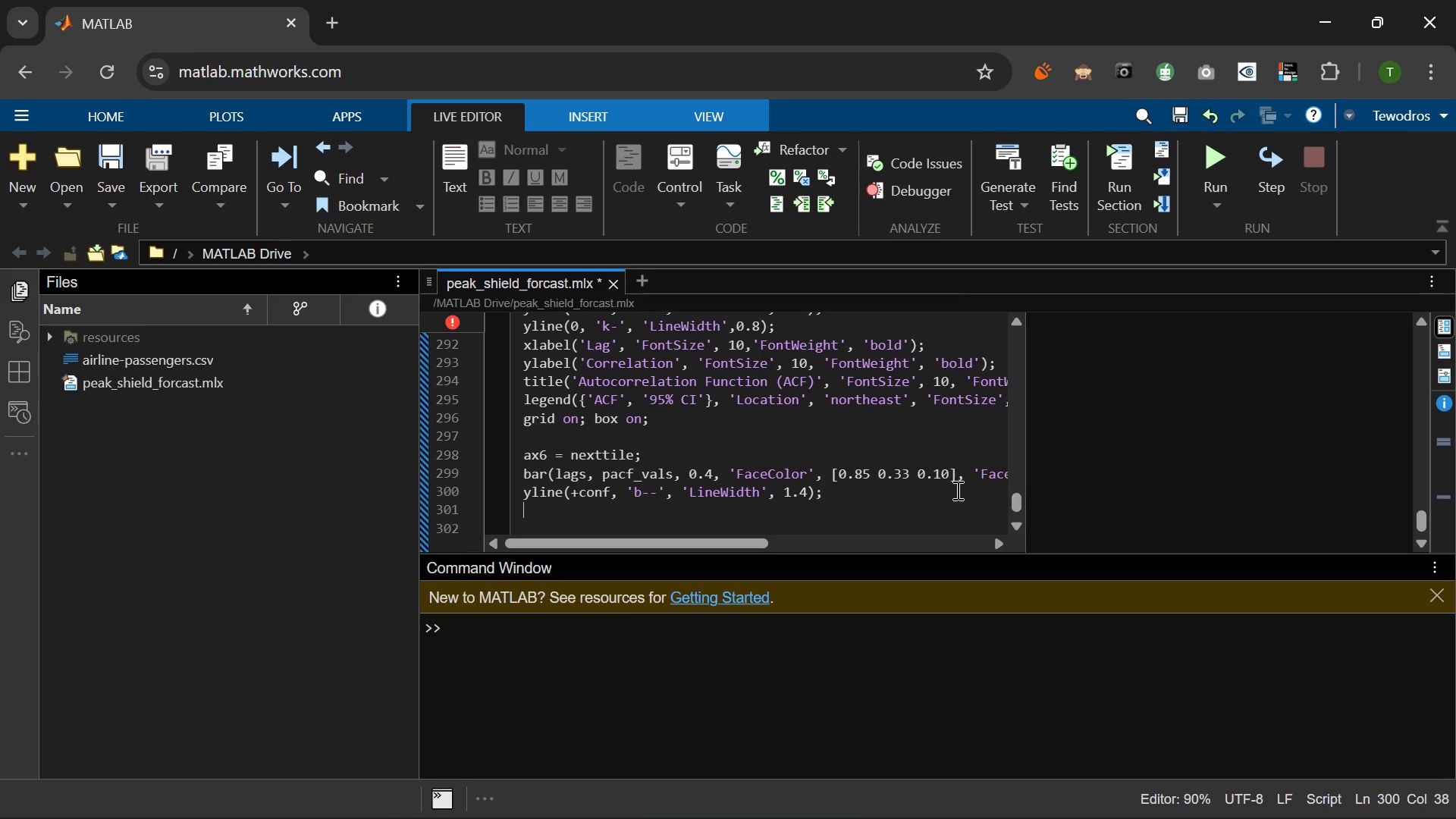 
type(yline(-conf, 'b--)
 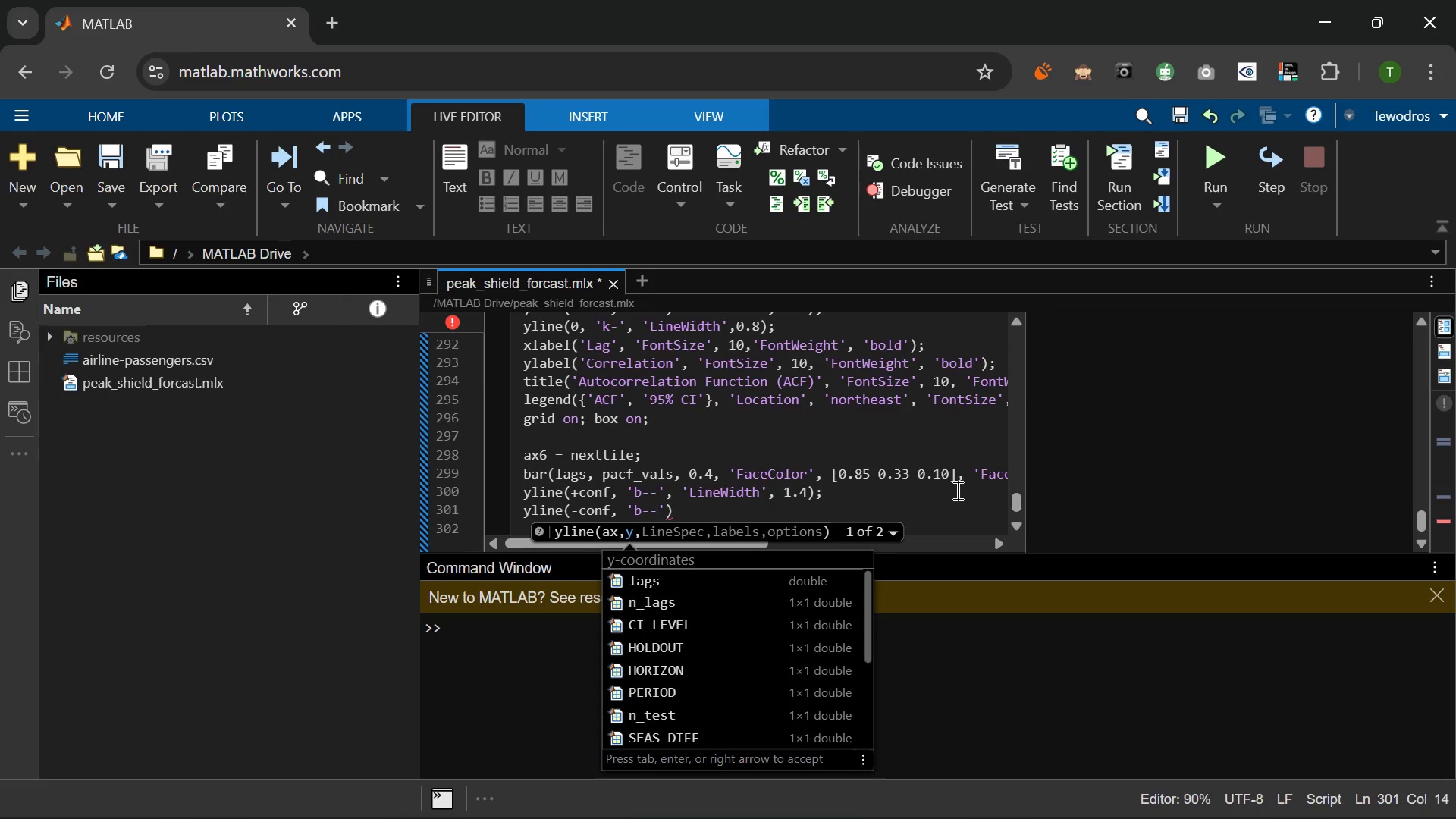 
key(ArrowRight)
 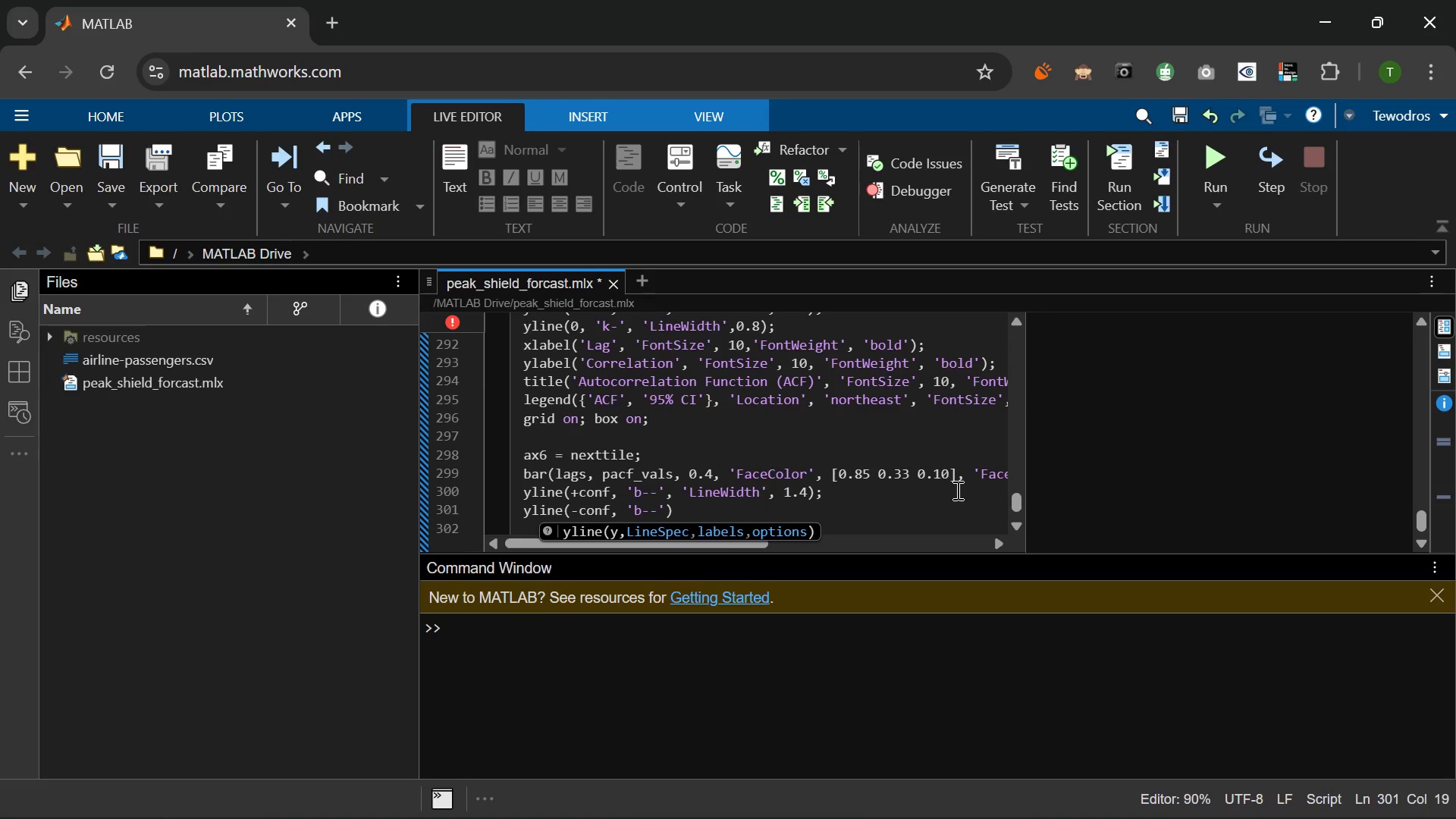 
type(, 'LineWidth)
 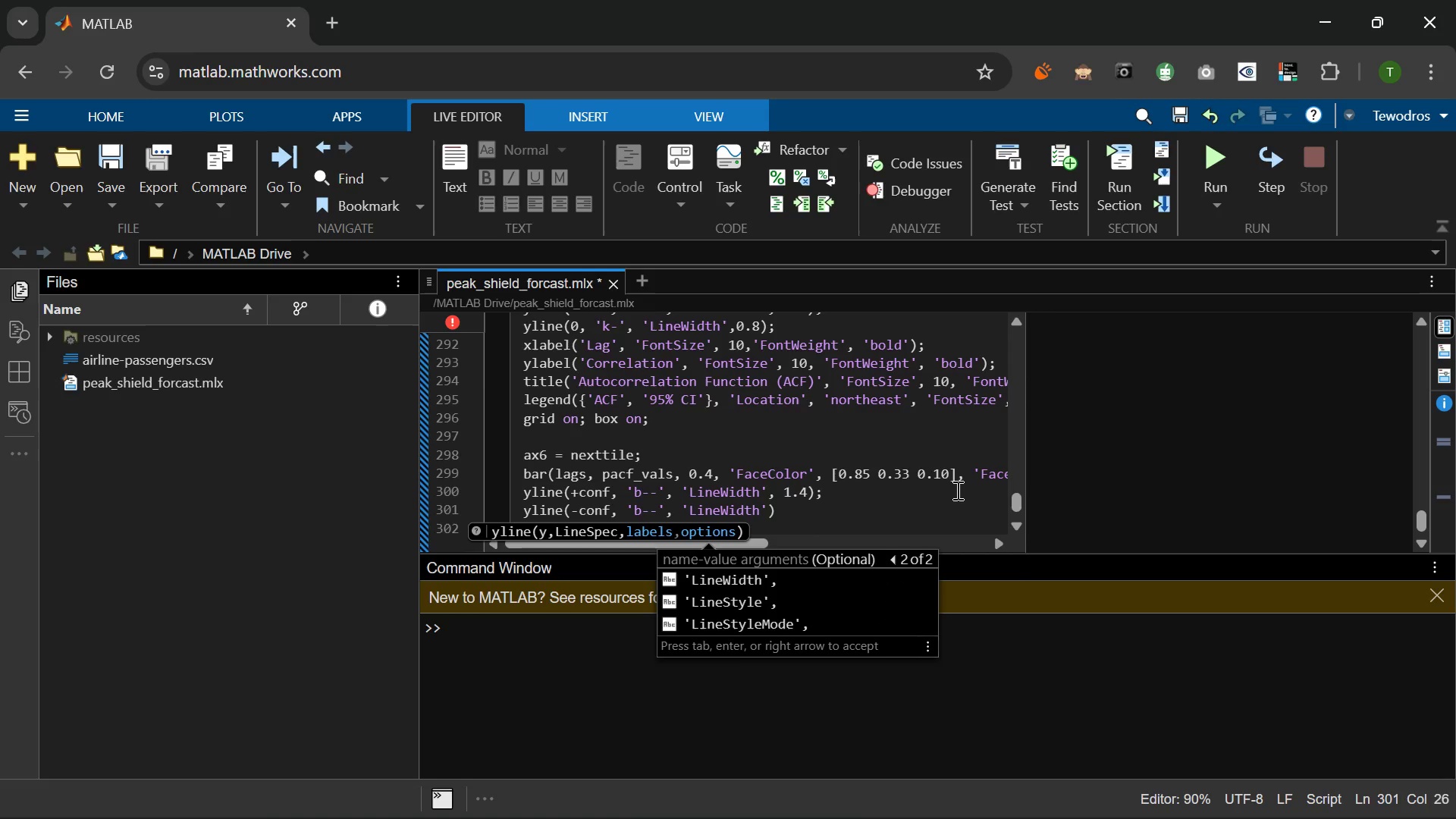 
key(ArrowRight)
 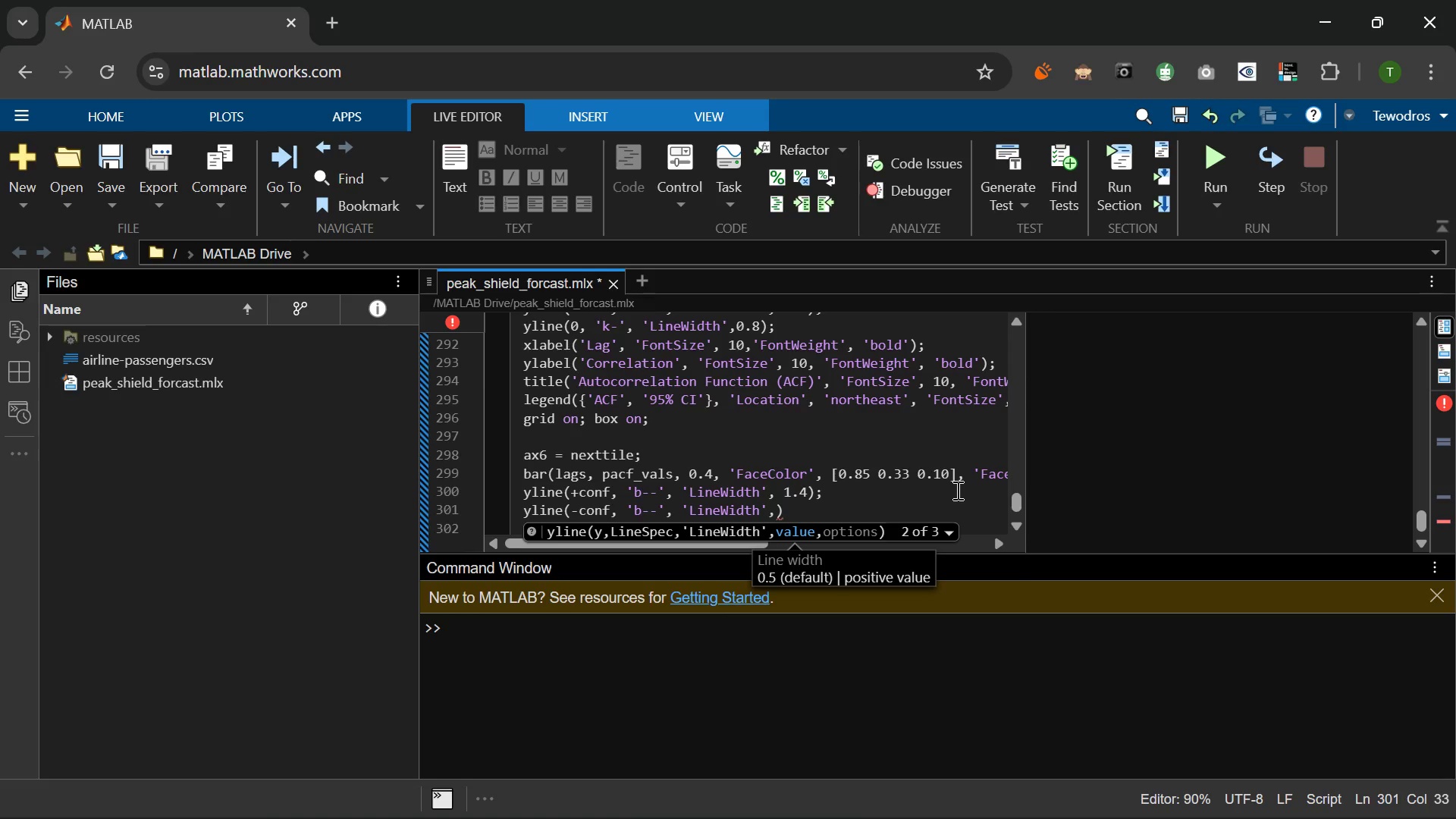 
key(Space)
 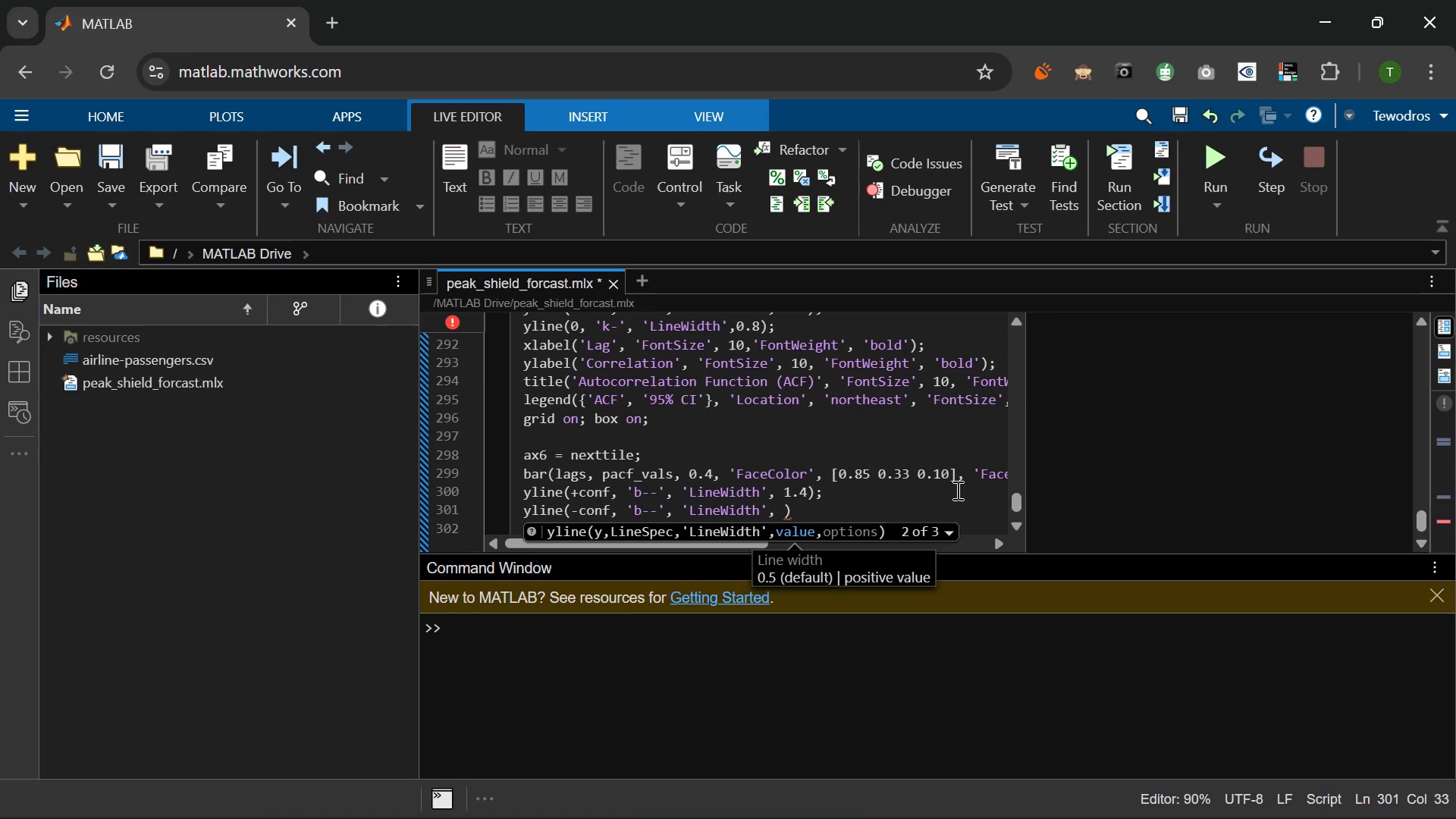 
key(1)
 